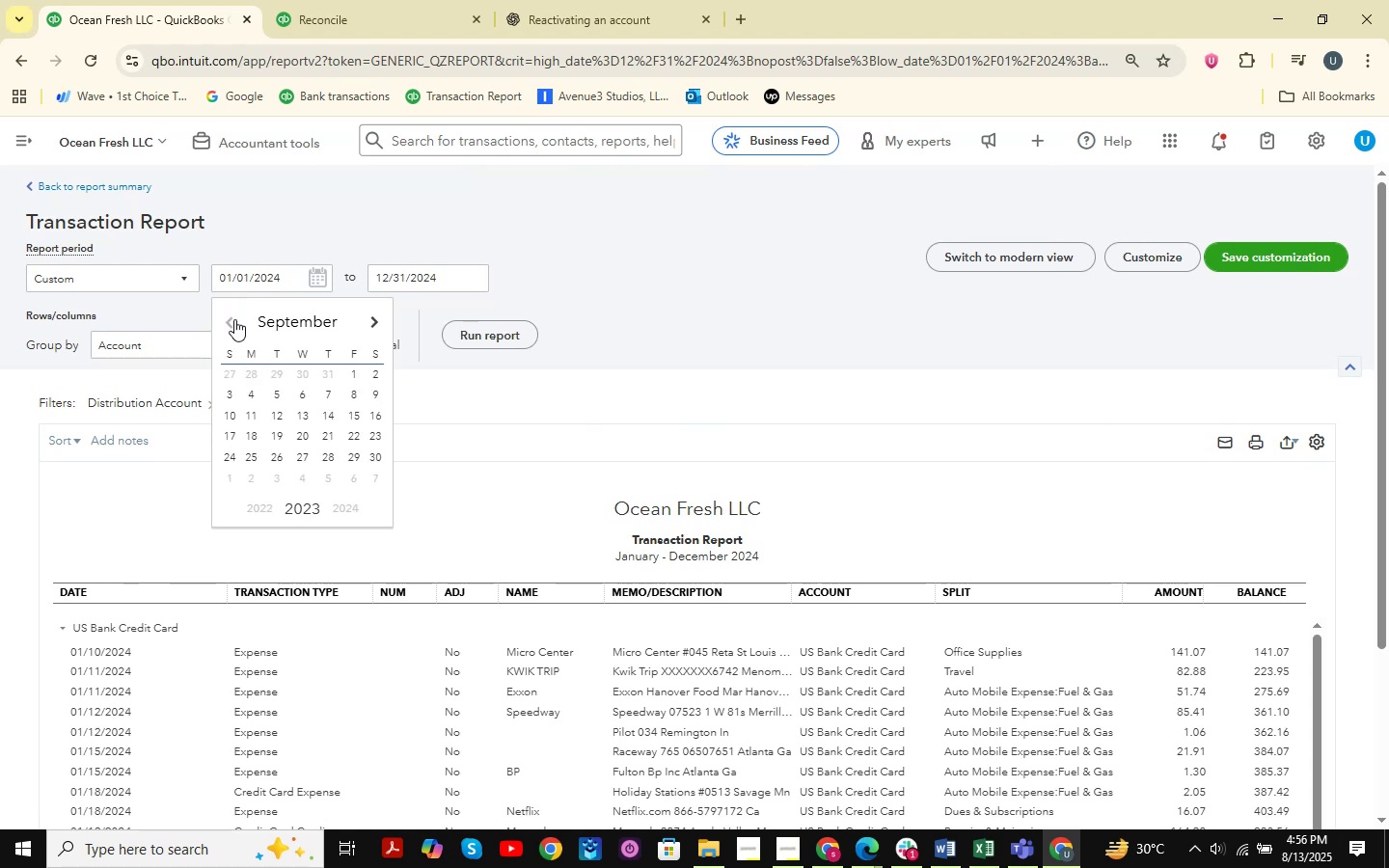 
triple_click([234, 319])
 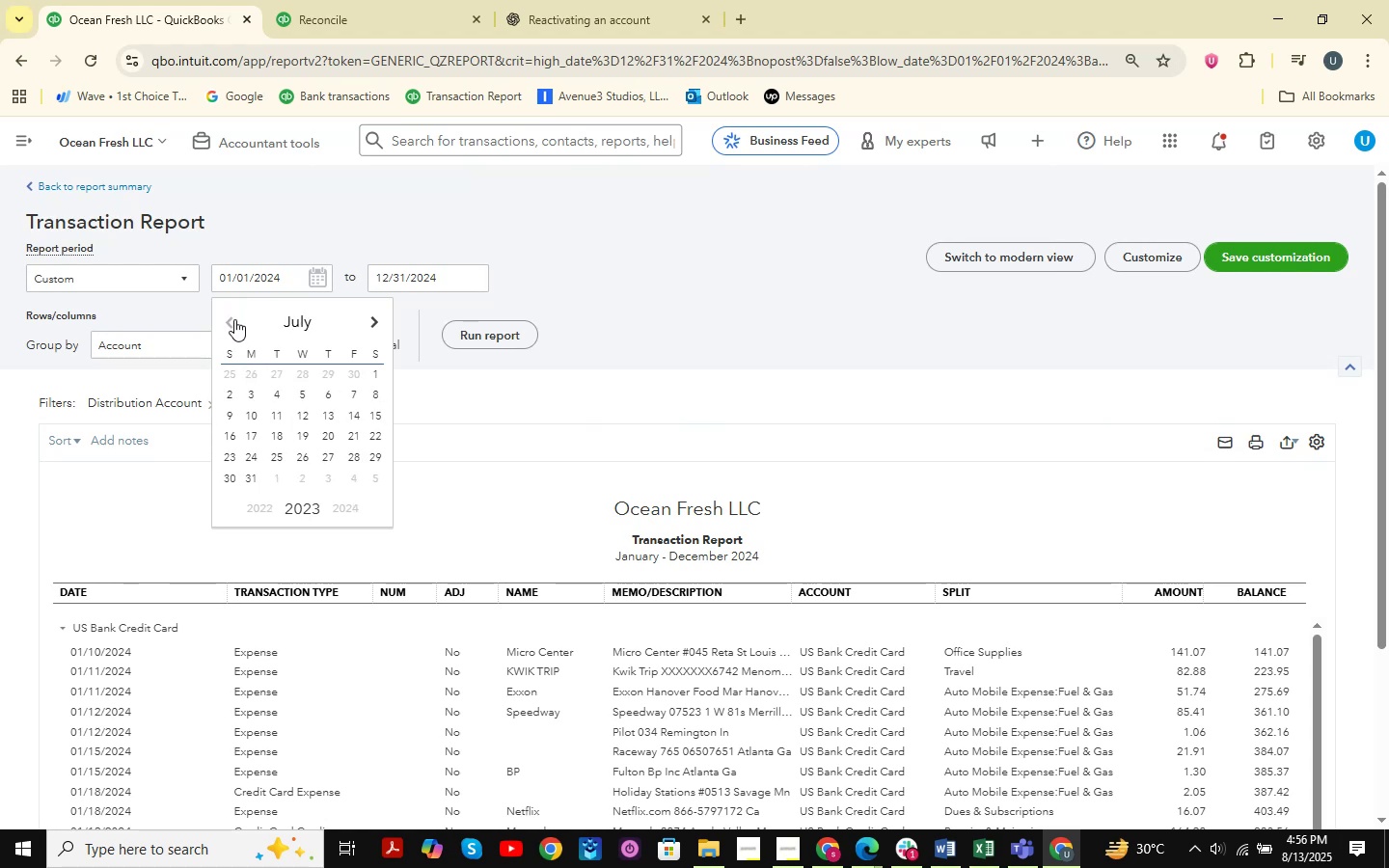 
triple_click([234, 319])
 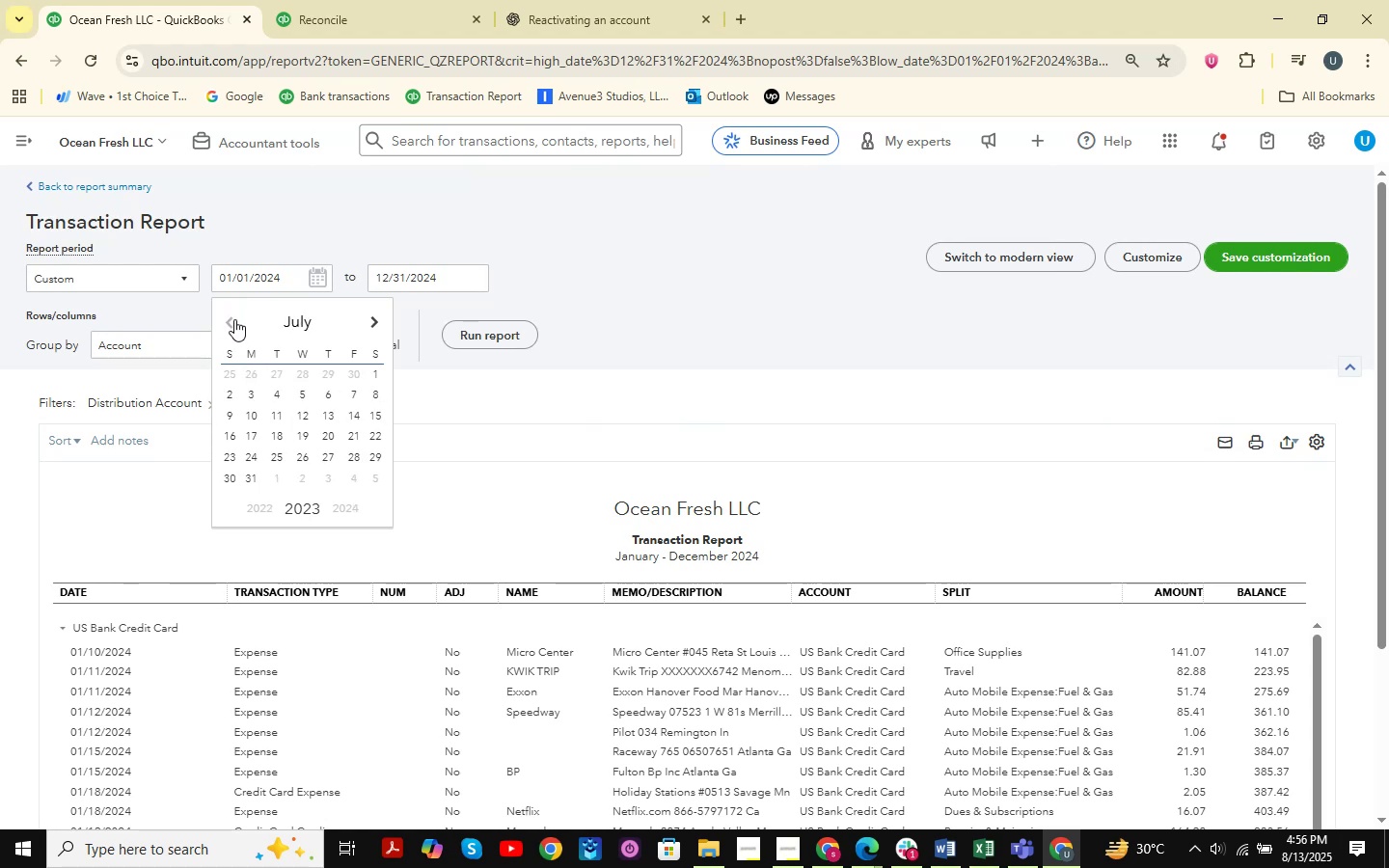 
triple_click([234, 319])
 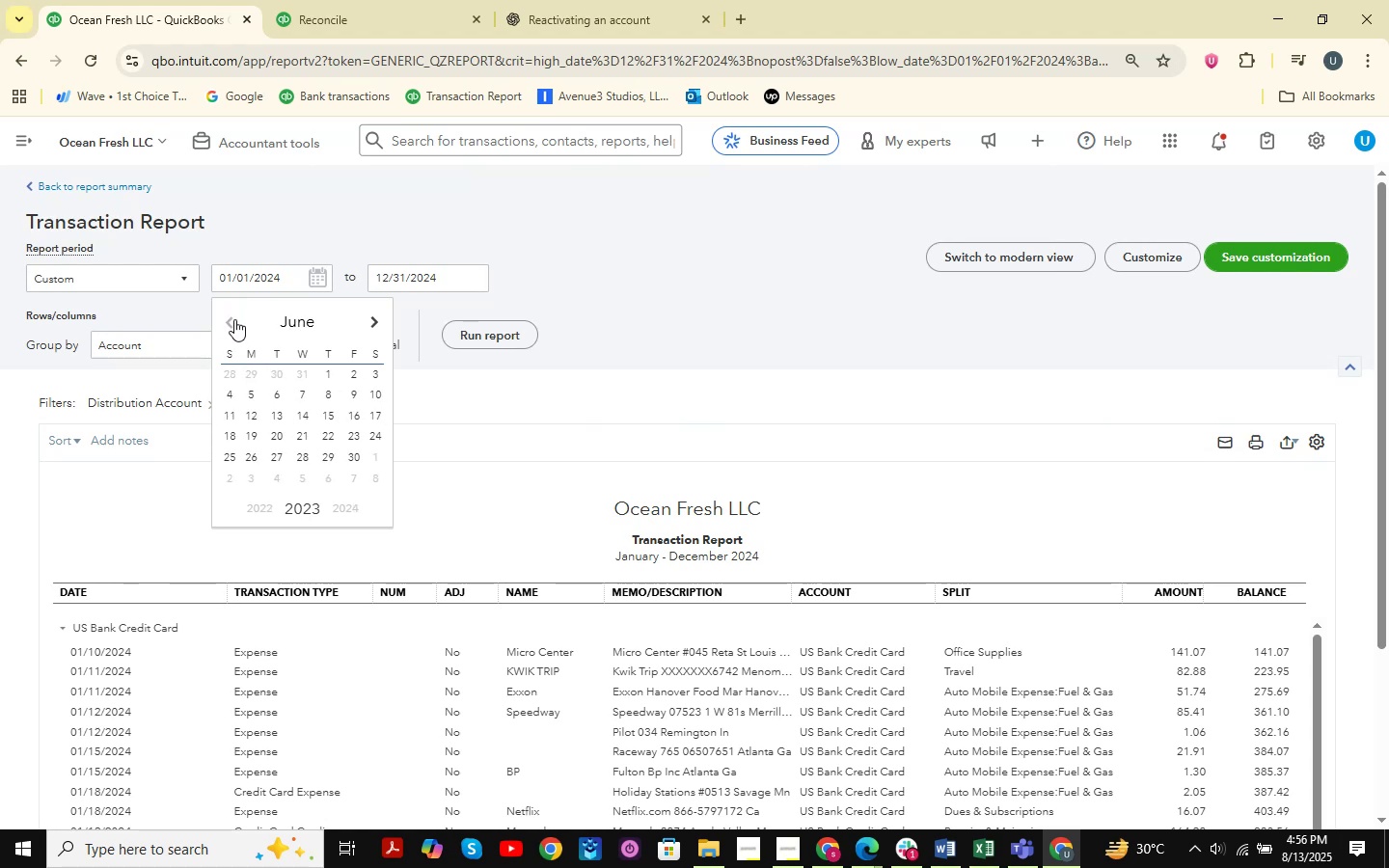 
triple_click([234, 319])
 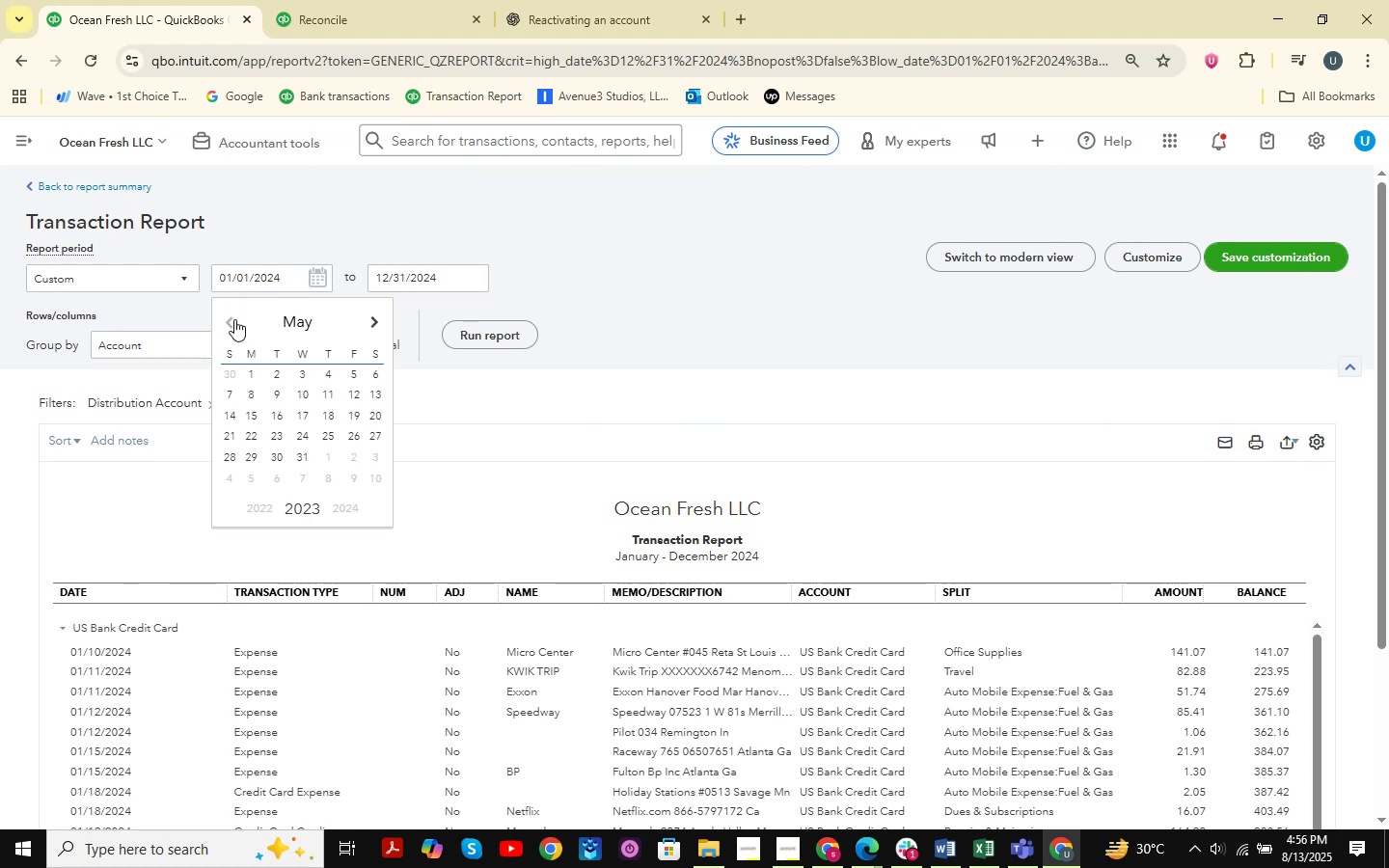 
triple_click([234, 319])
 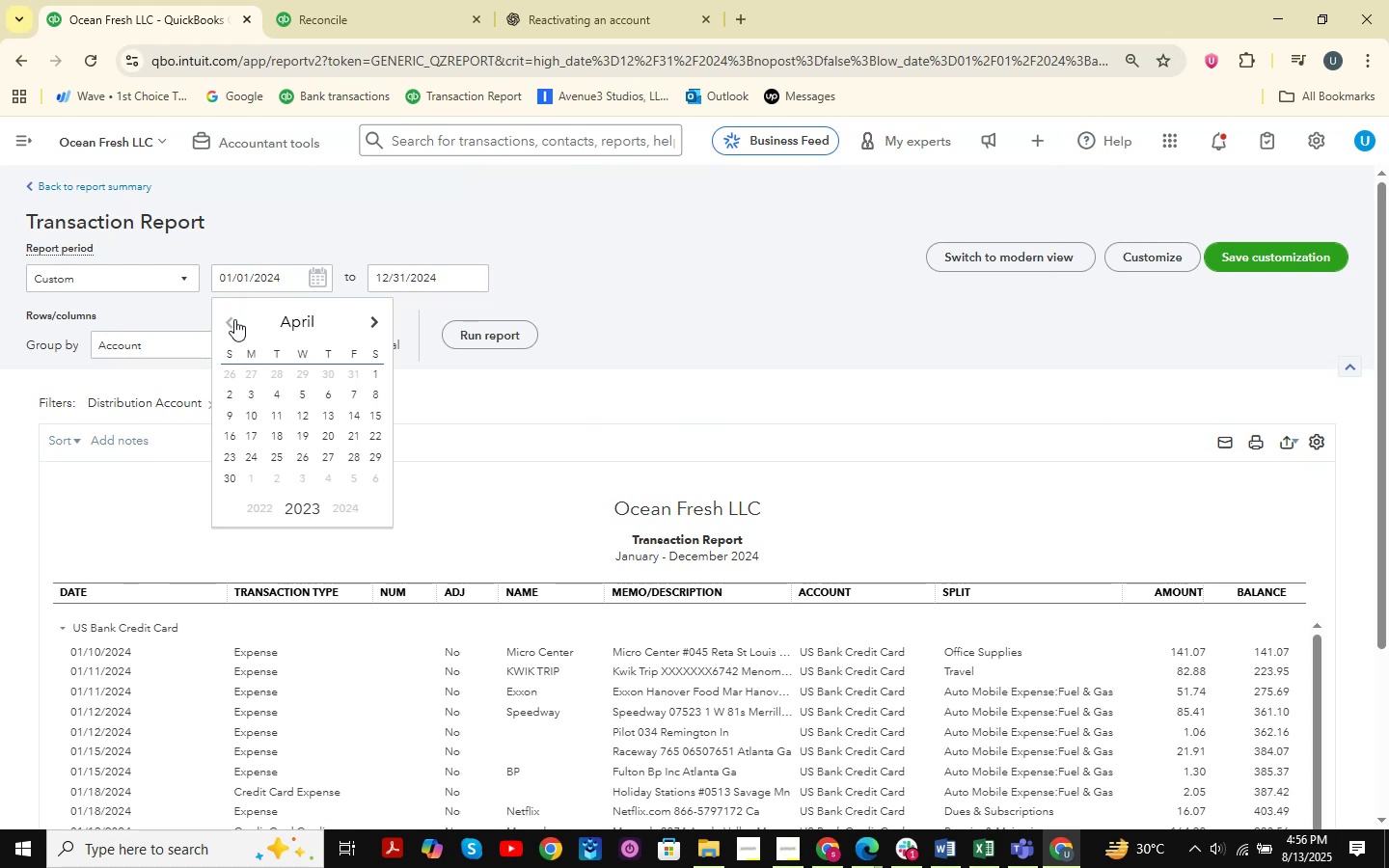 
triple_click([234, 319])
 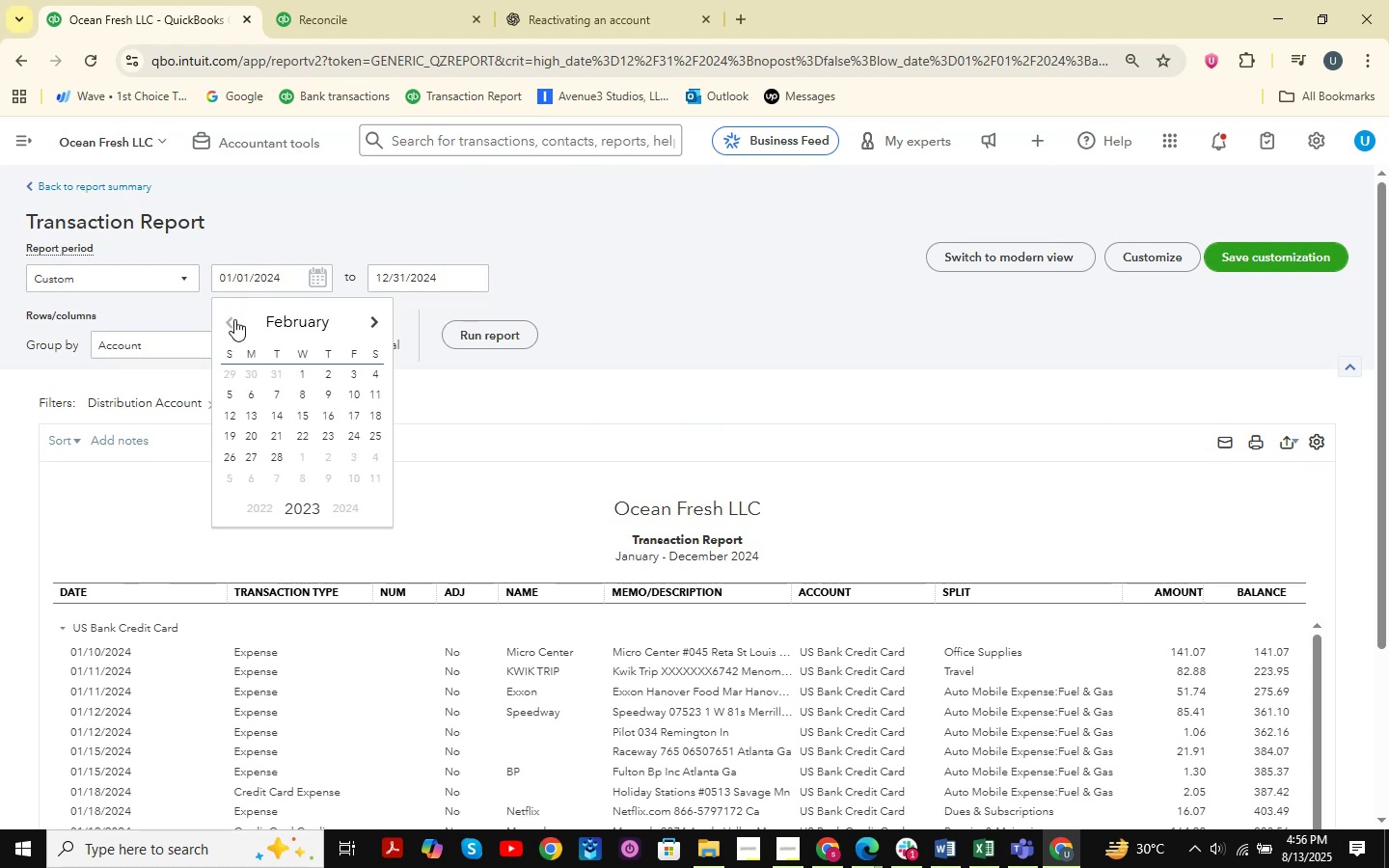 
triple_click([234, 319])
 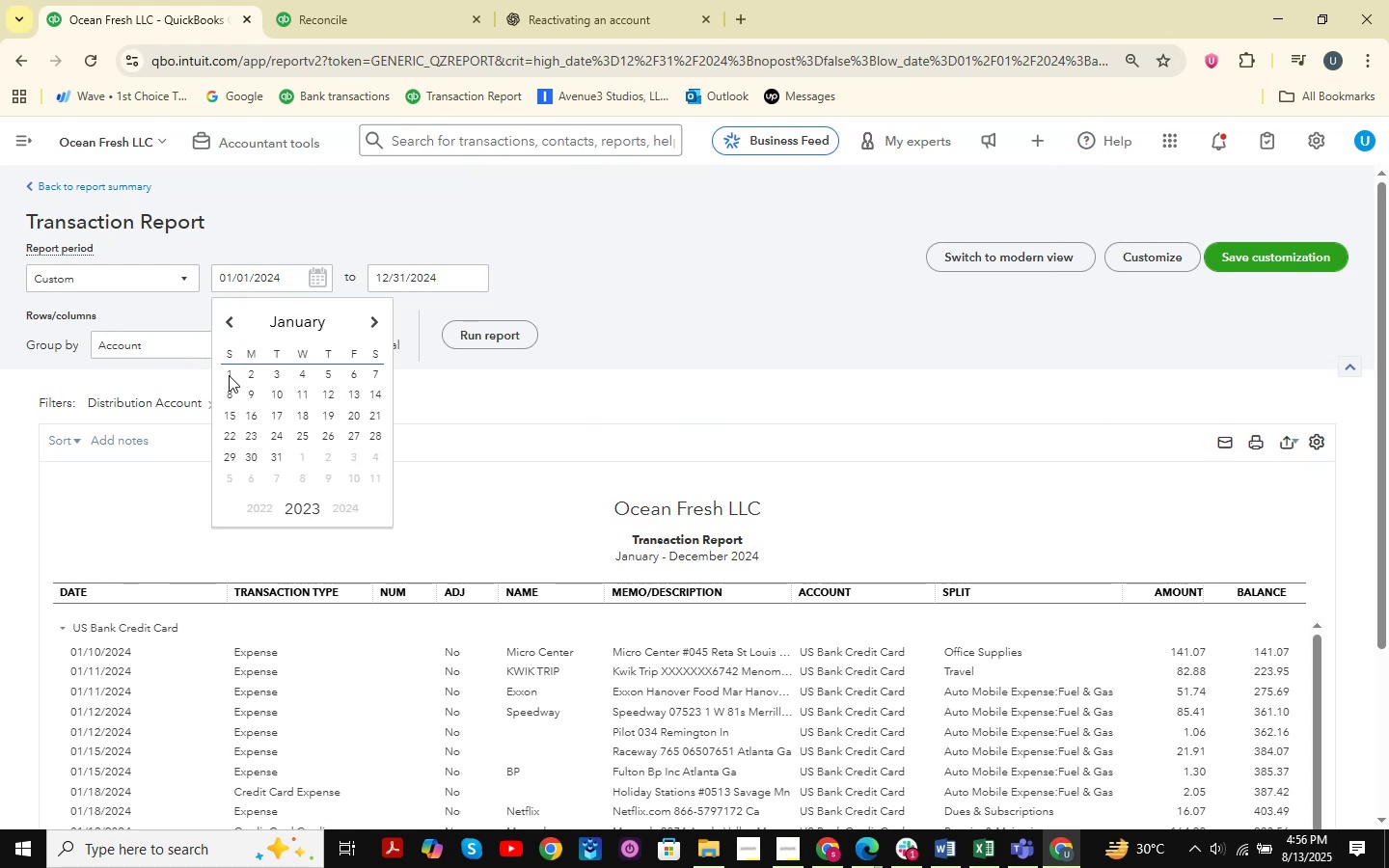 
double_click([463, 339])
 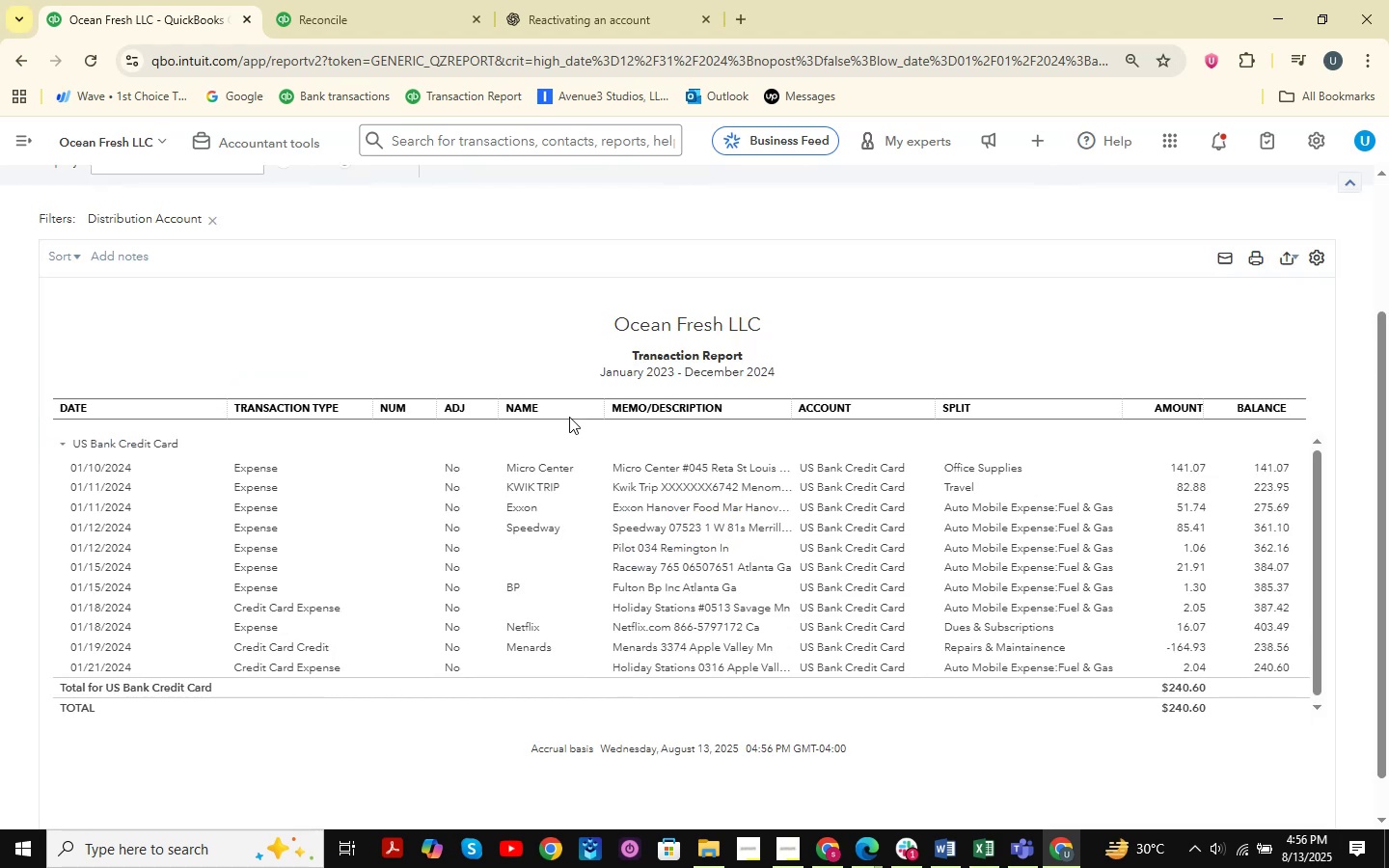 
scroll: coordinate [556, 347], scroll_direction: up, amount: 8.0
 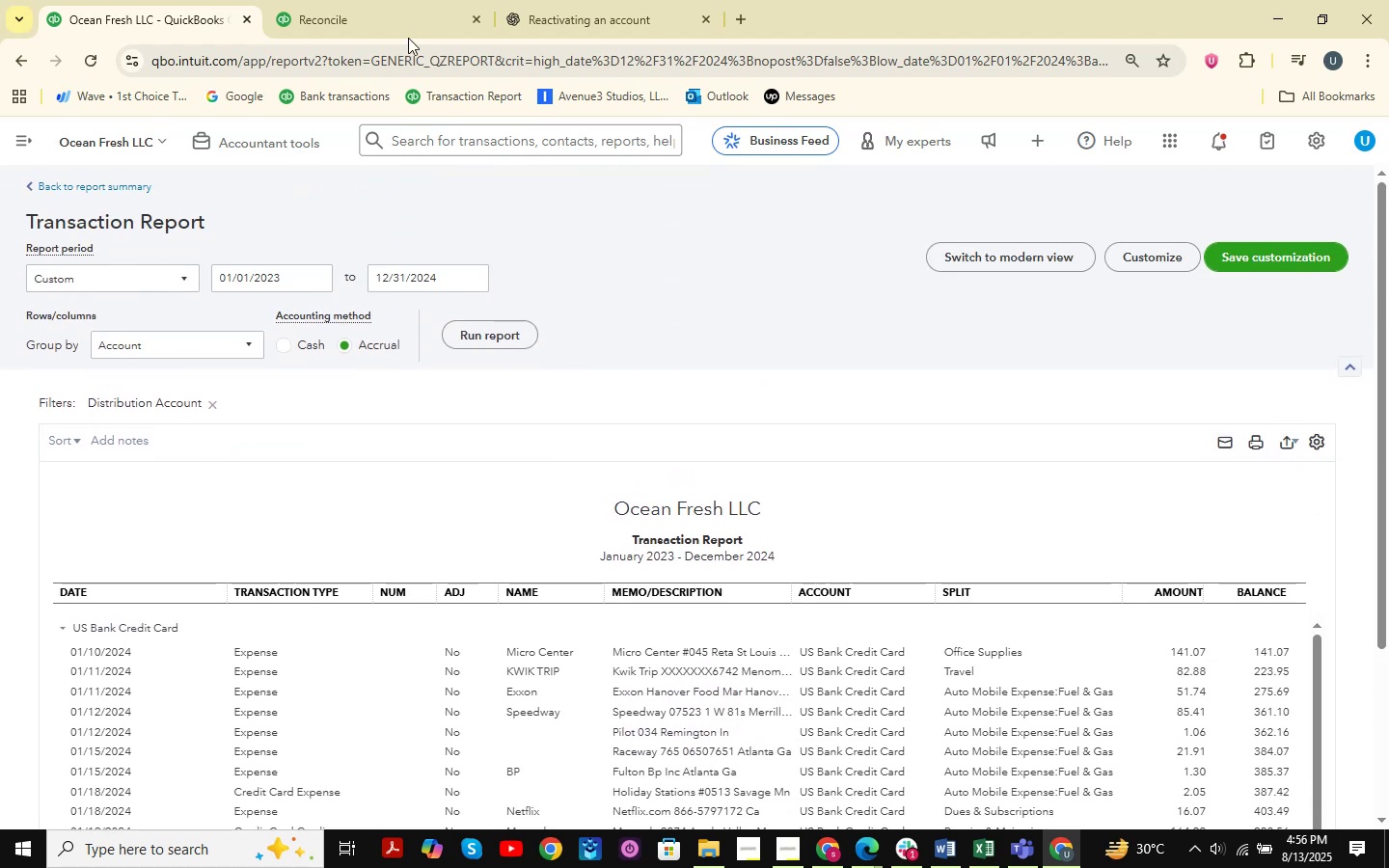 
left_click([364, 0])
 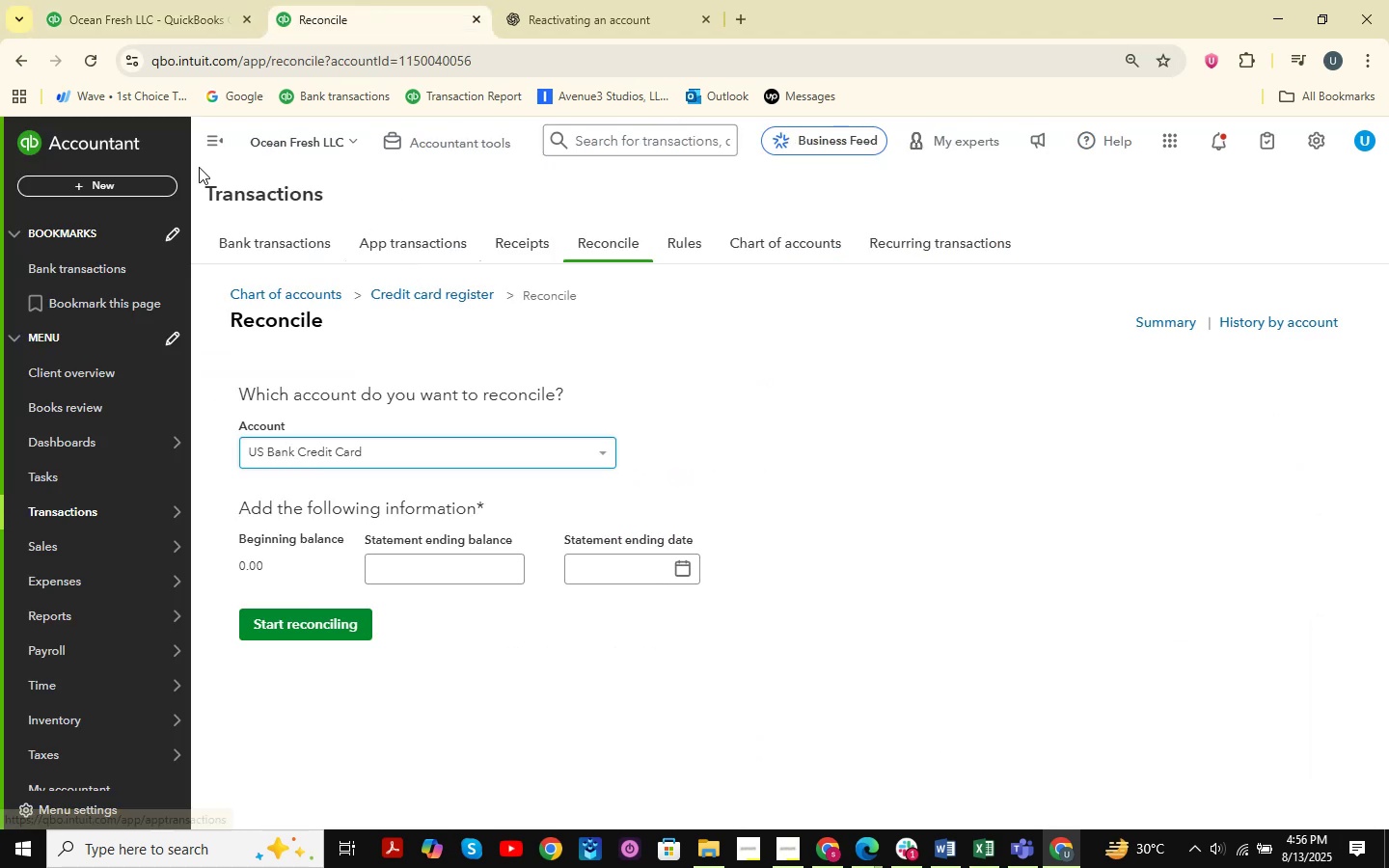 
left_click([150, 176])
 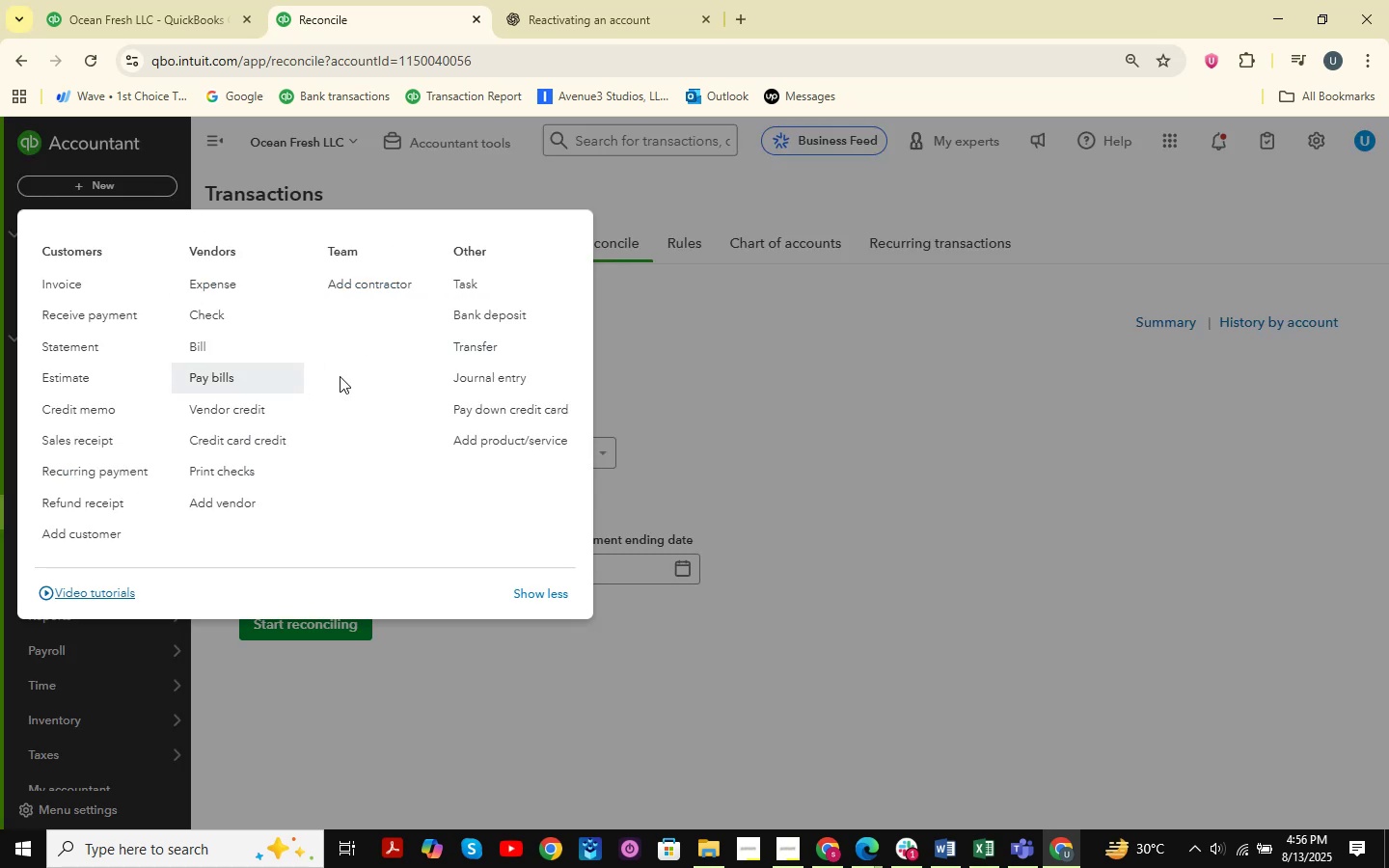 
left_click([500, 371])
 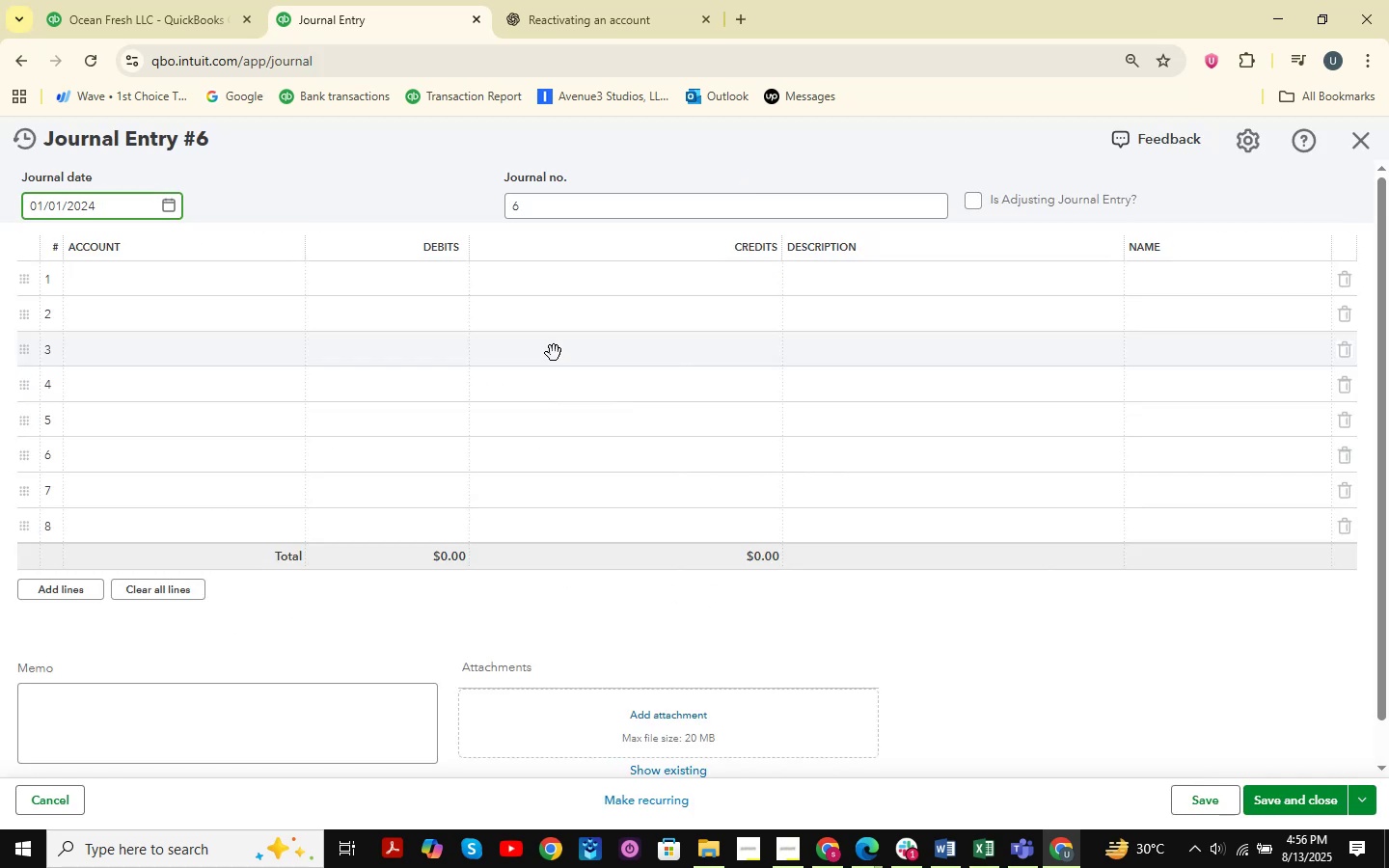 
left_click([981, 856])
 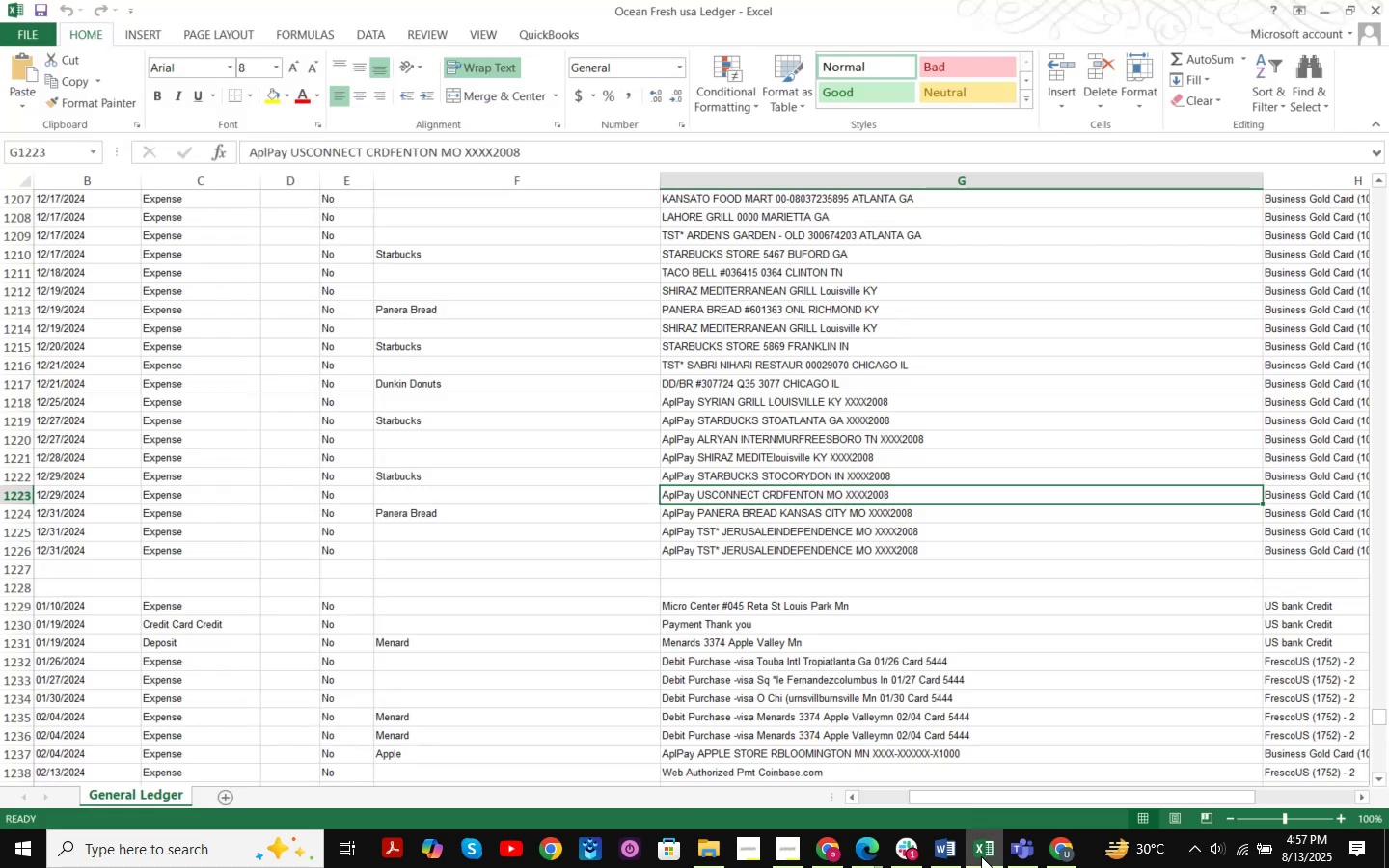 
left_click([981, 856])
 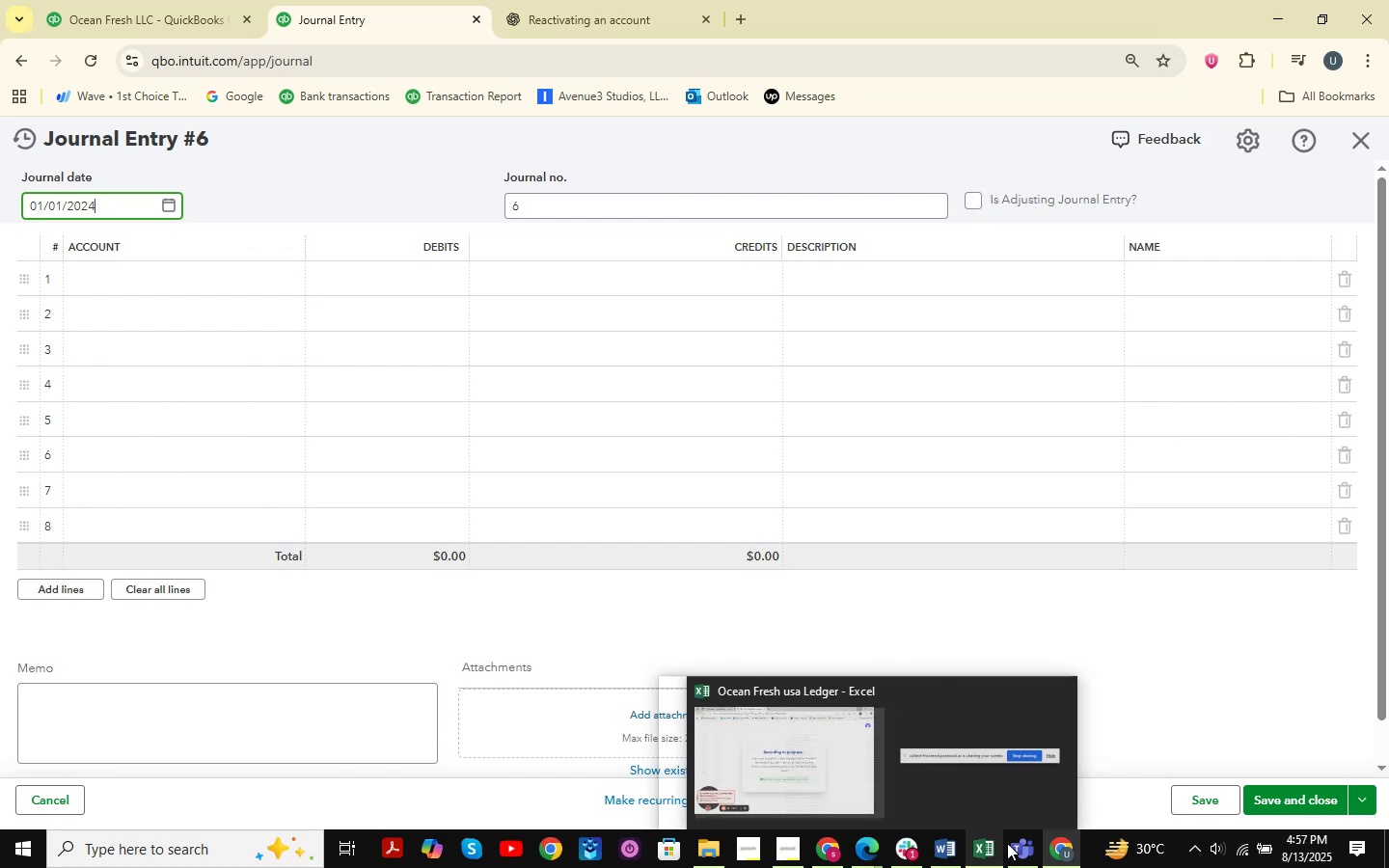 
mouse_move([1024, 850])
 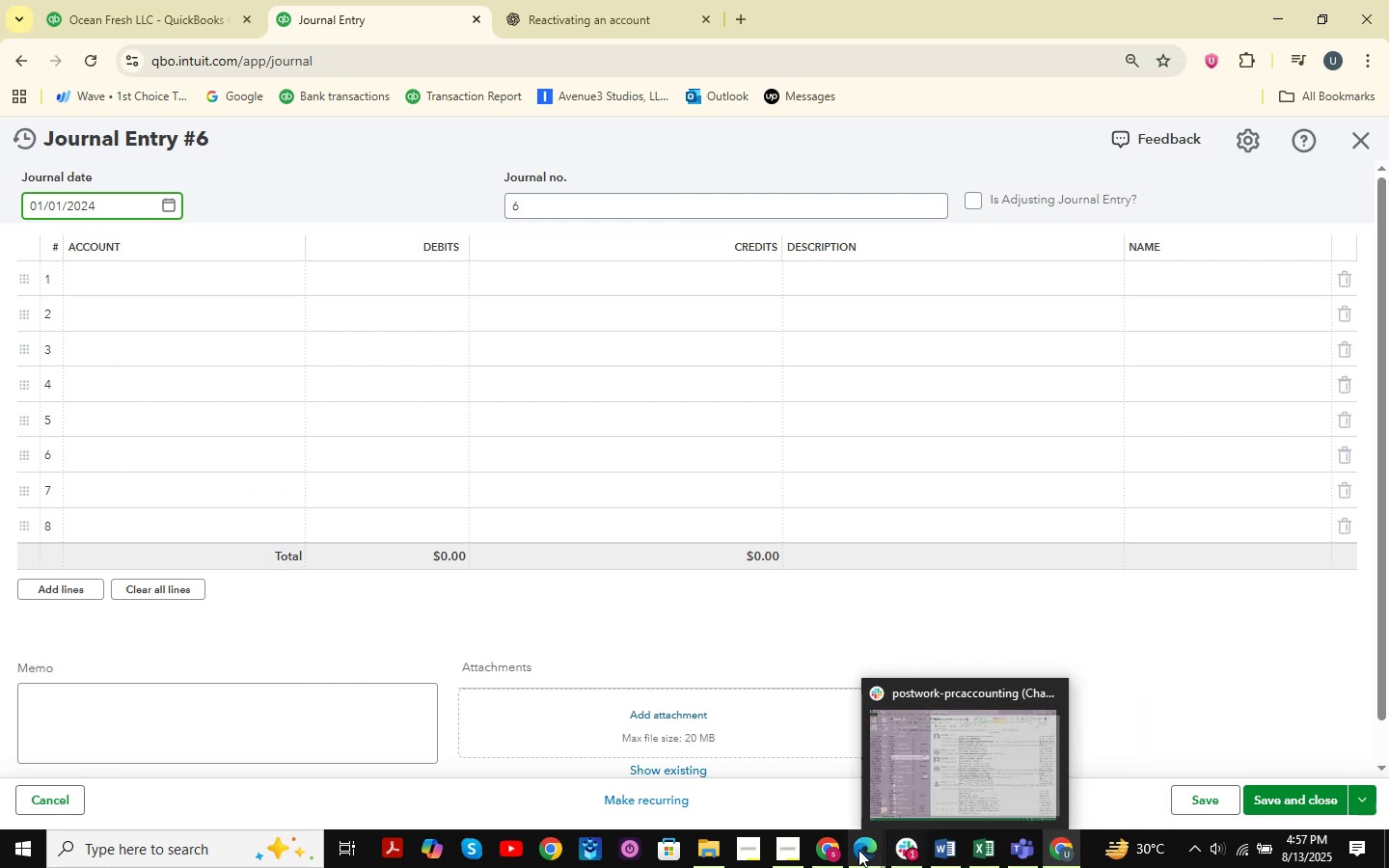 
wait(19.26)
 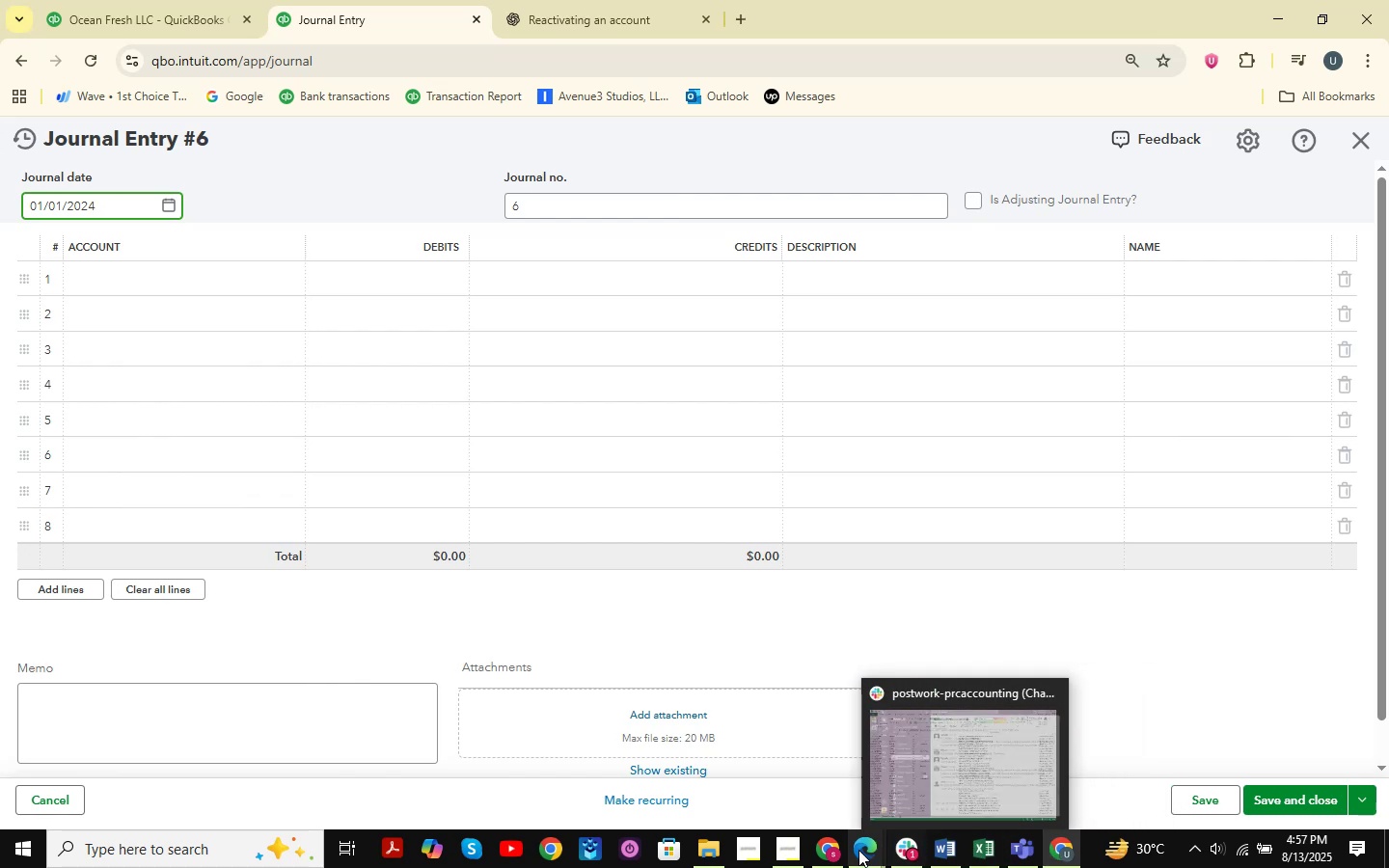 
mouse_move([970, 824])
 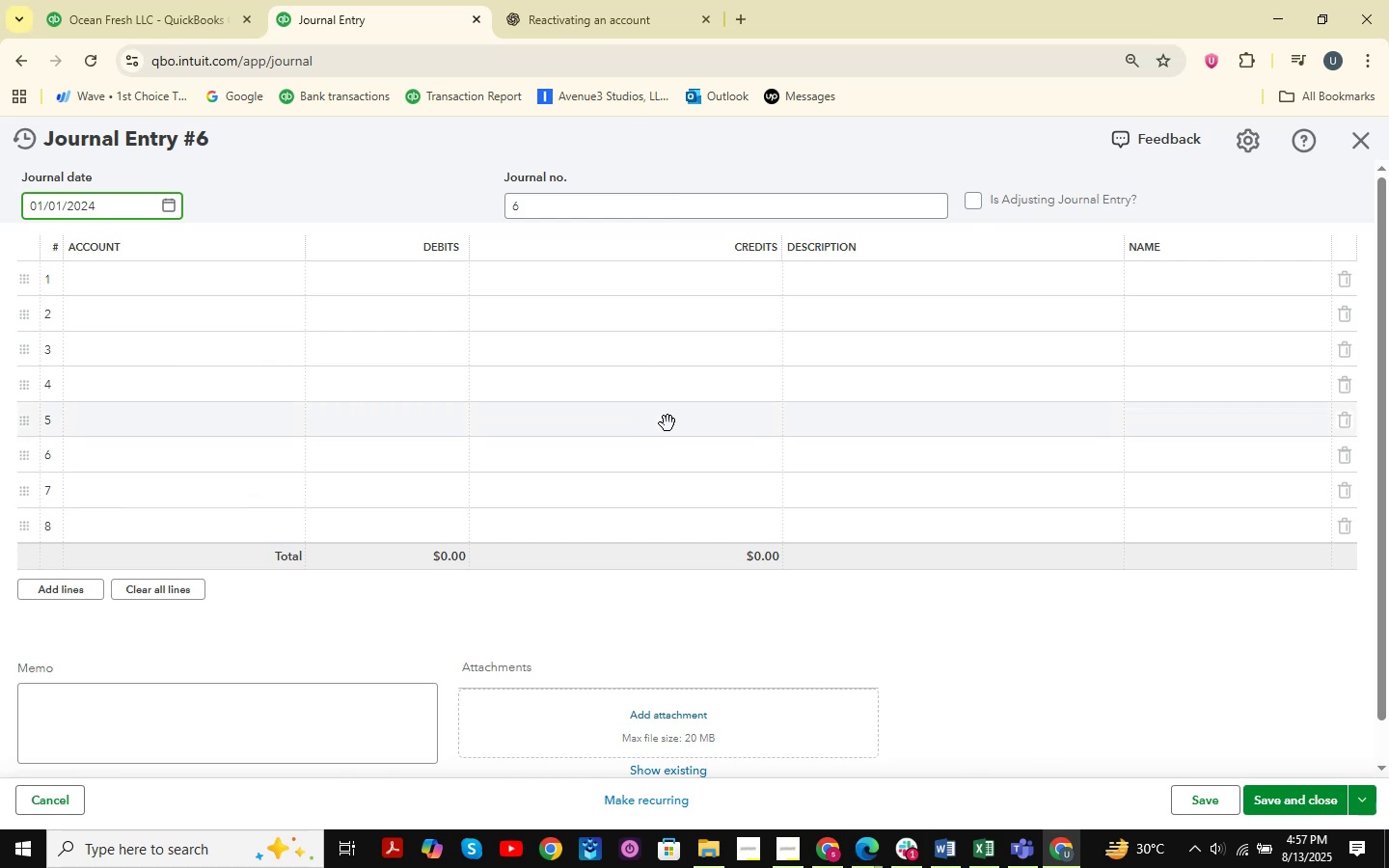 
wait(31.68)
 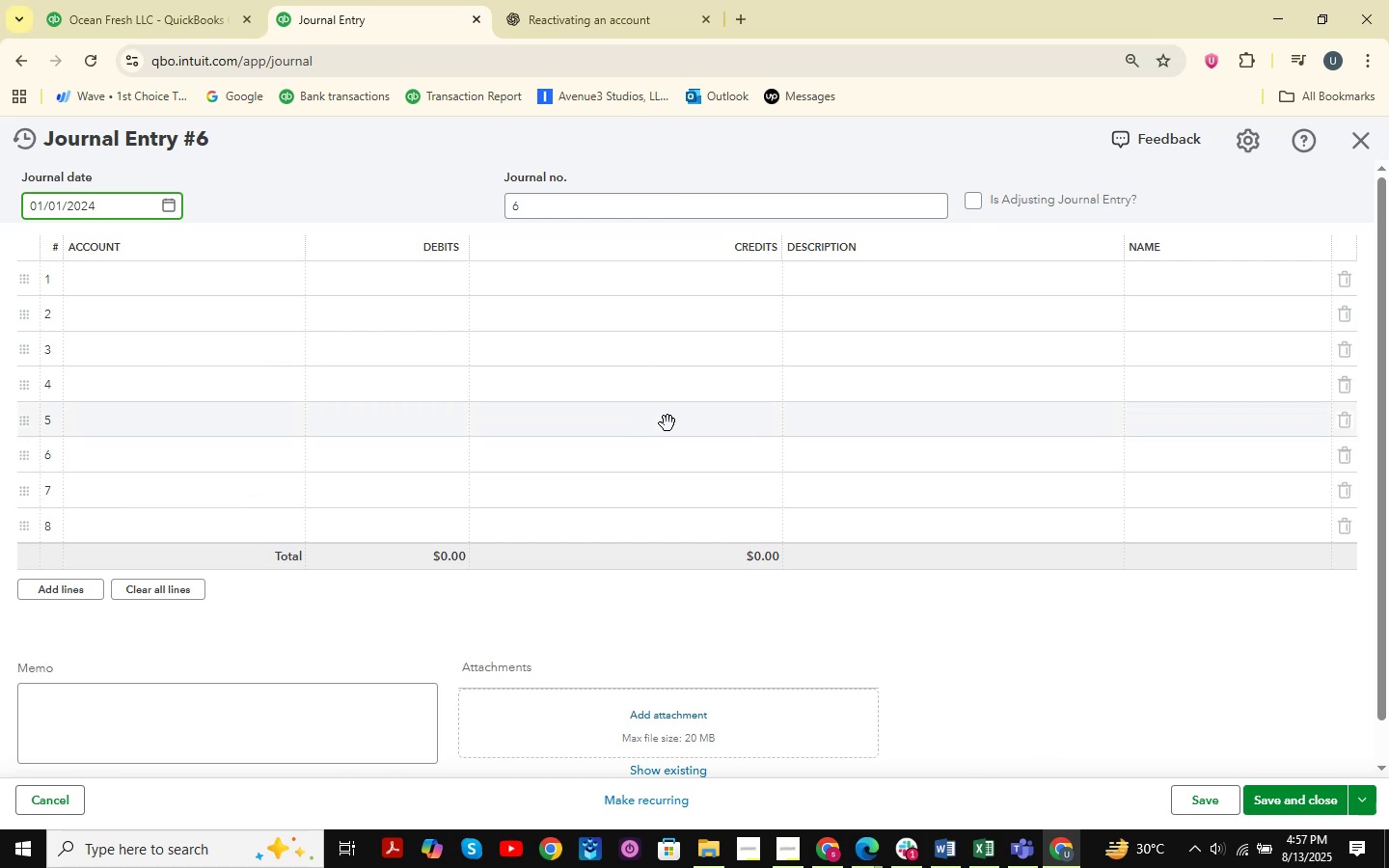 
left_click([1063, 852])
 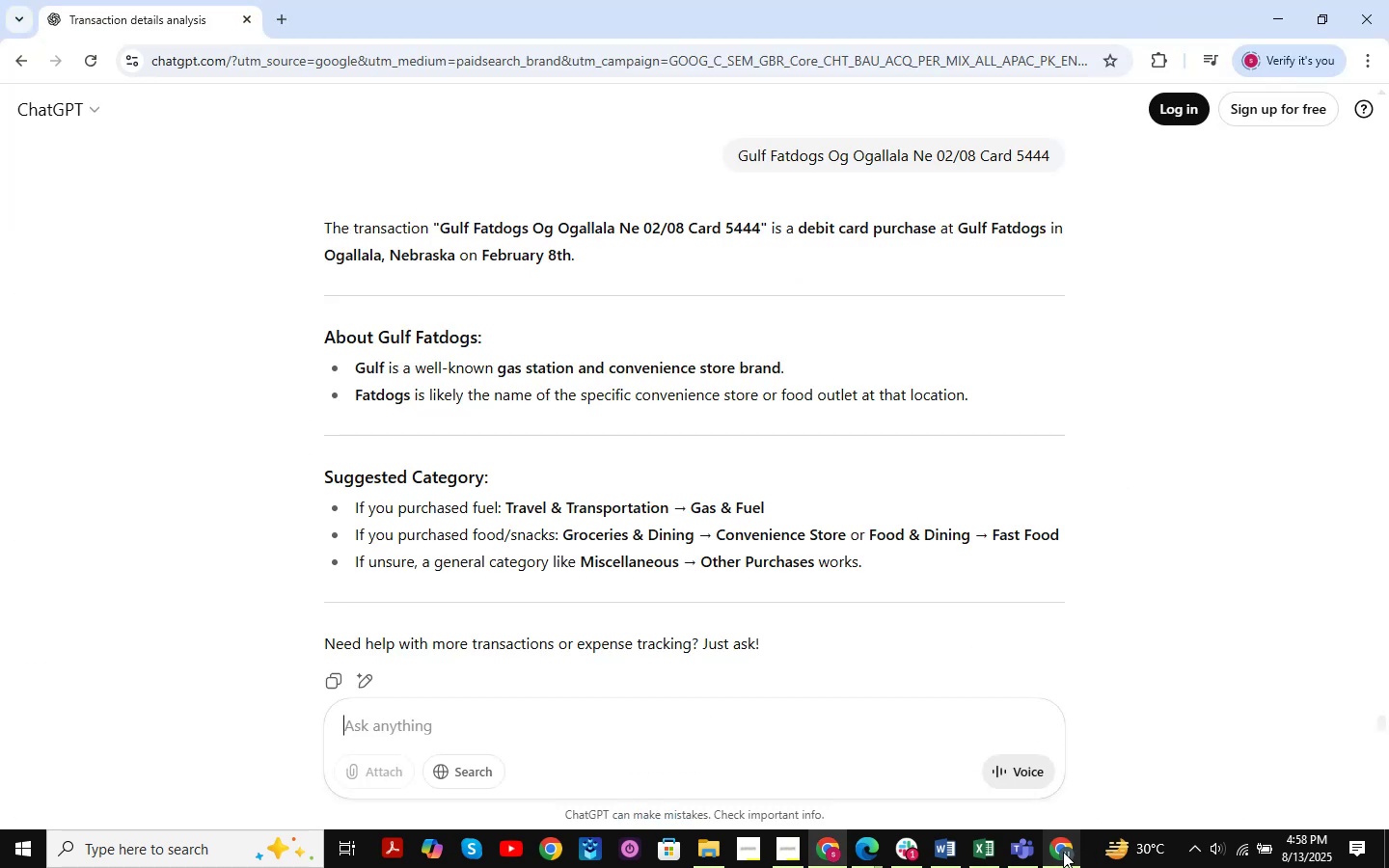 
left_click([1063, 852])
 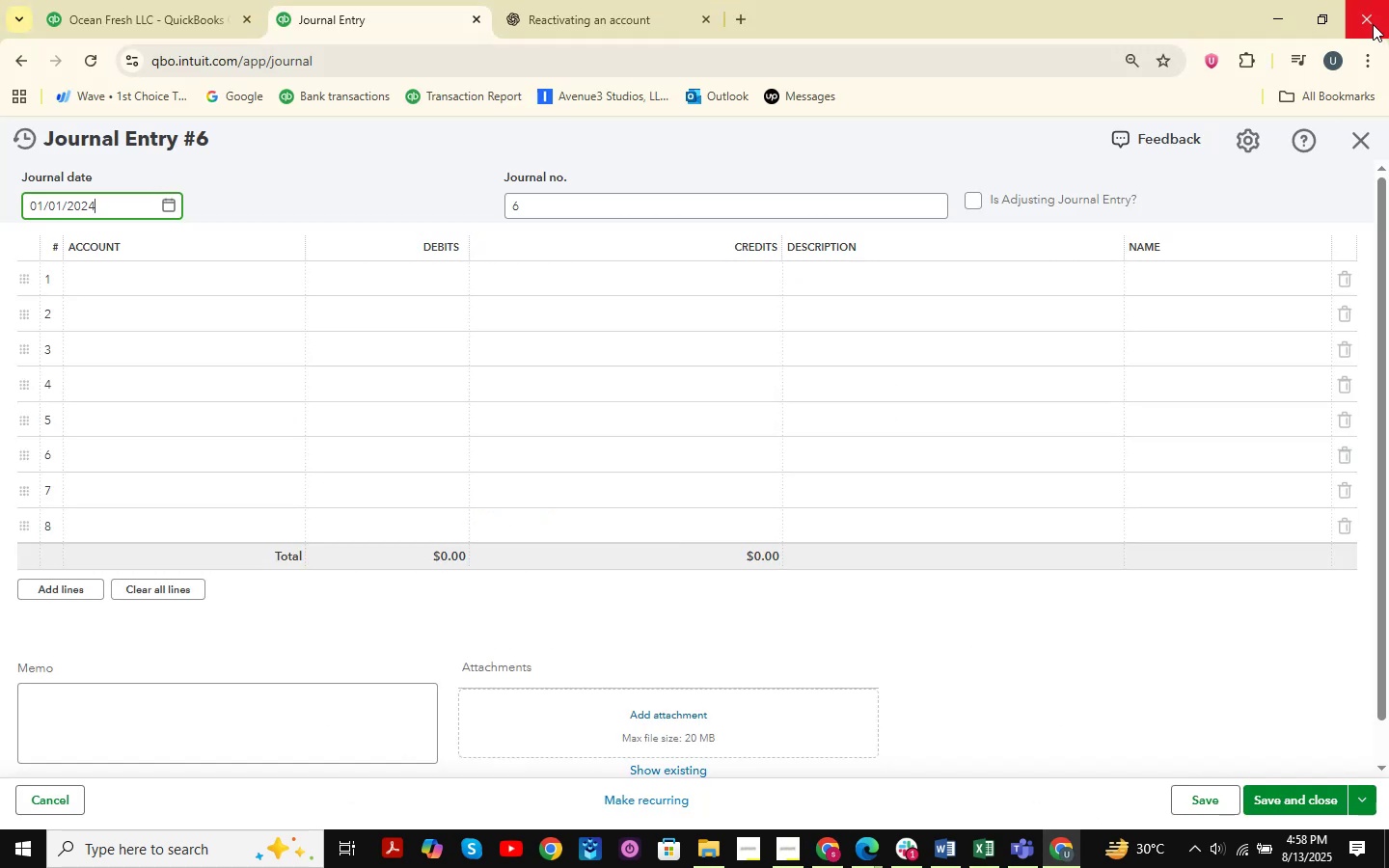 
left_click([556, 0])
 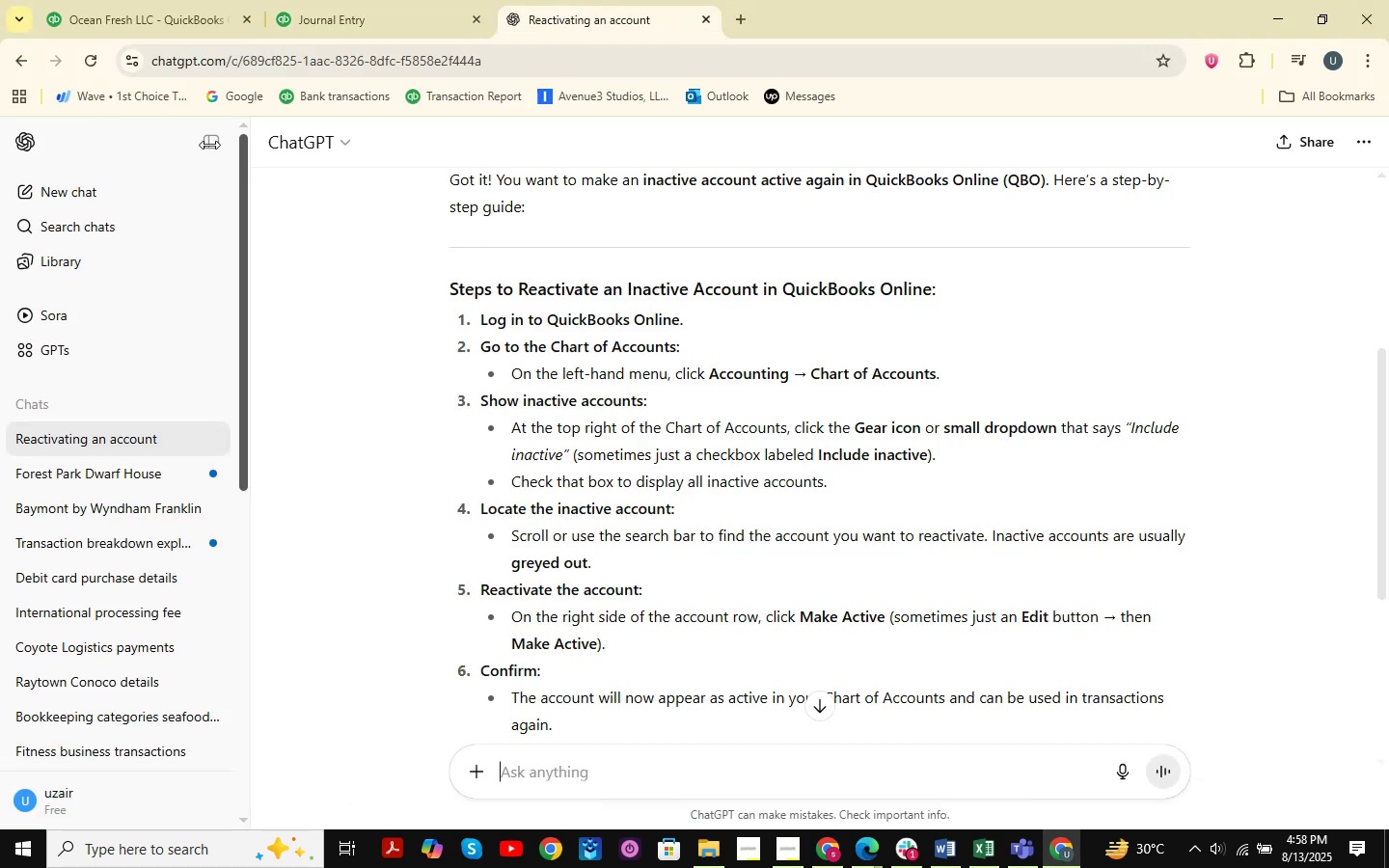 
left_click([162, 0])
 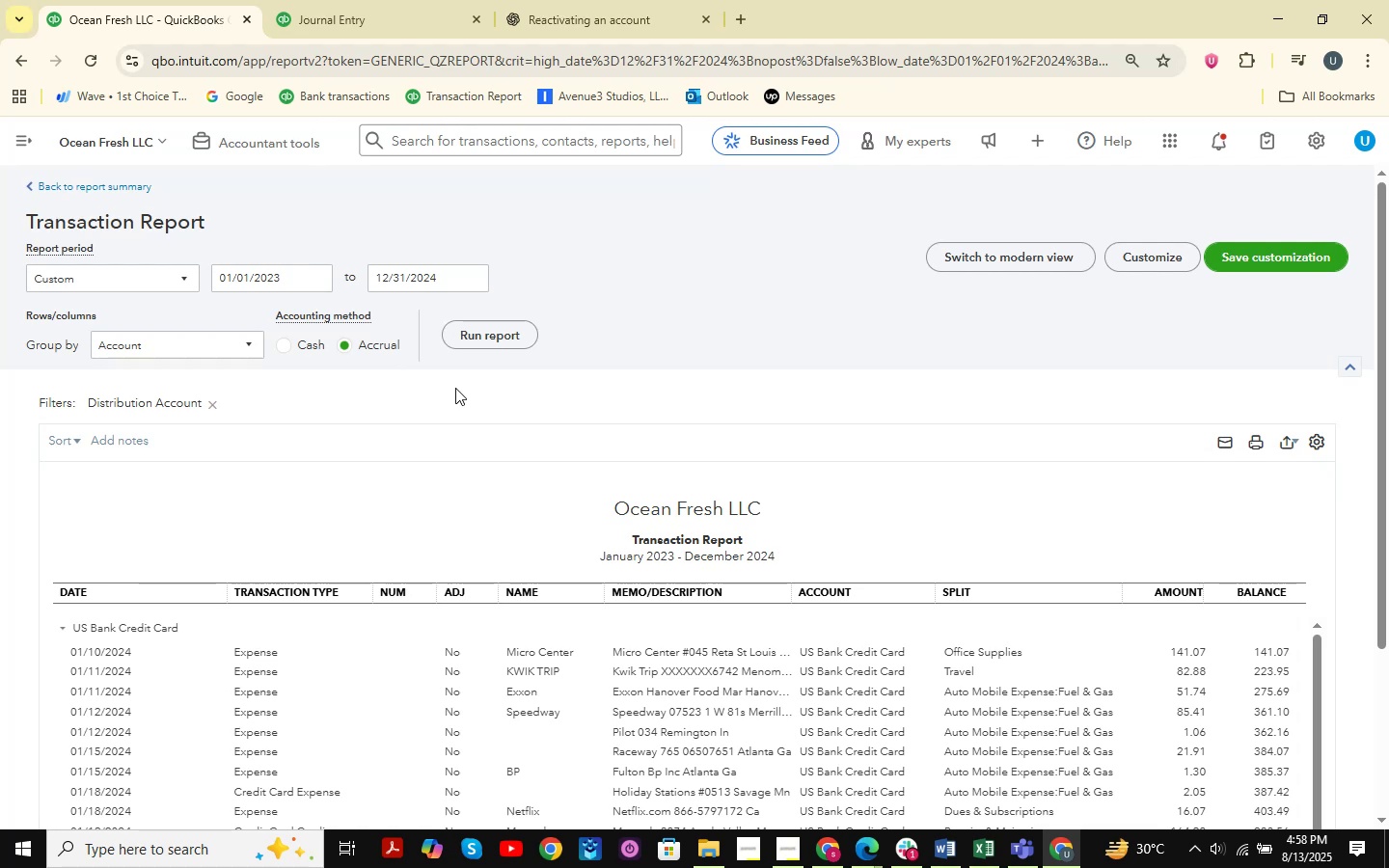 
scroll: coordinate [1088, 552], scroll_direction: down, amount: 6.0
 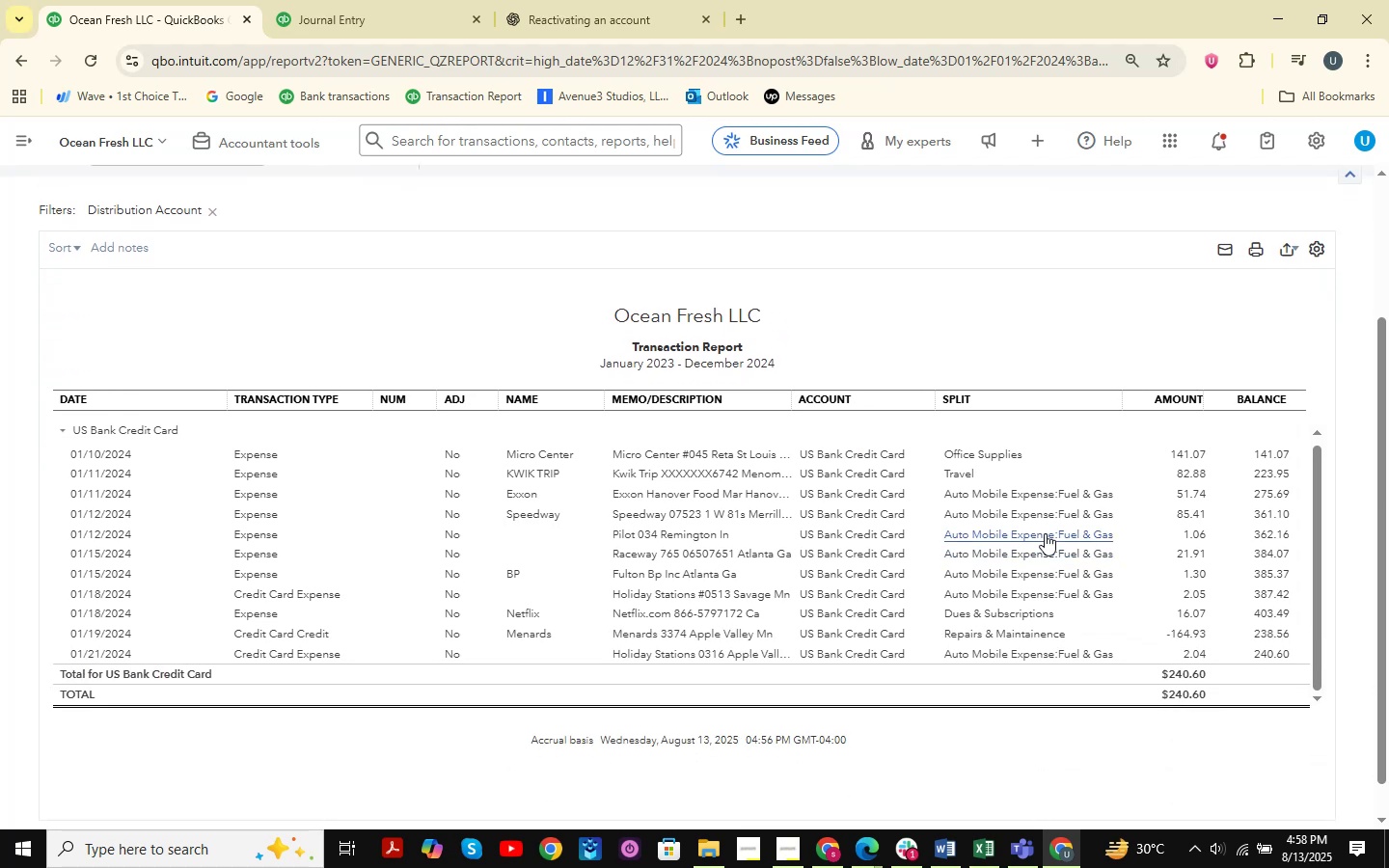 
scroll: coordinate [684, 209], scroll_direction: up, amount: 12.0
 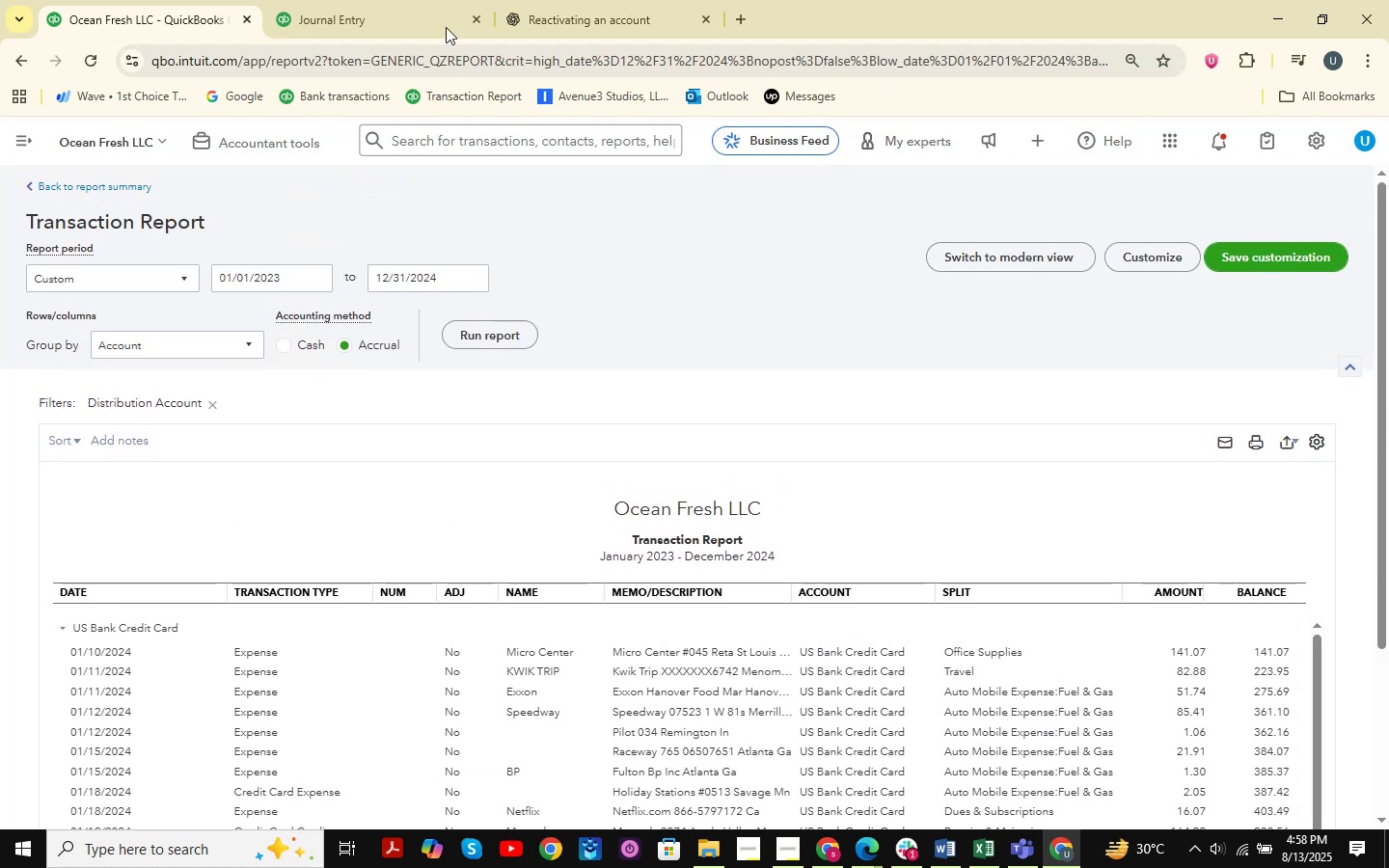 
left_click([426, 0])
 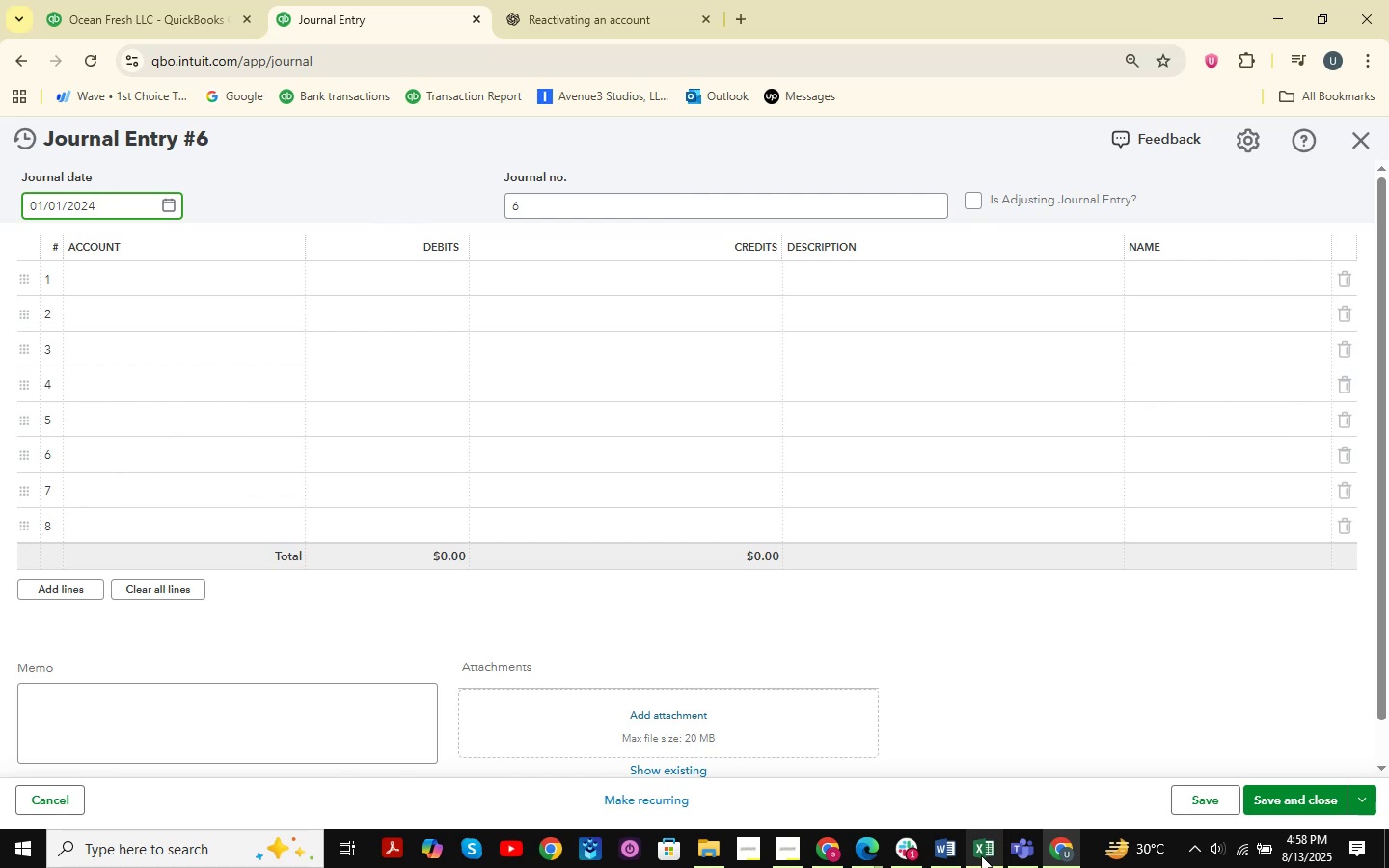 
wait(7.43)
 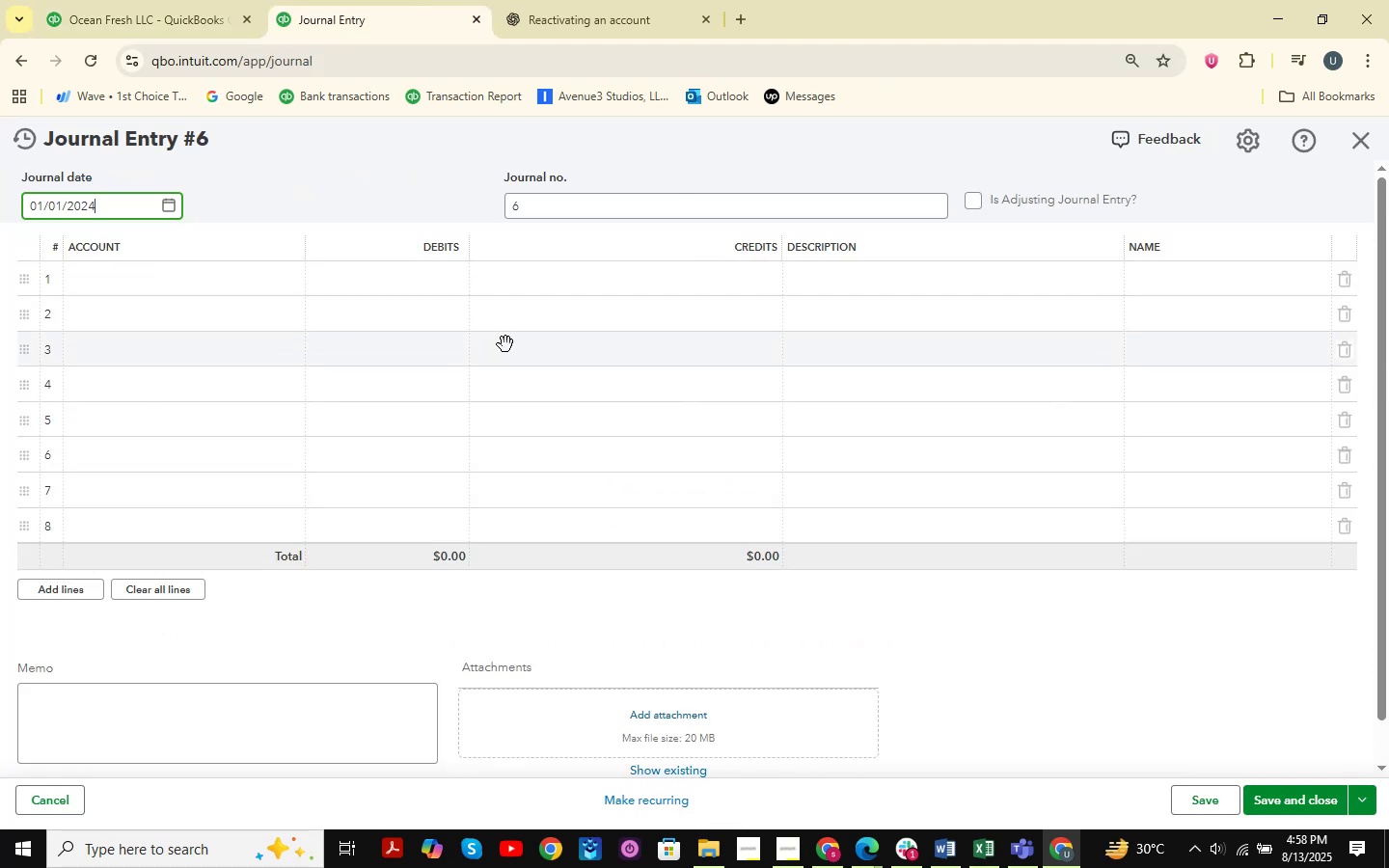 
left_click([717, 845])
 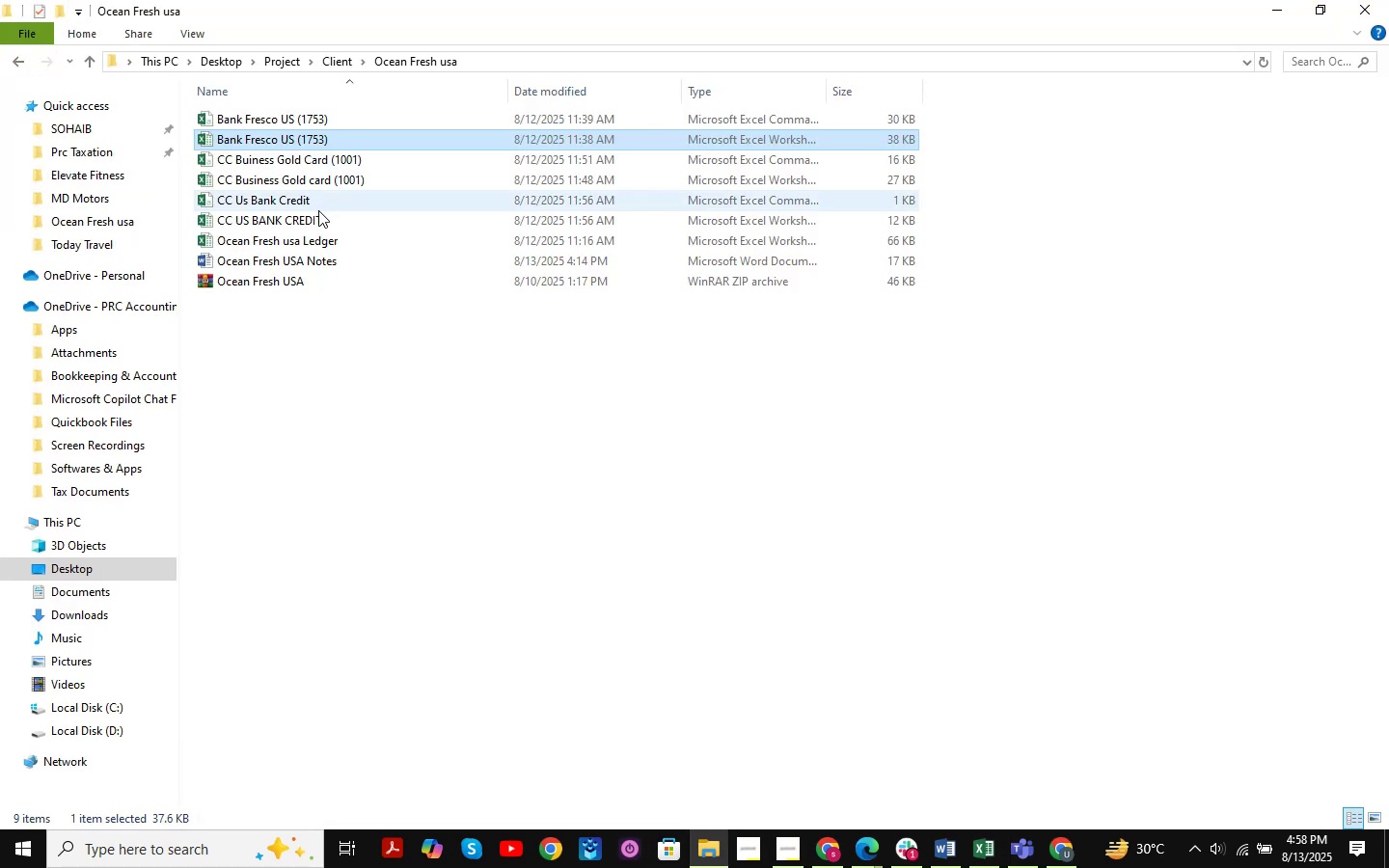 
double_click([322, 228])
 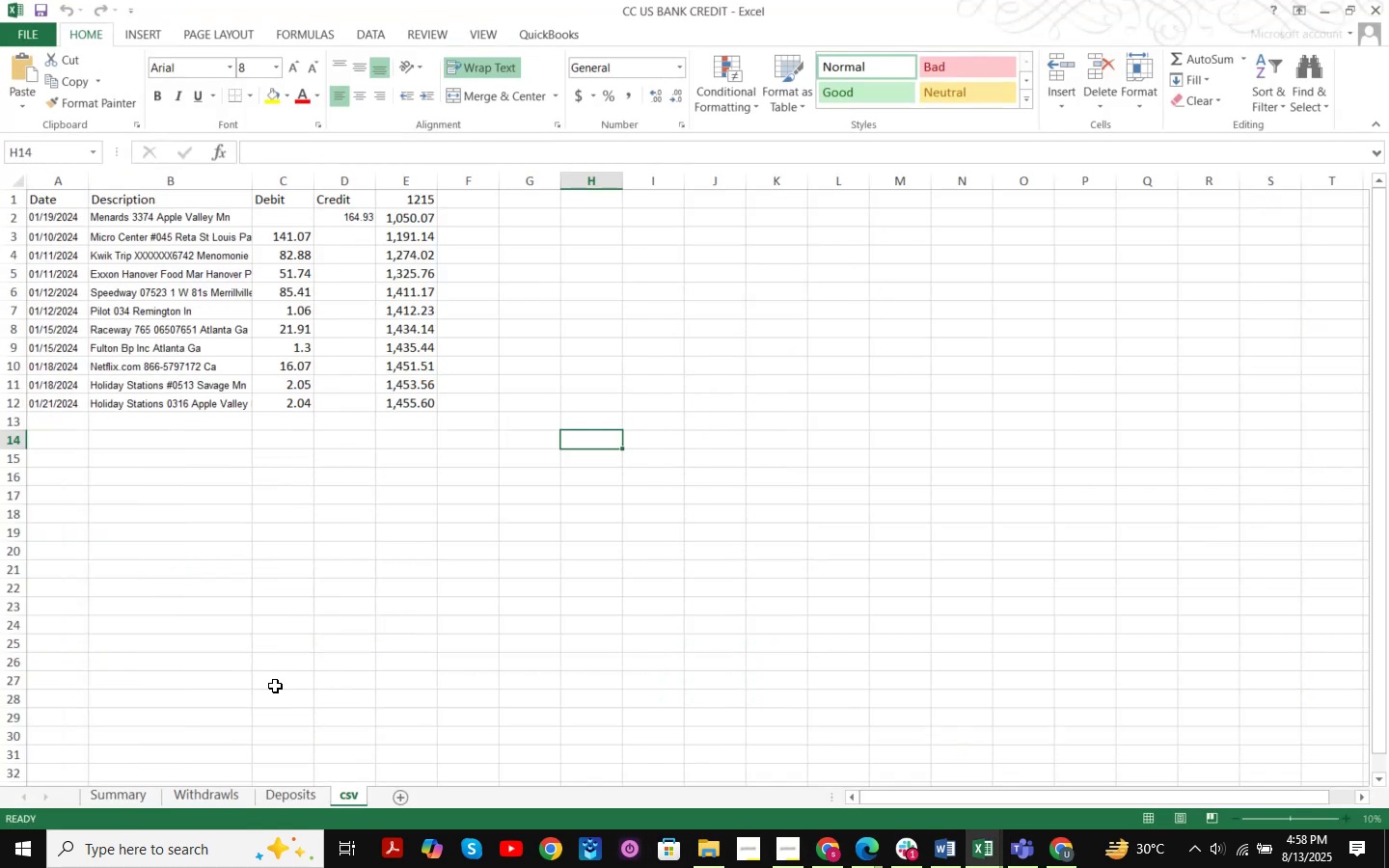 
left_click([132, 806])
 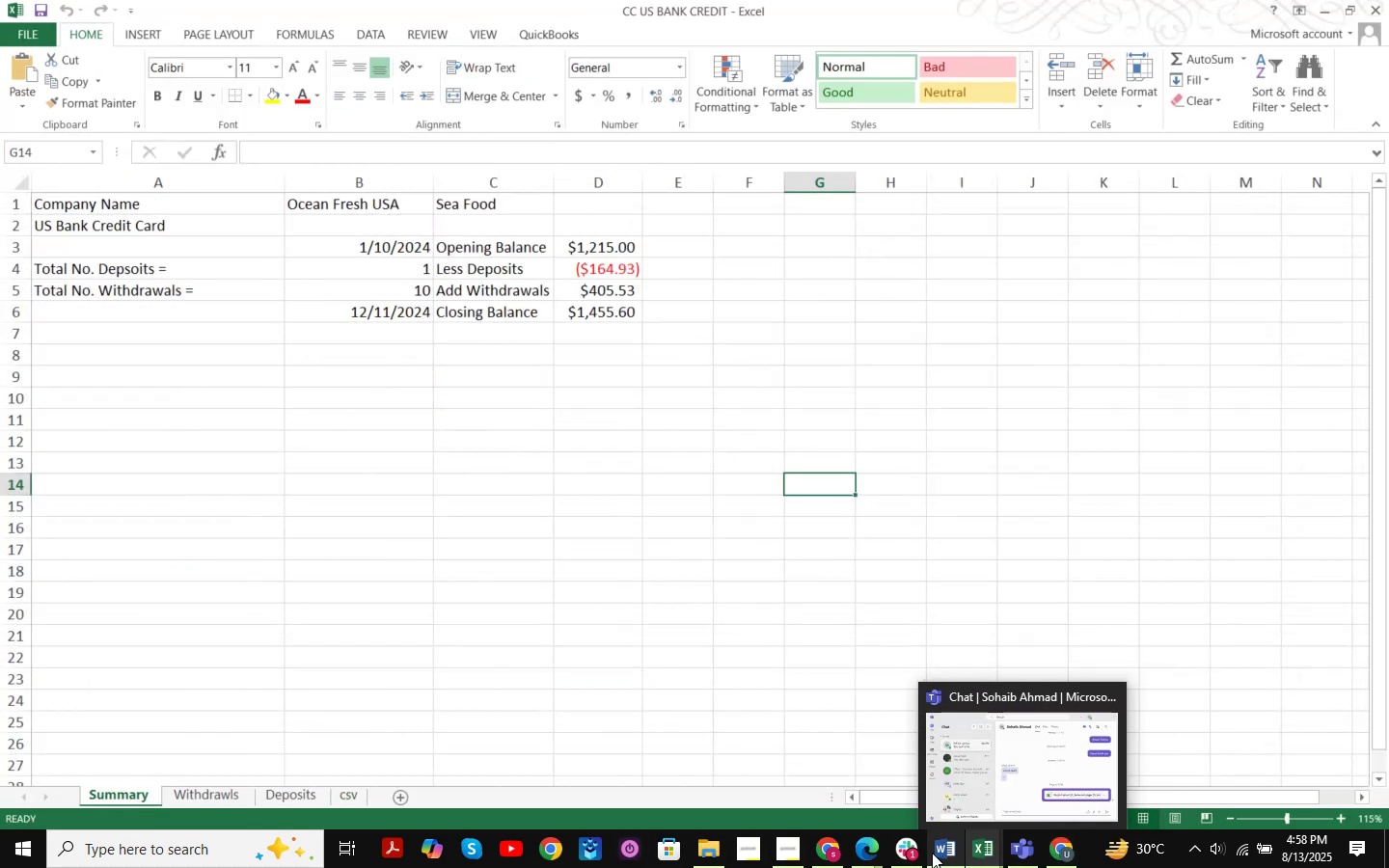 
mouse_move([997, 839])
 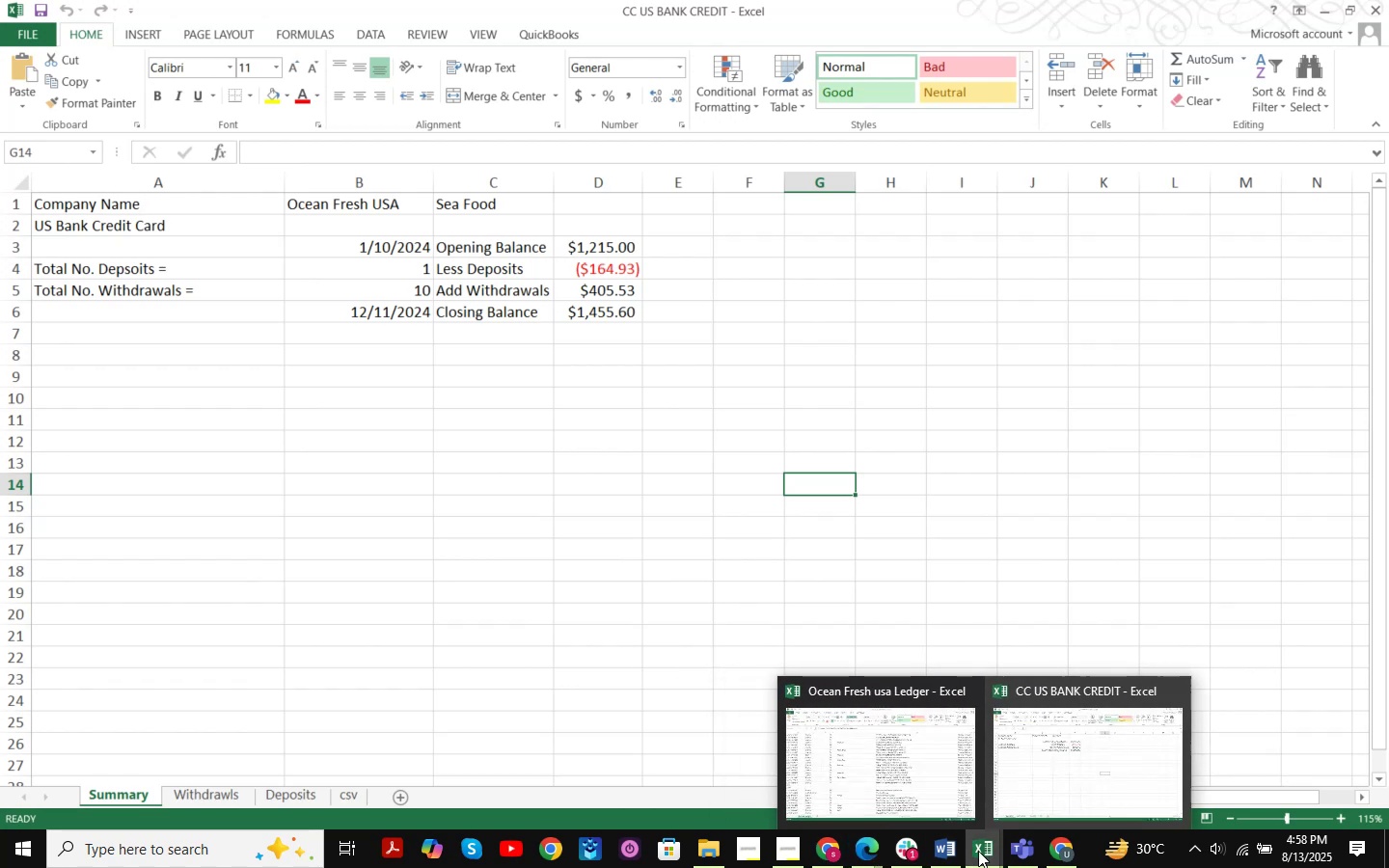 
wait(8.2)
 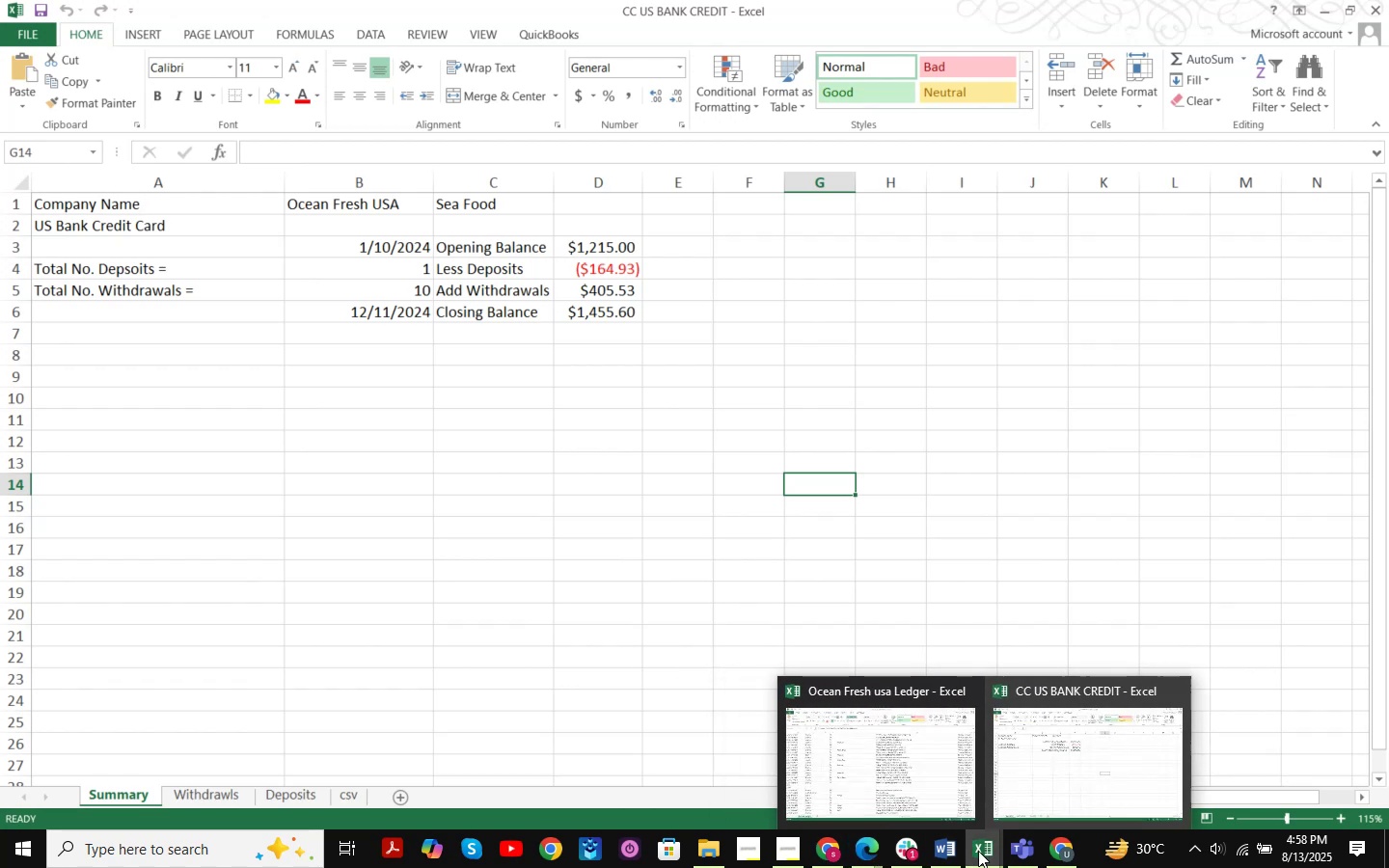 
left_click([1062, 852])
 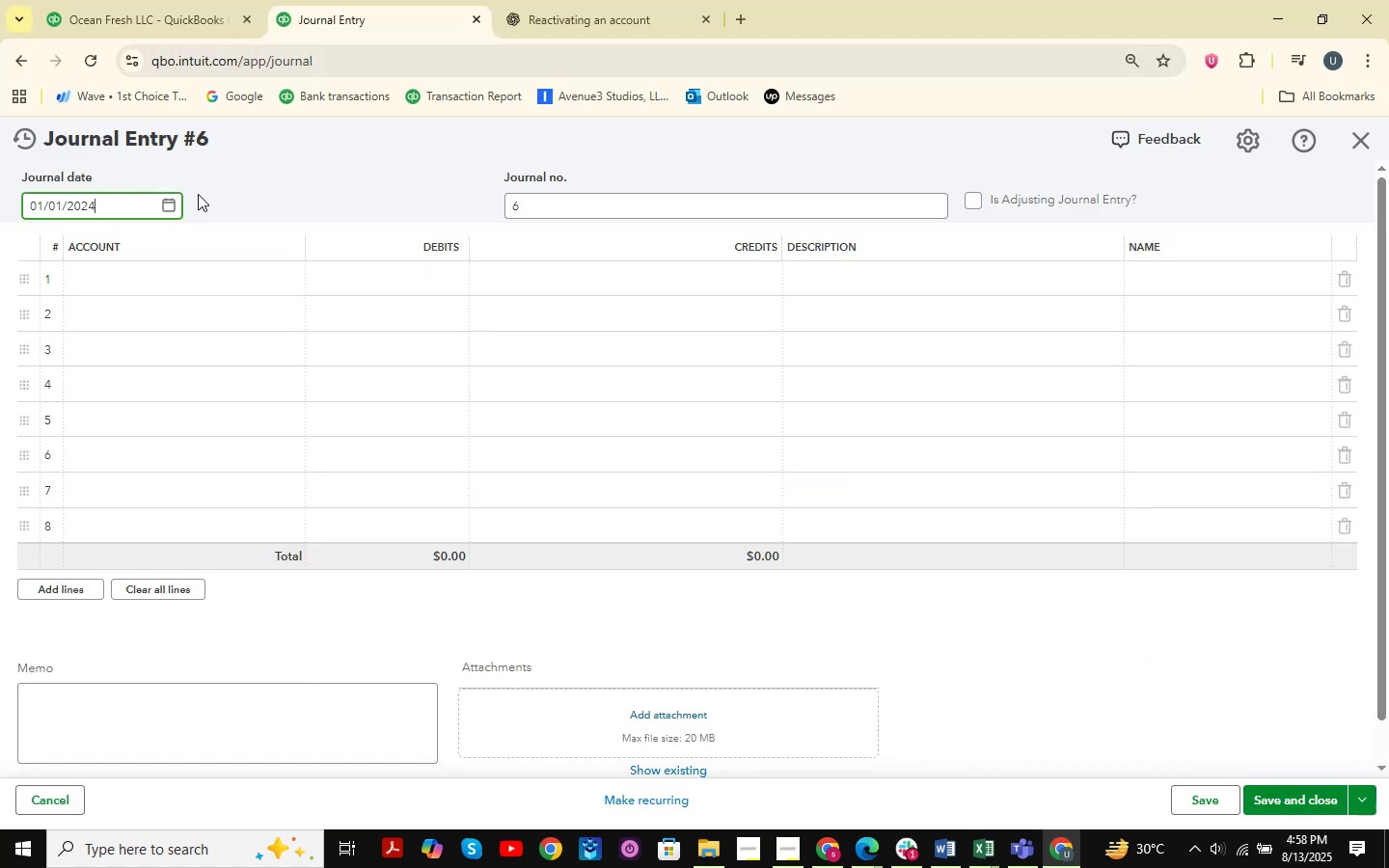 
left_click([169, 211])
 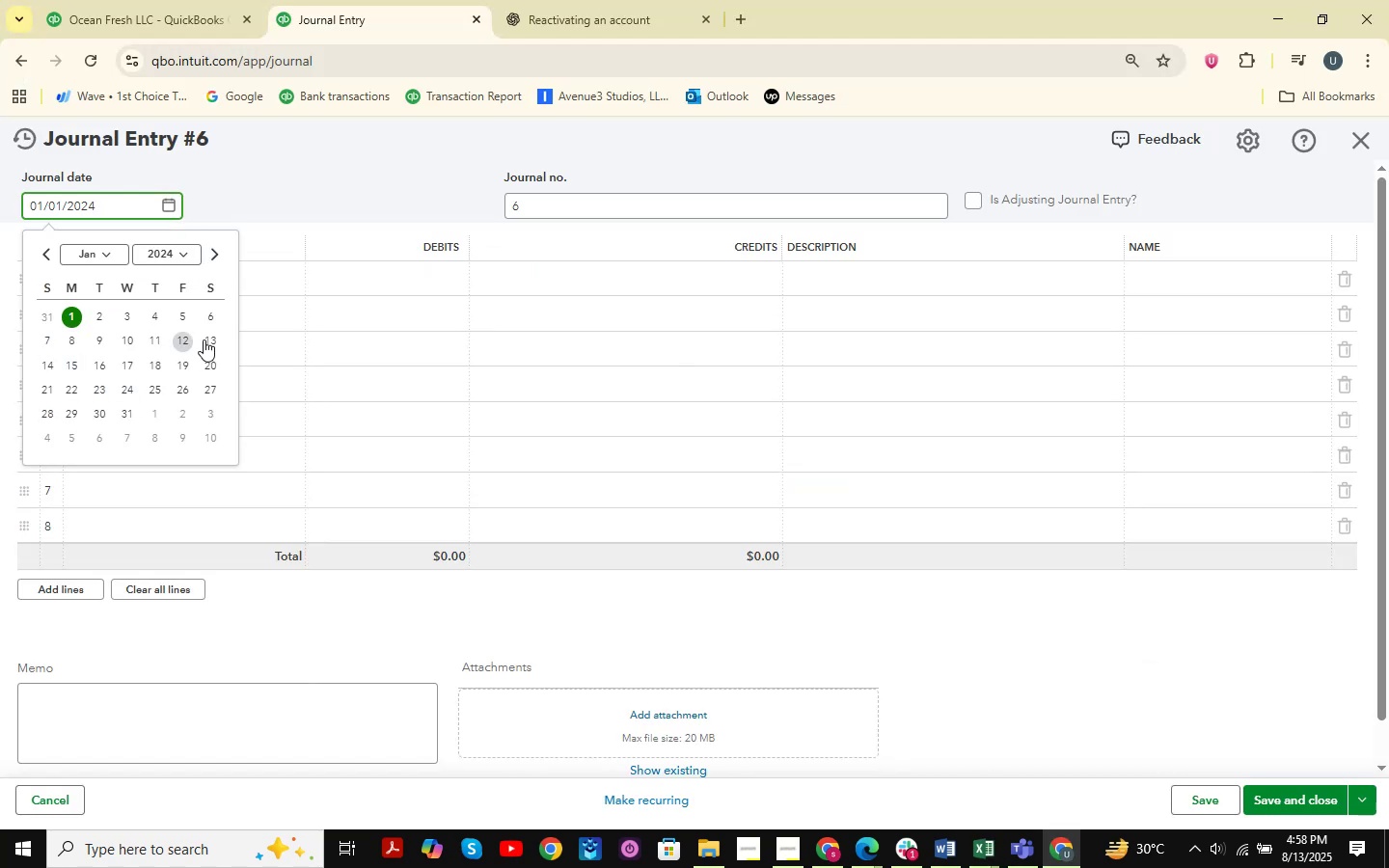 
left_click([134, 341])
 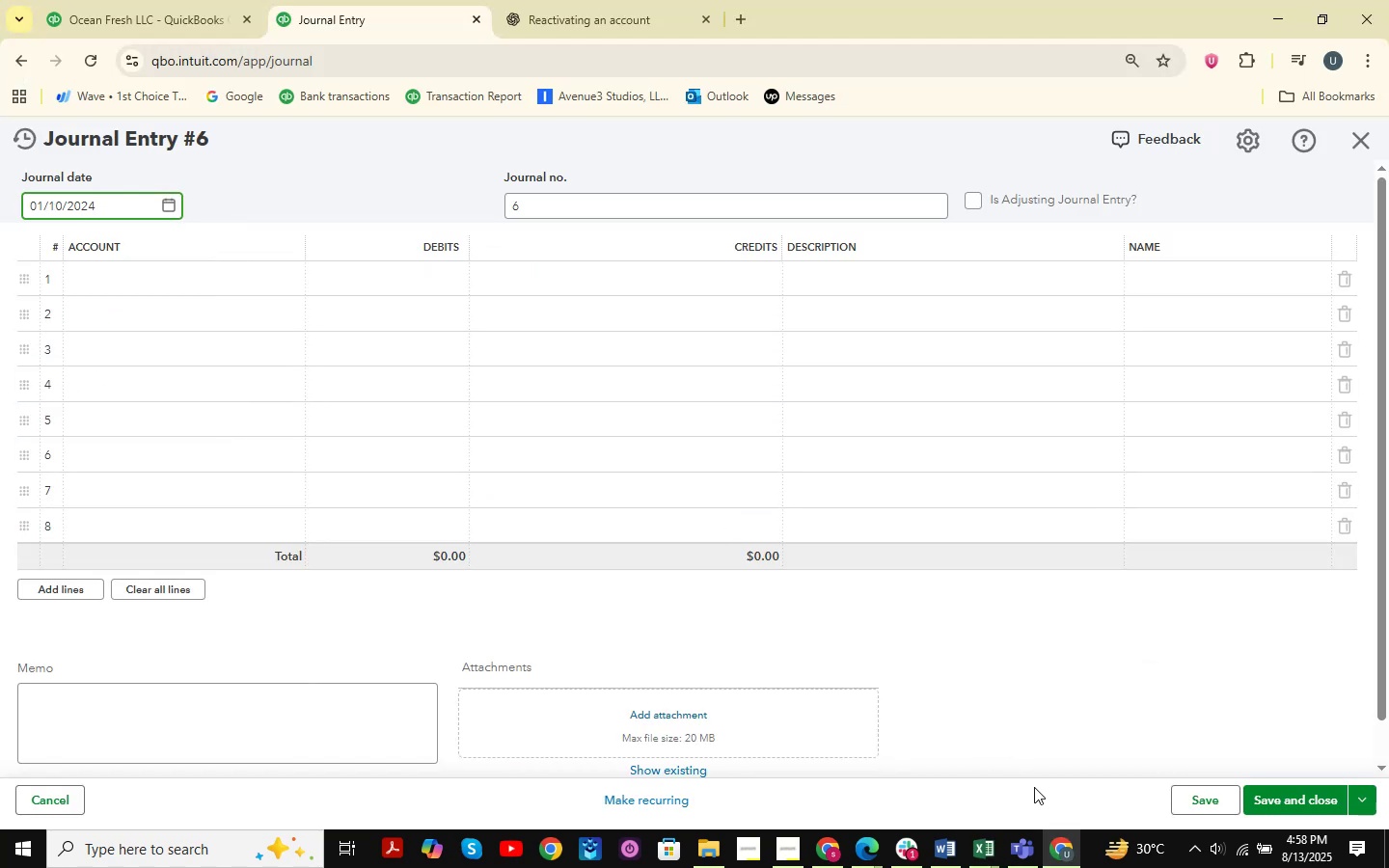 
left_click([1063, 837])
 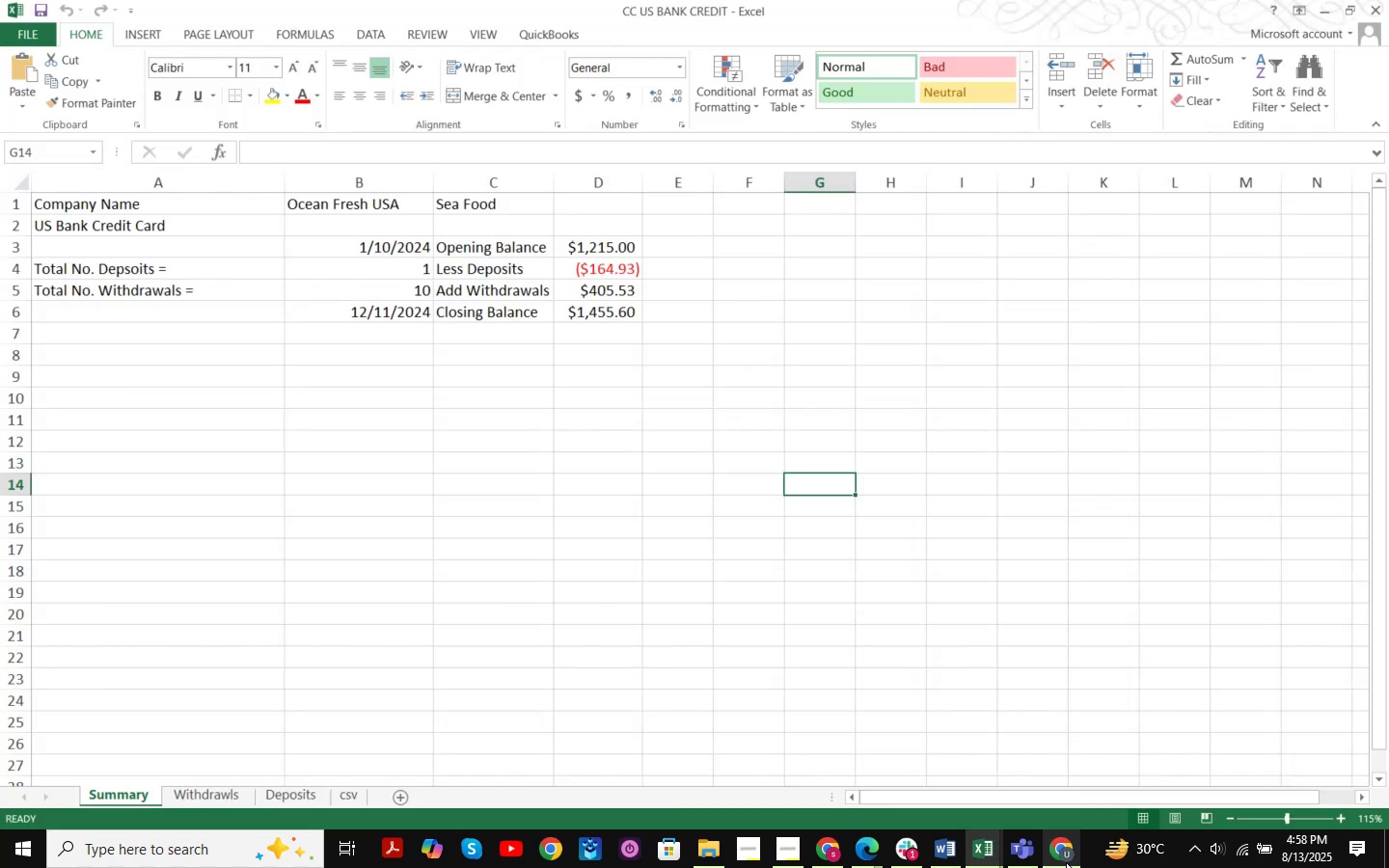 
left_click([1066, 862])
 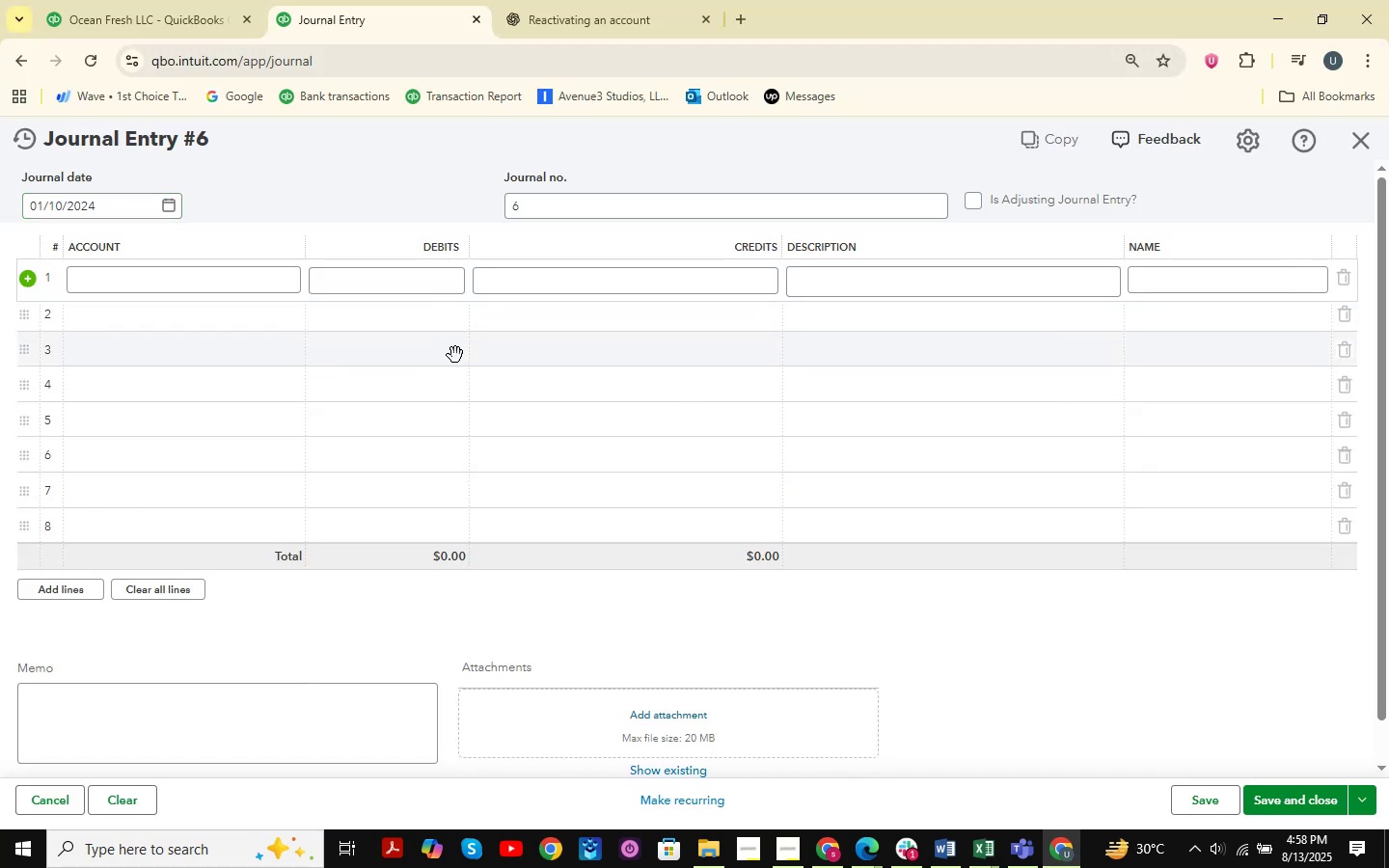 
left_click([175, 291])
 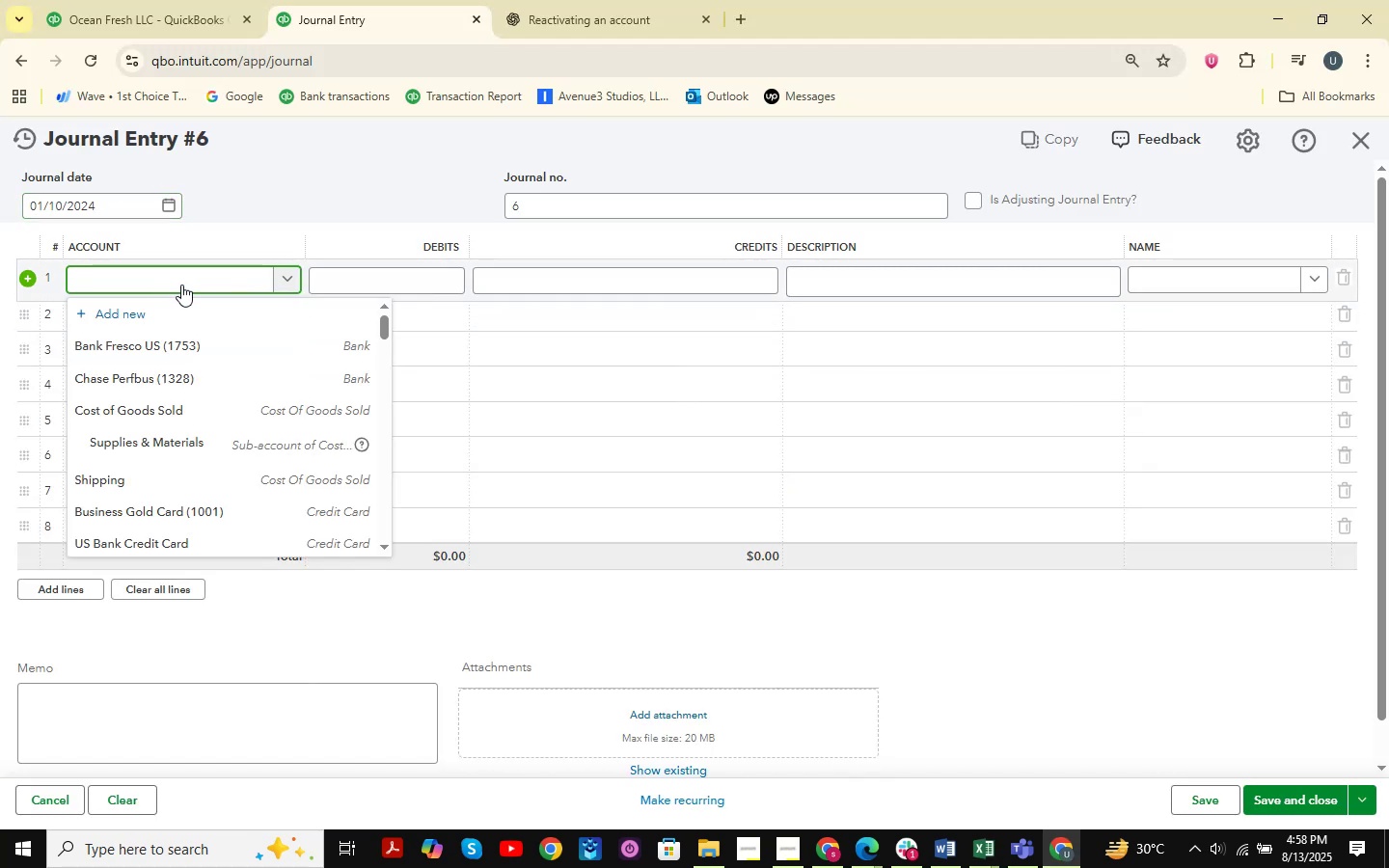 
type(us b)
 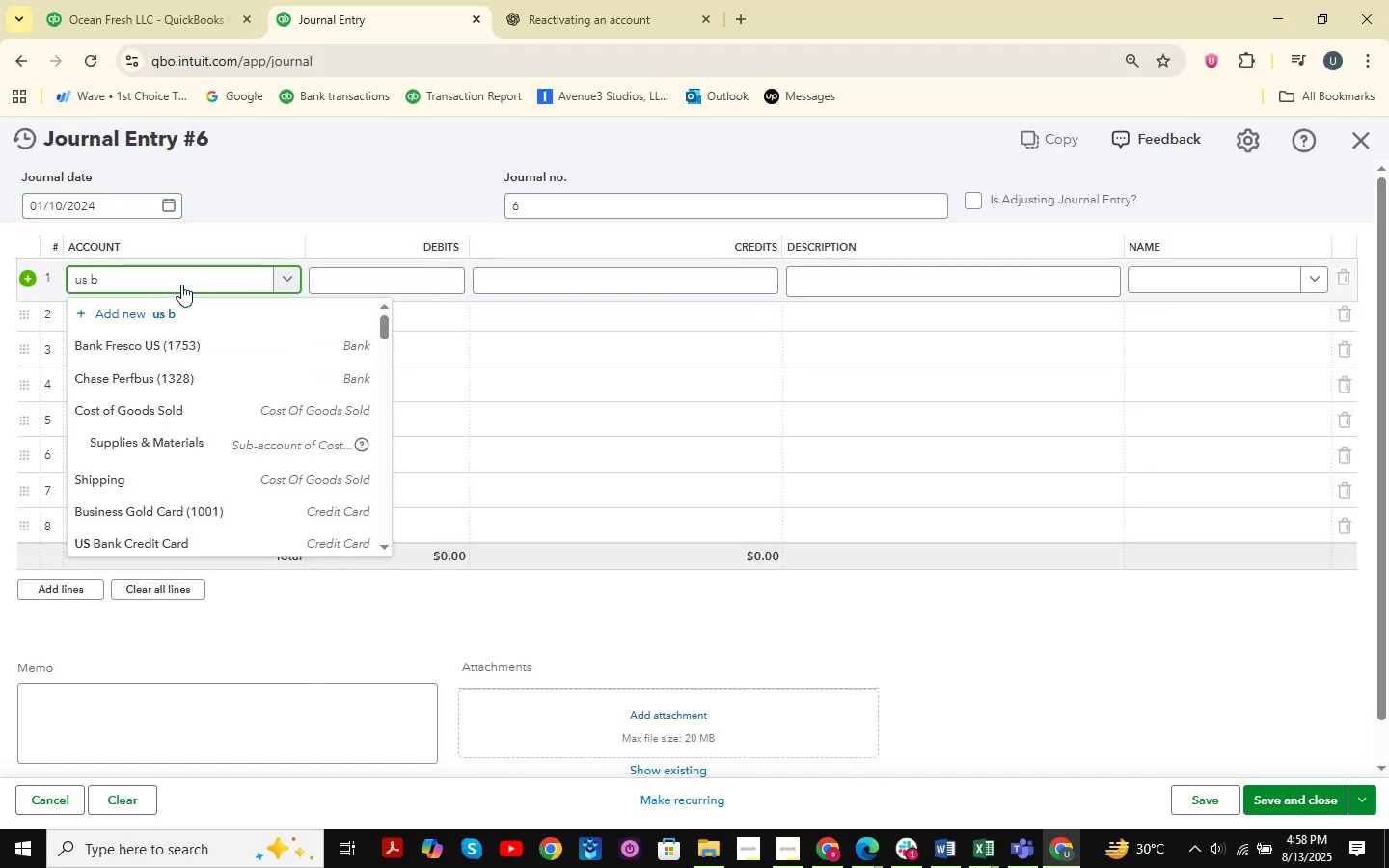 
key(ArrowDown)
 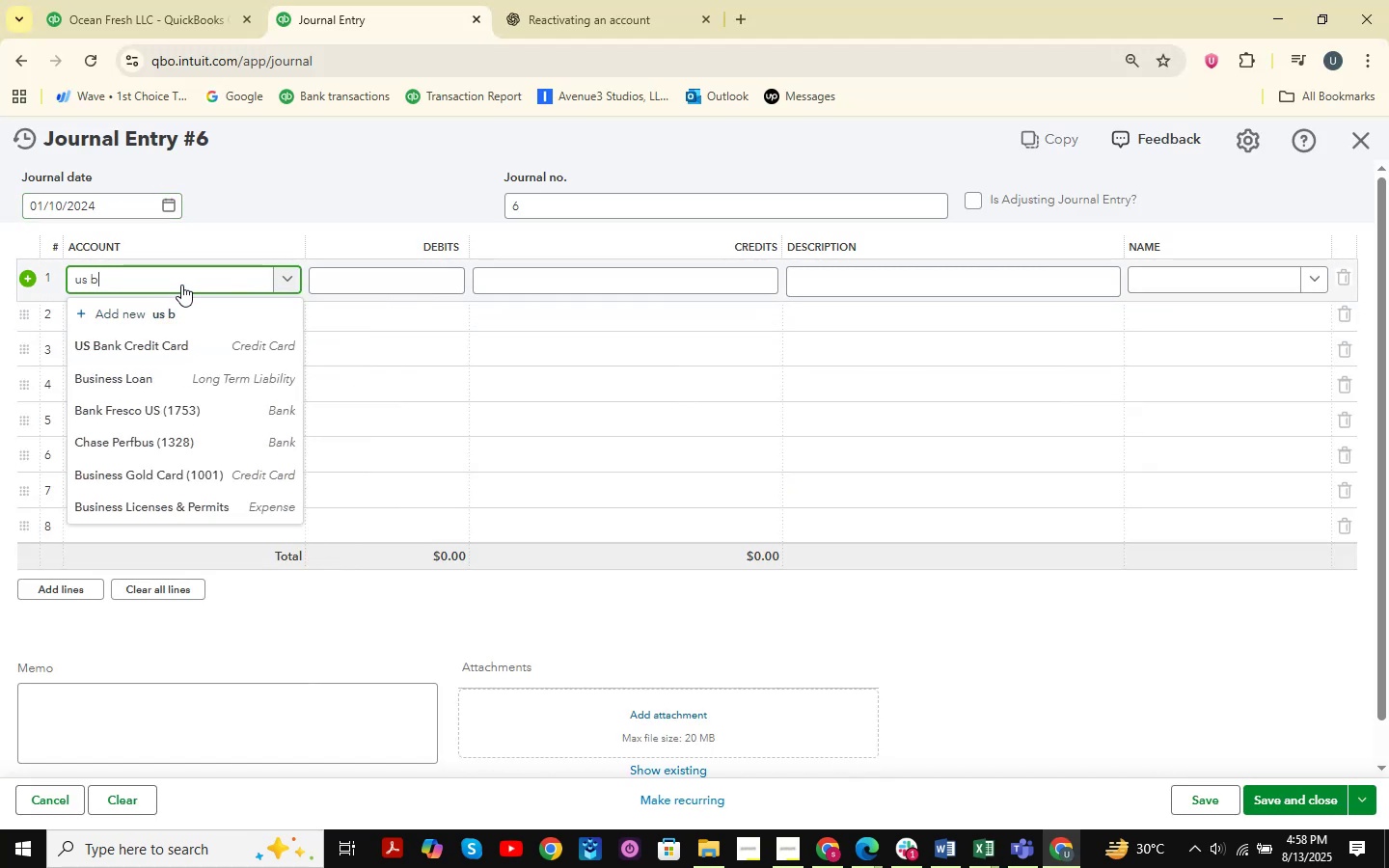 
key(ArrowDown)
 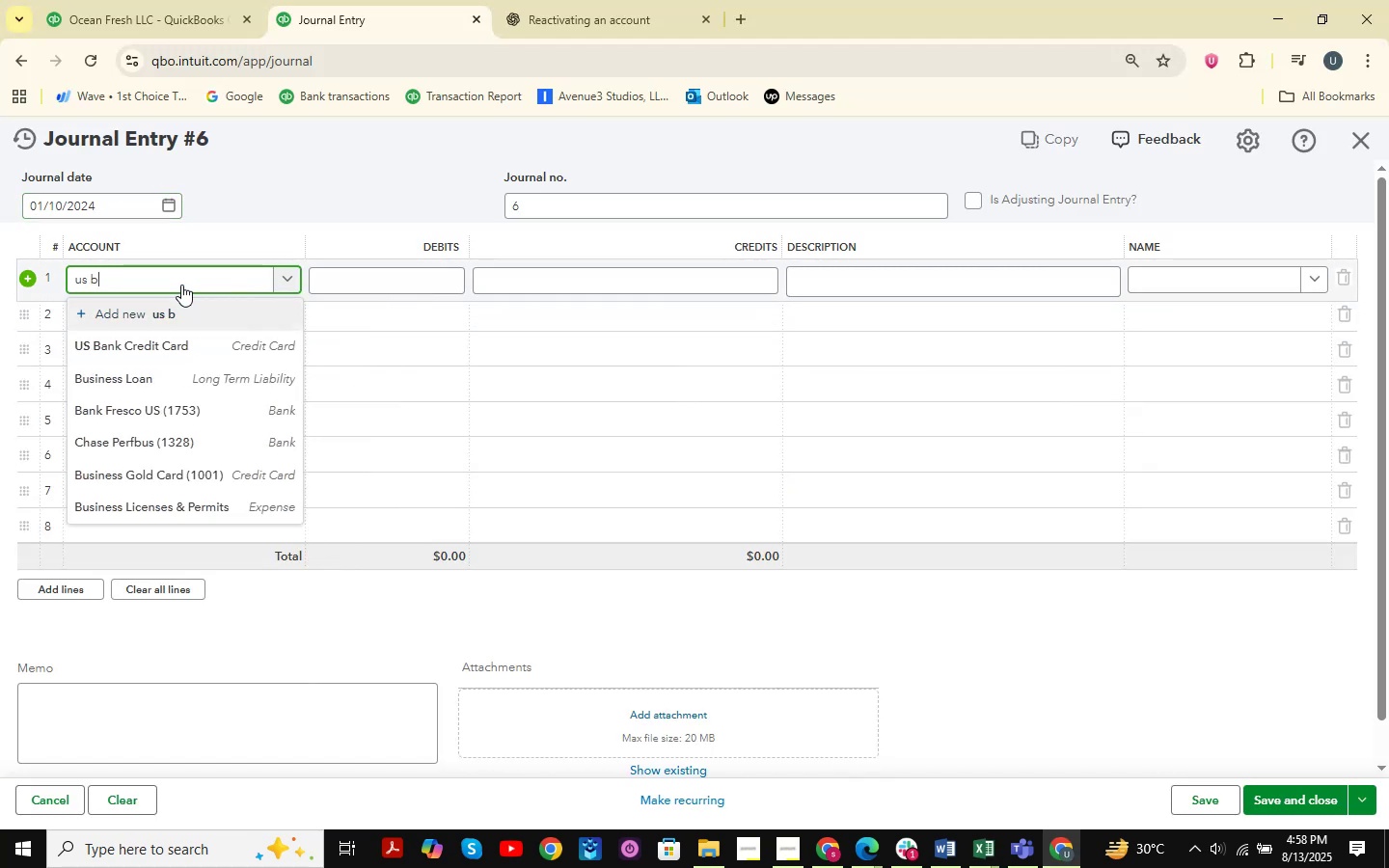 
key(ArrowDown)
 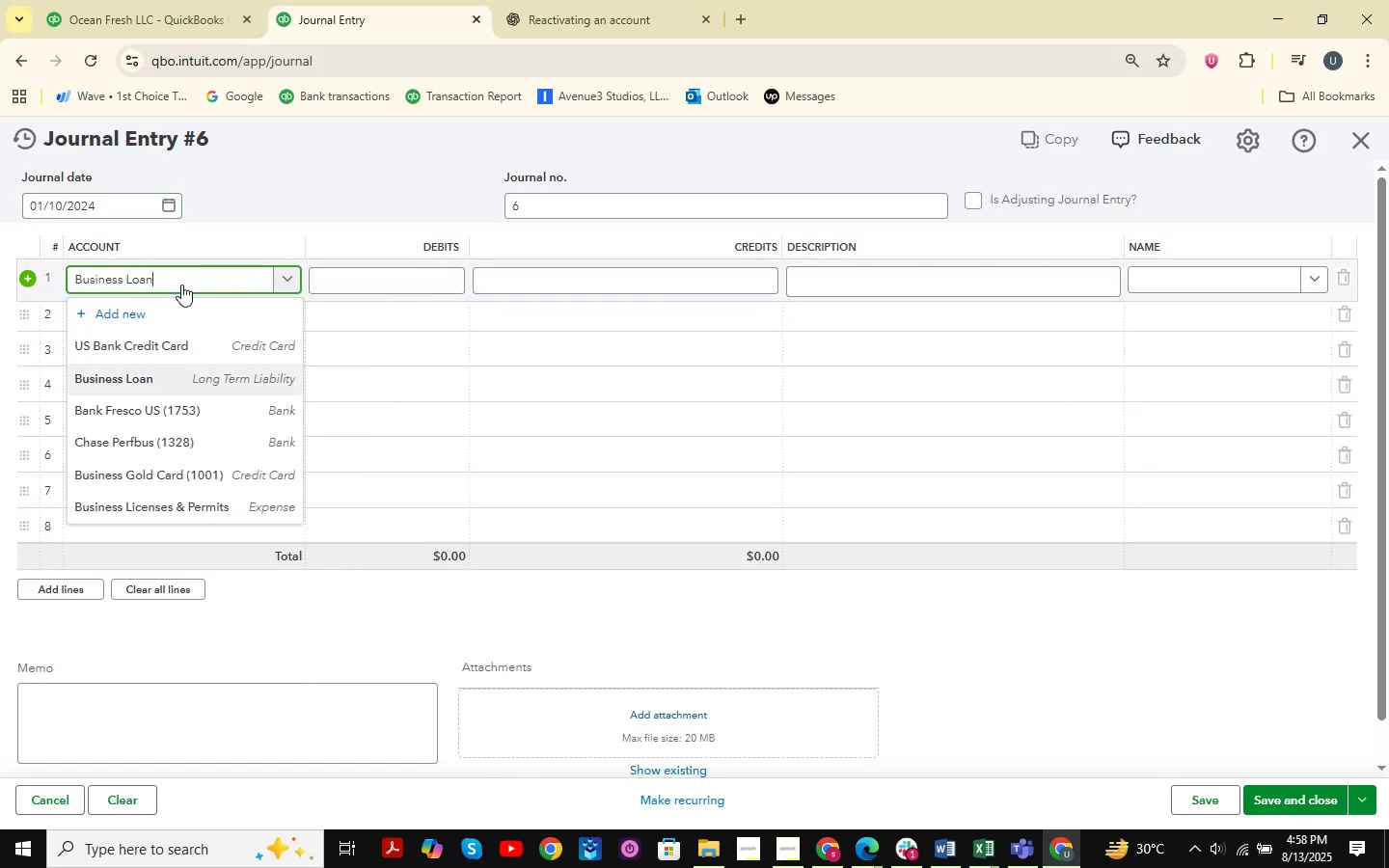 
key(ArrowUp)
 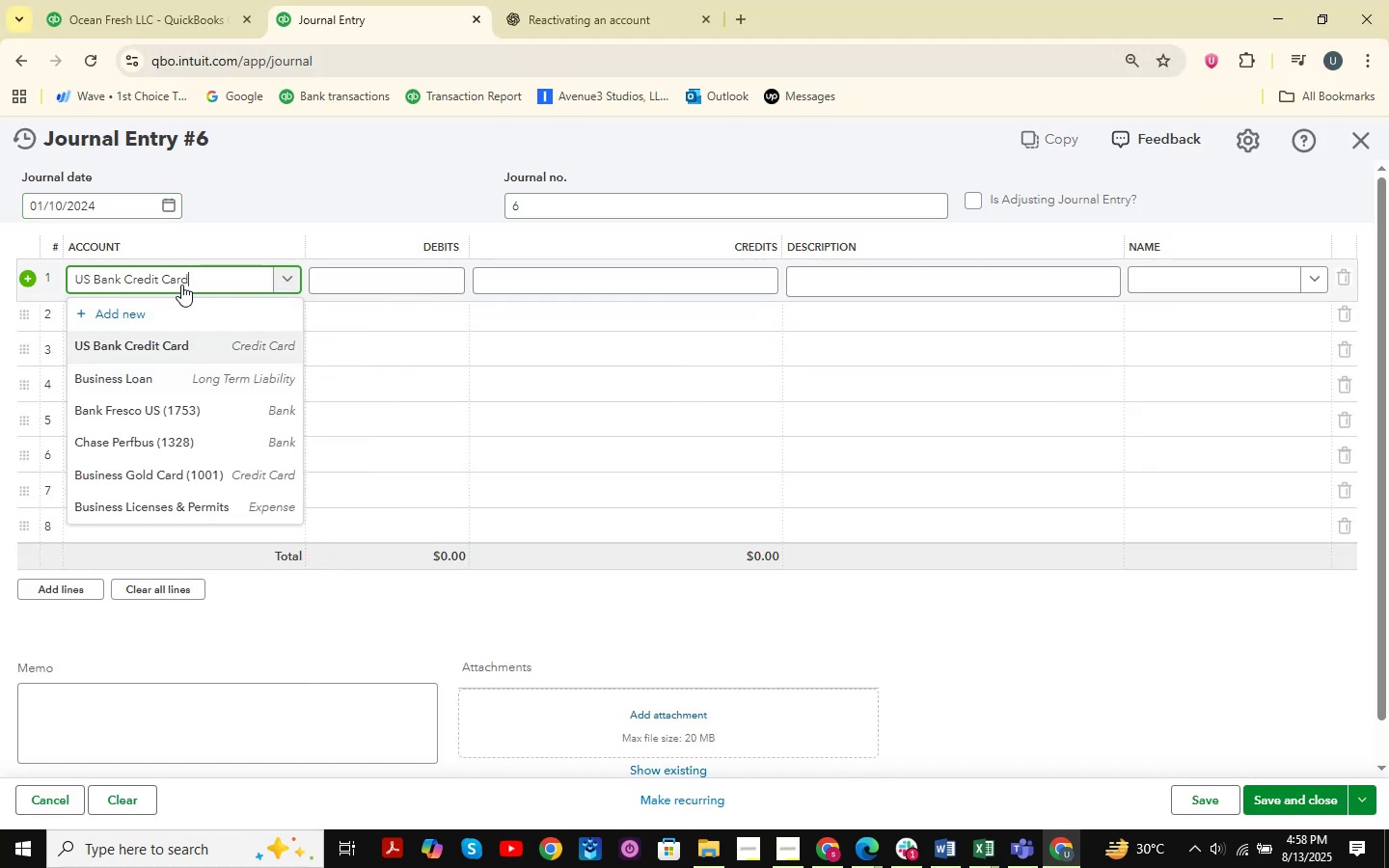 
key(Enter)
 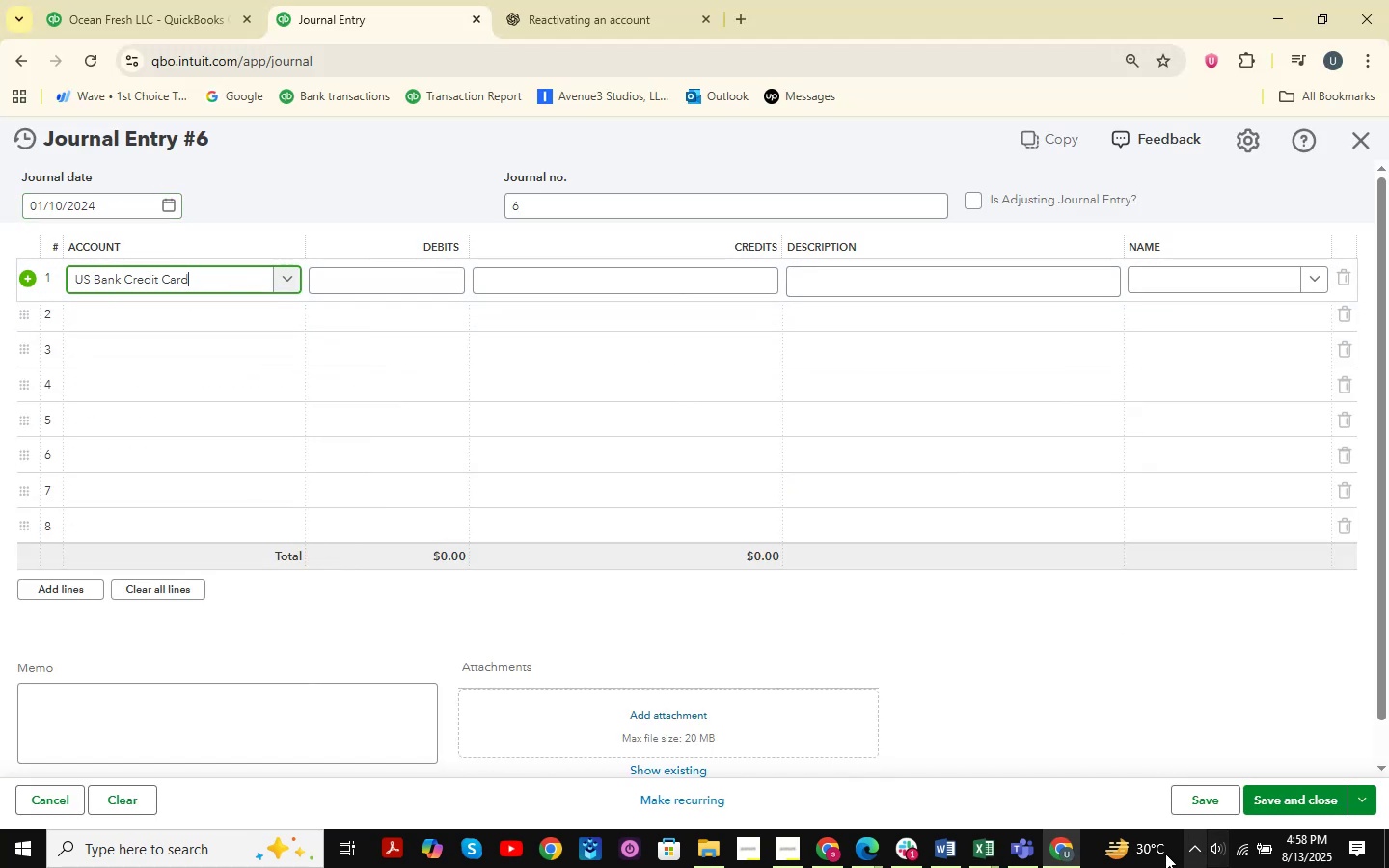 
left_click([1069, 841])
 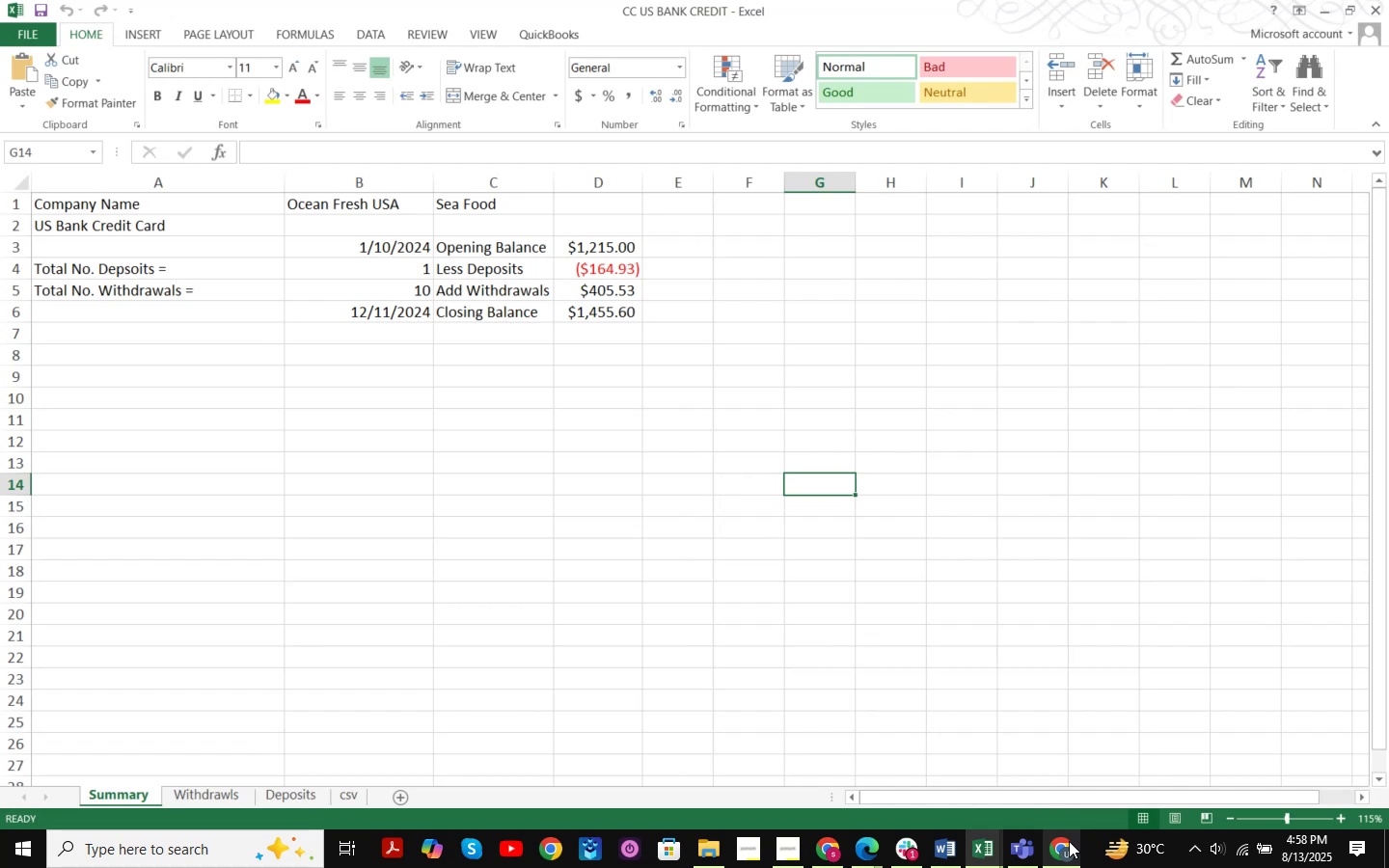 
left_click([1069, 841])
 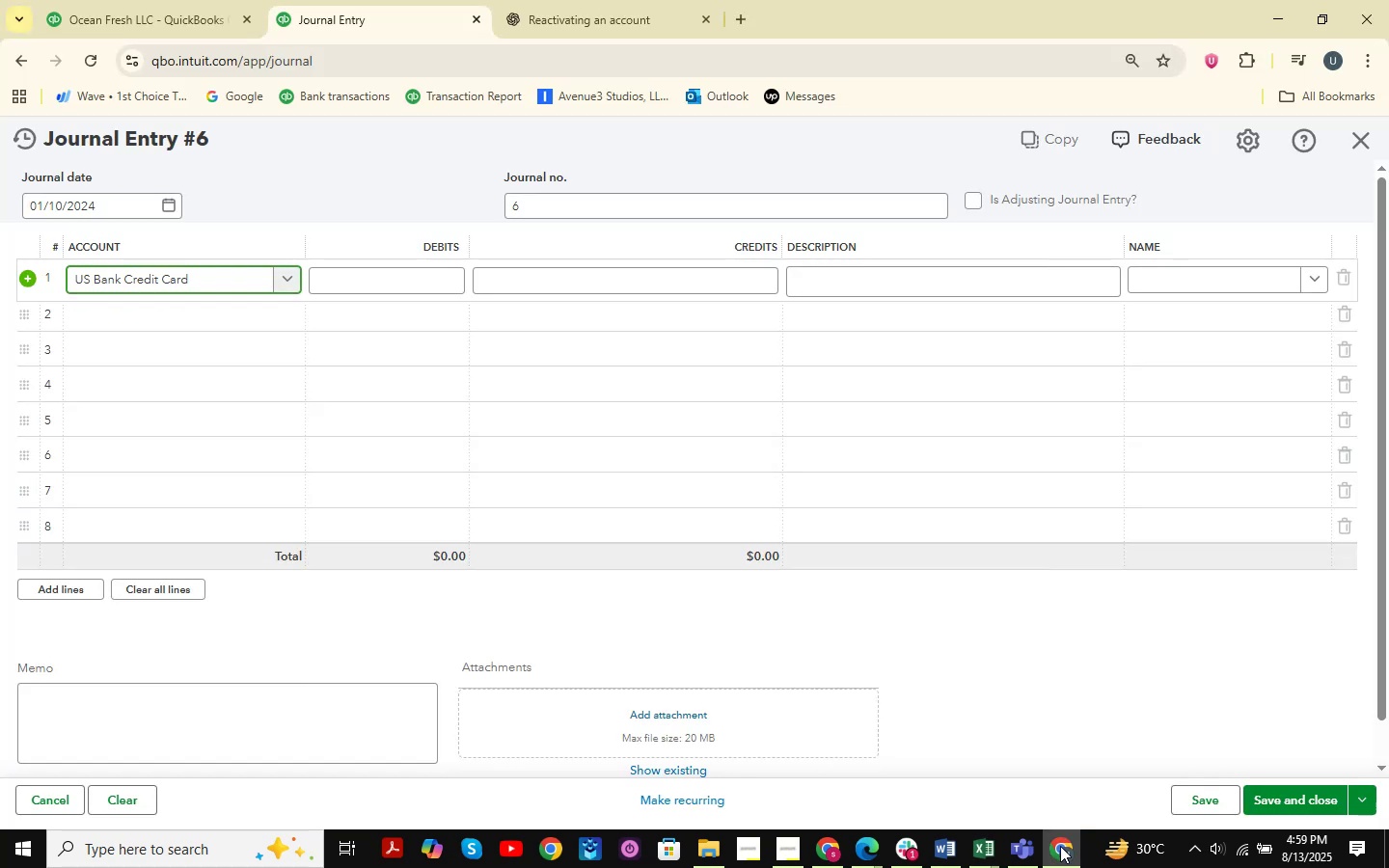 
left_click([601, 282])
 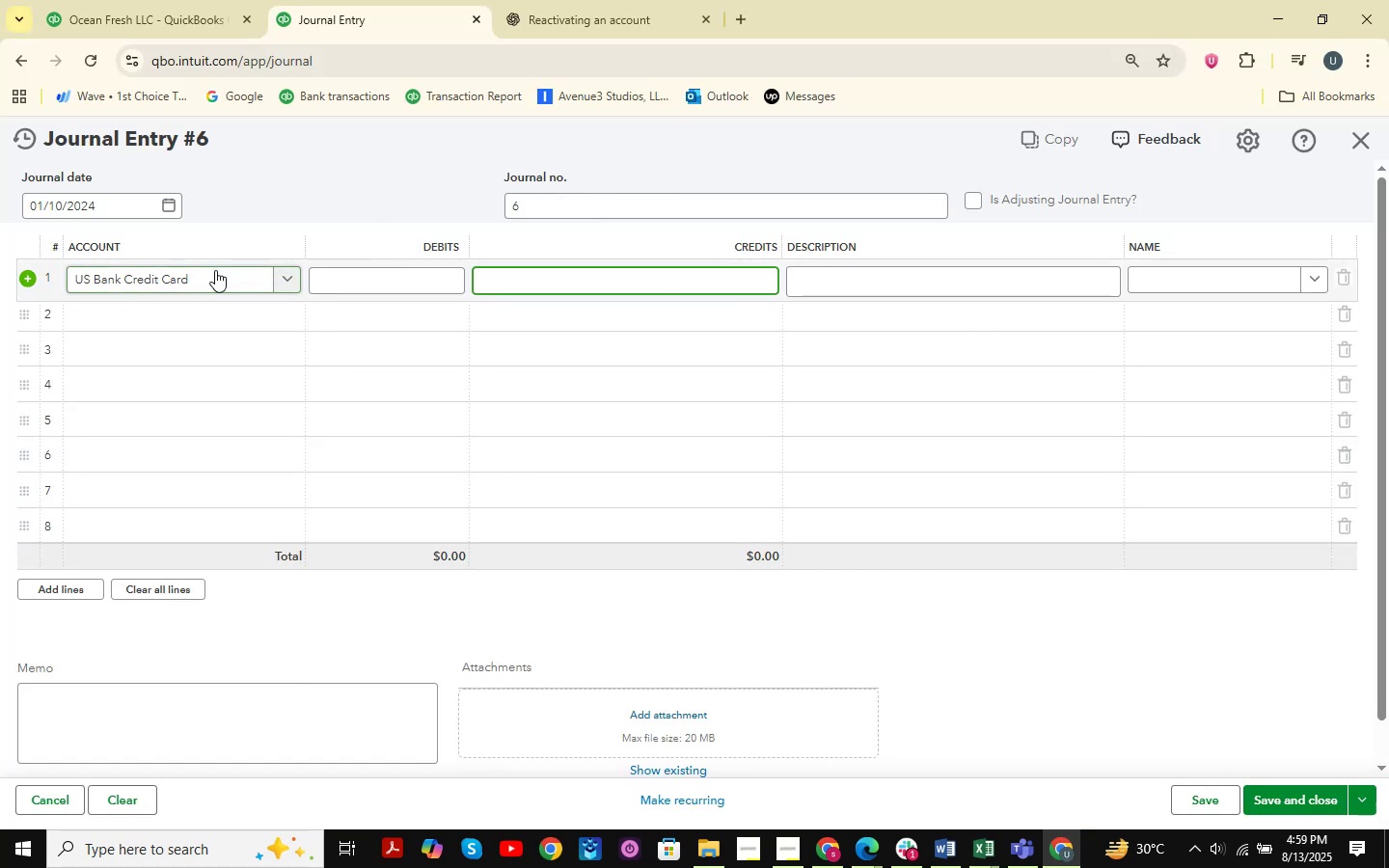 
type(reta)
 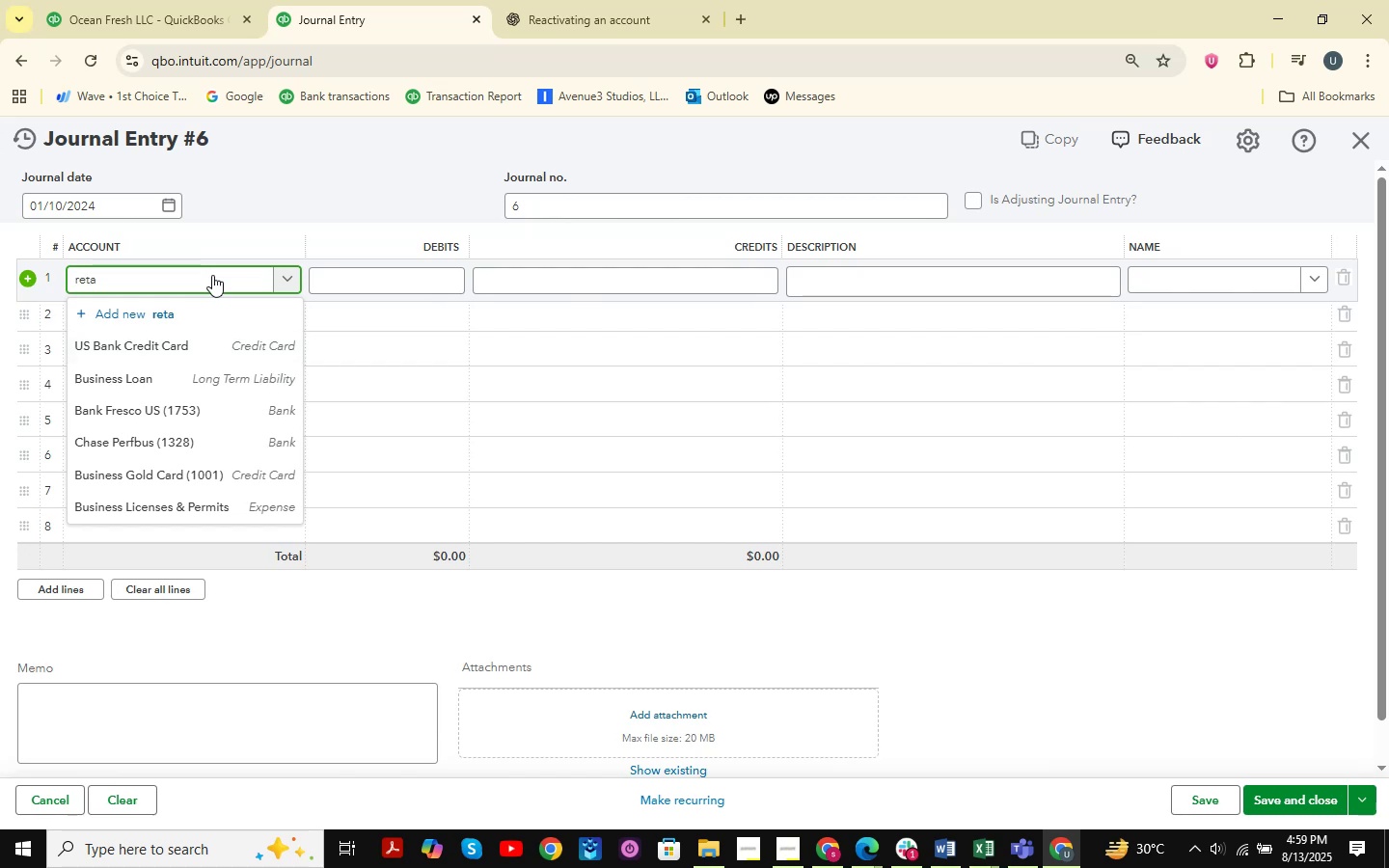 
key(ArrowDown)
 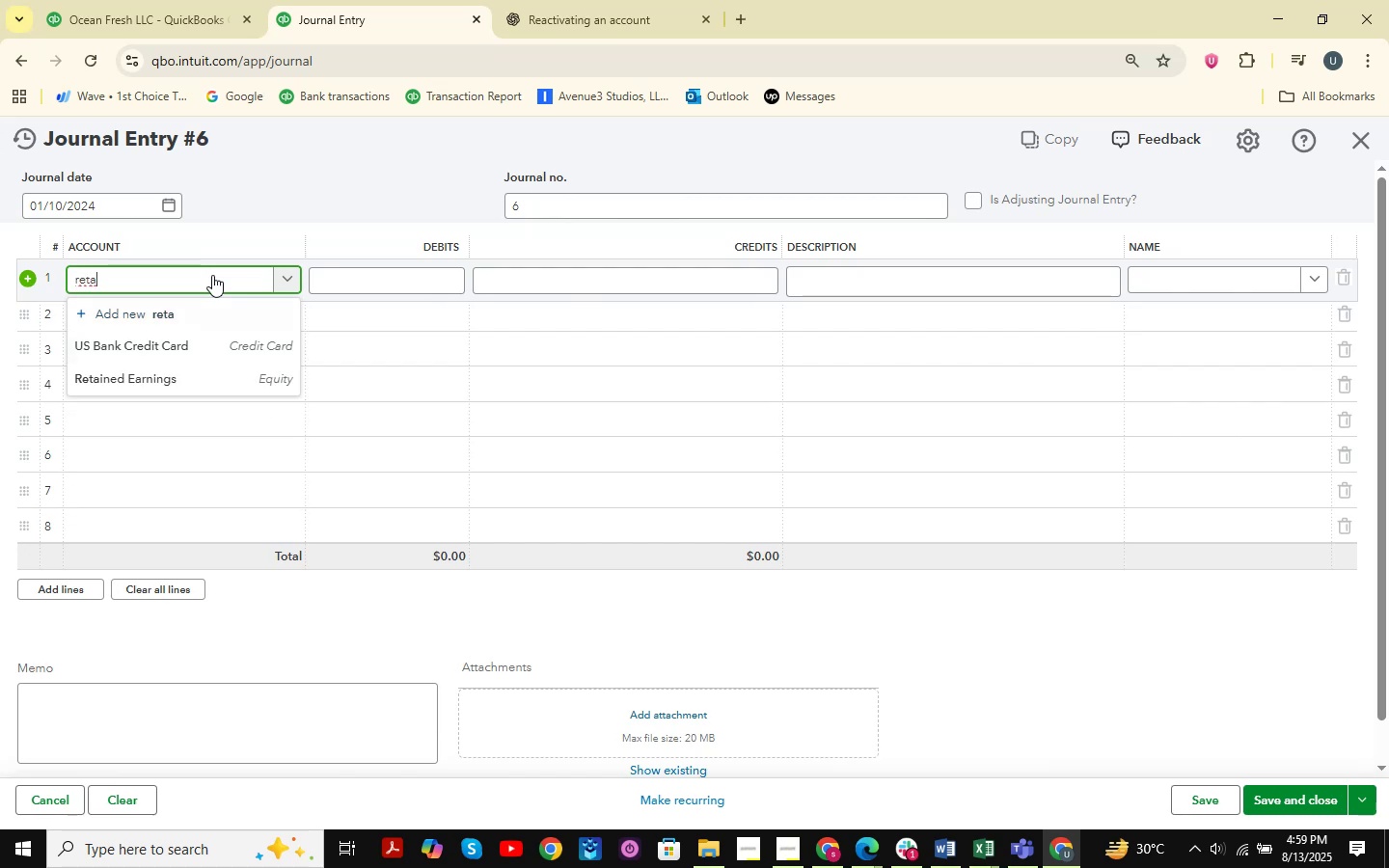 
key(ArrowDown)
 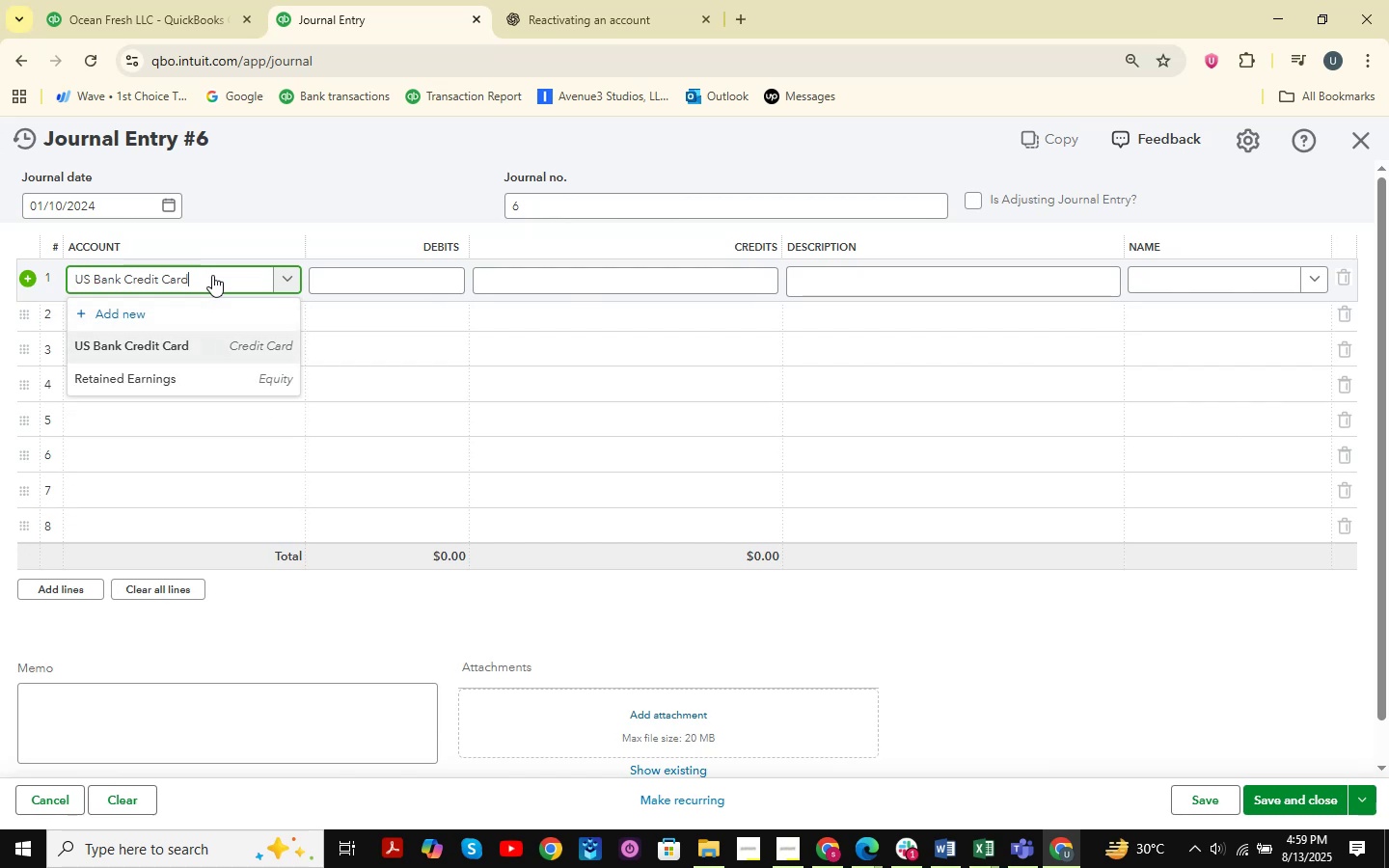 
key(ArrowDown)
 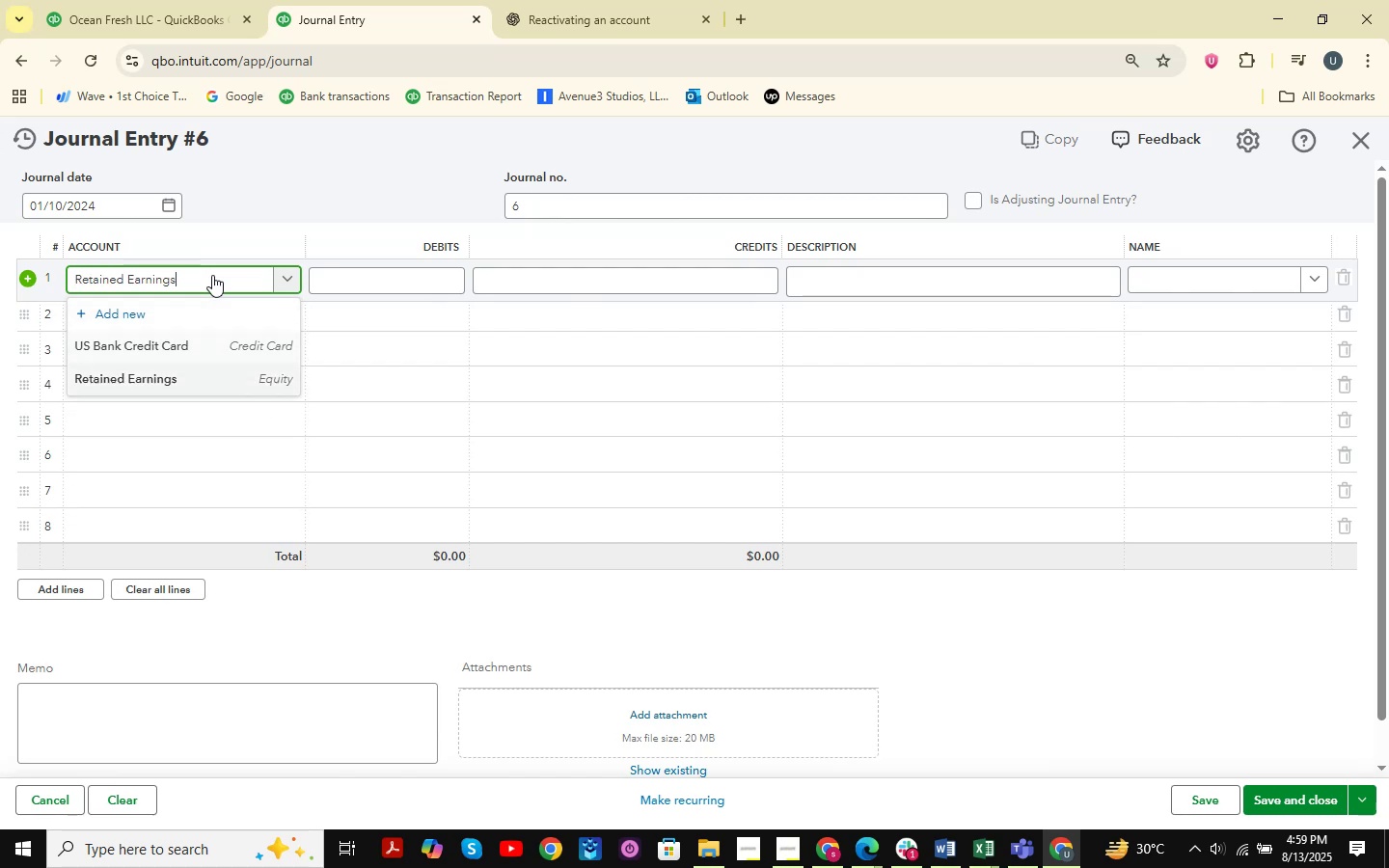 
key(Enter)
 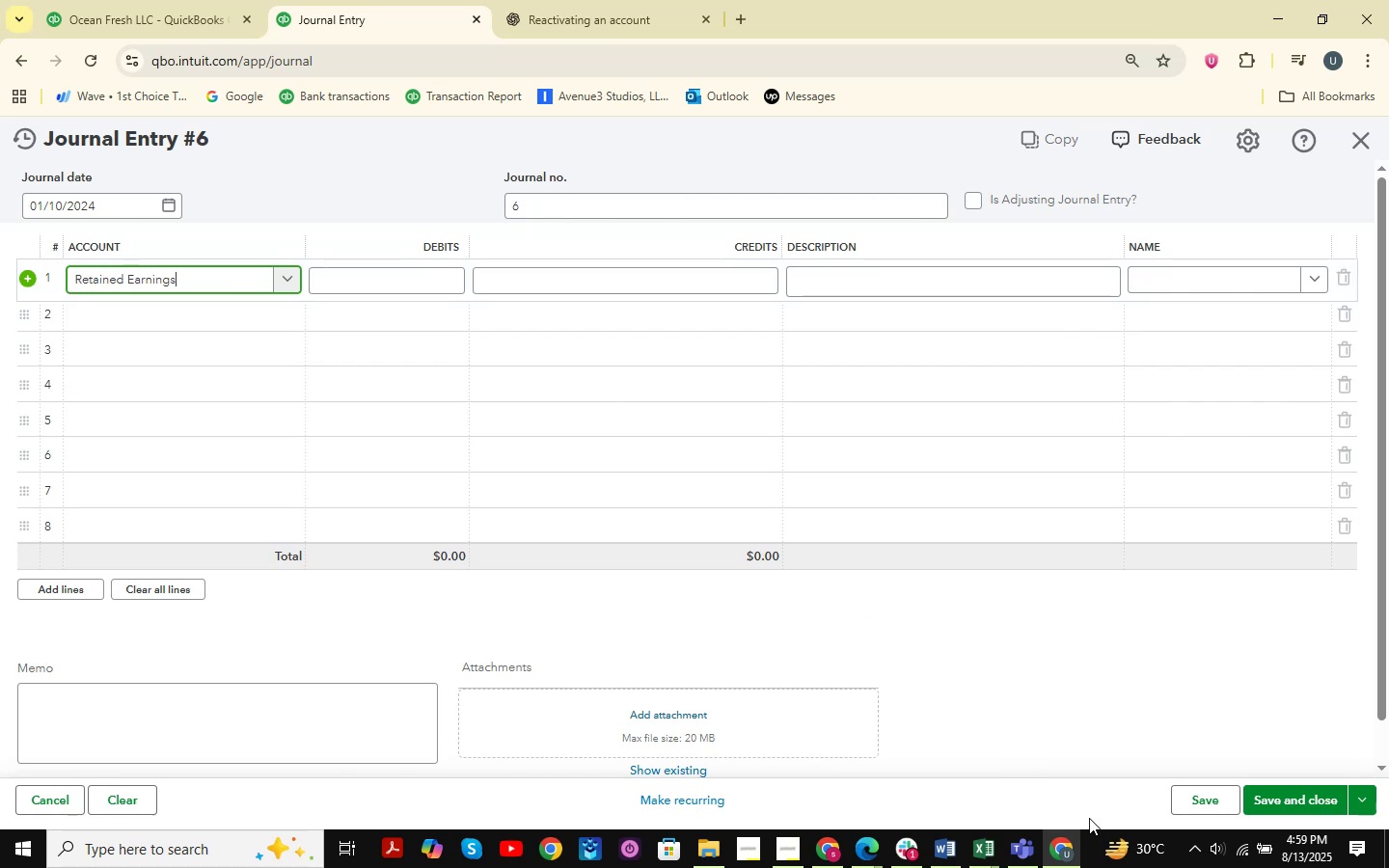 
left_click([1081, 854])
 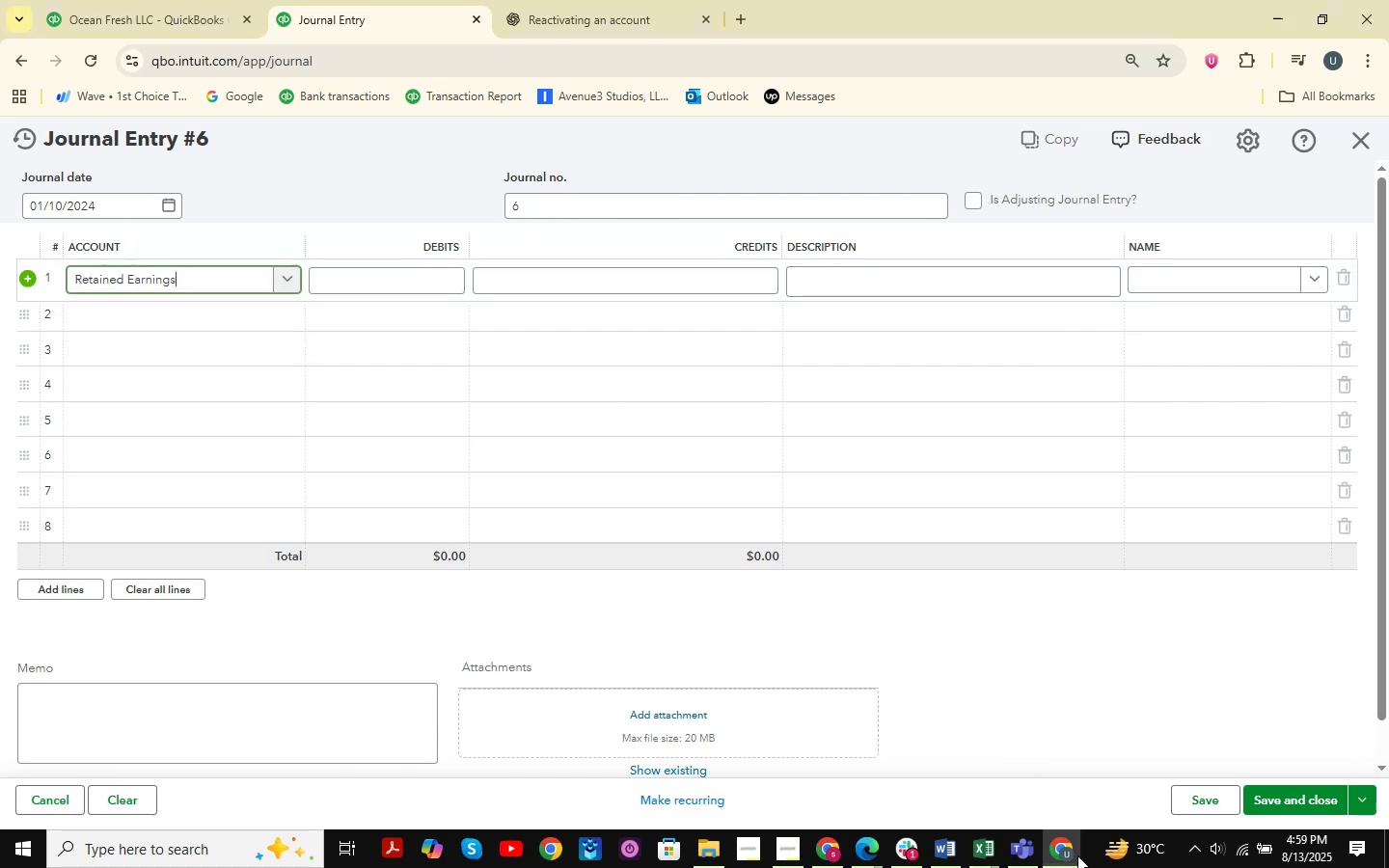 
double_click([1066, 853])
 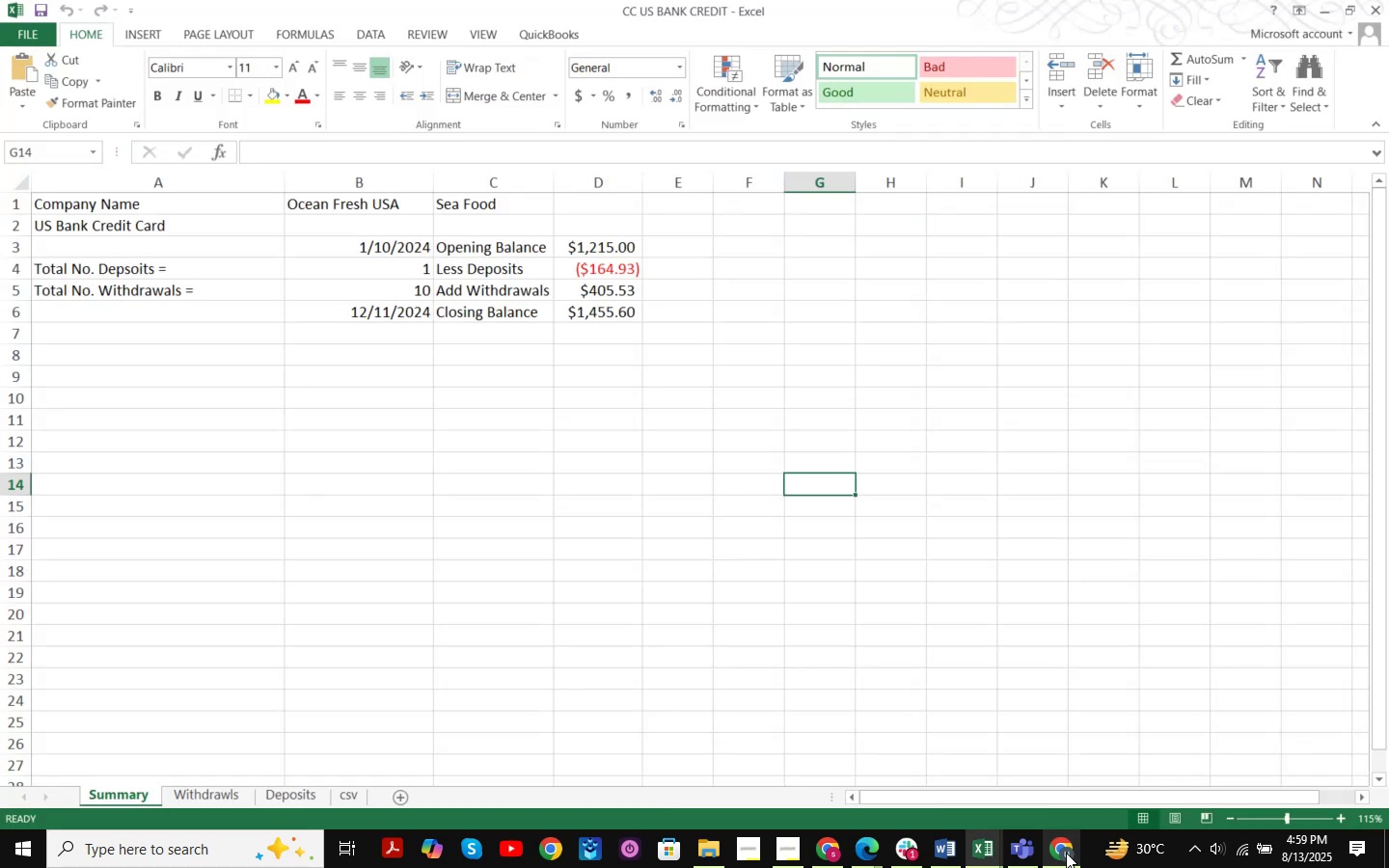 
left_click([1066, 853])
 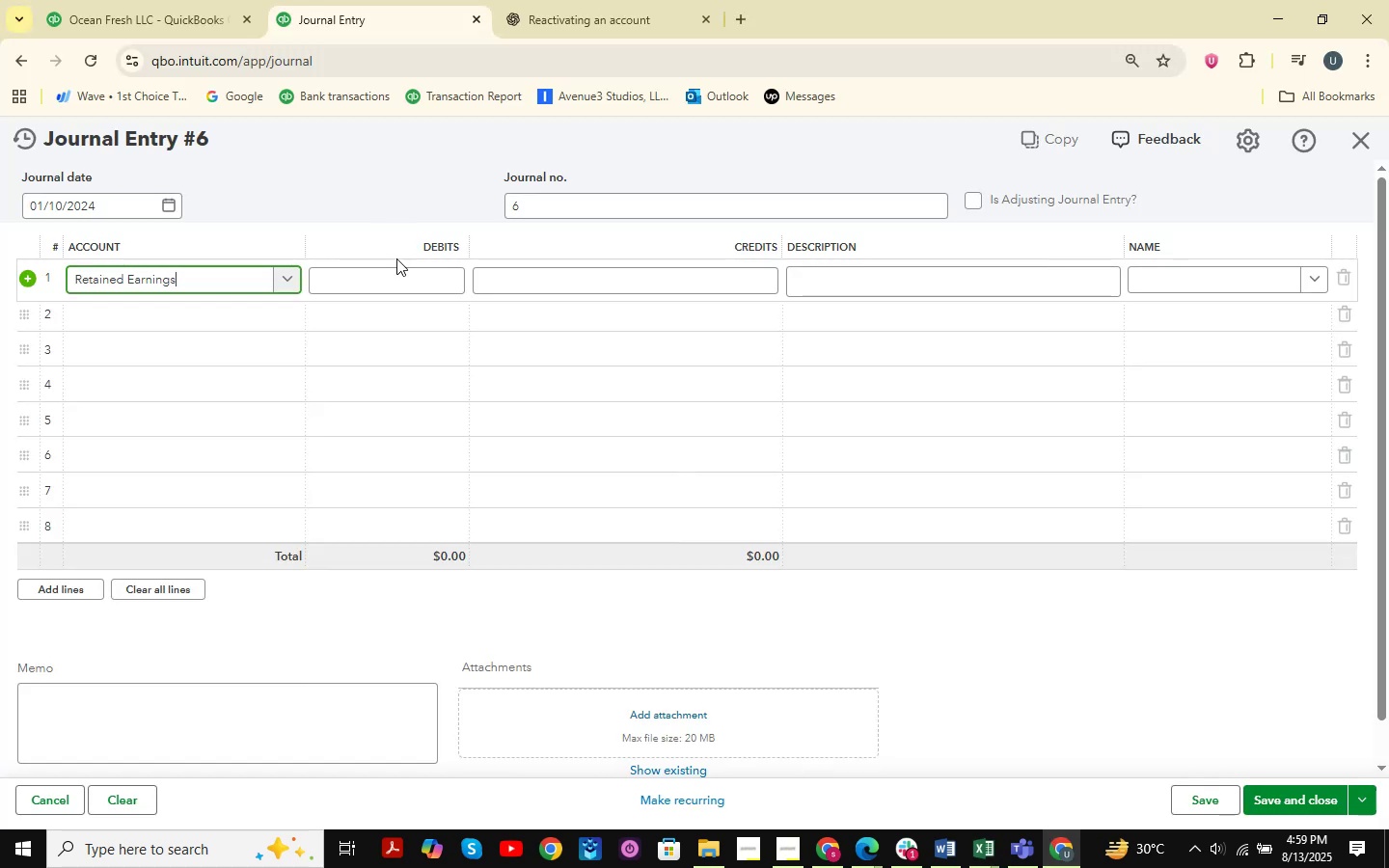 
left_click([400, 285])
 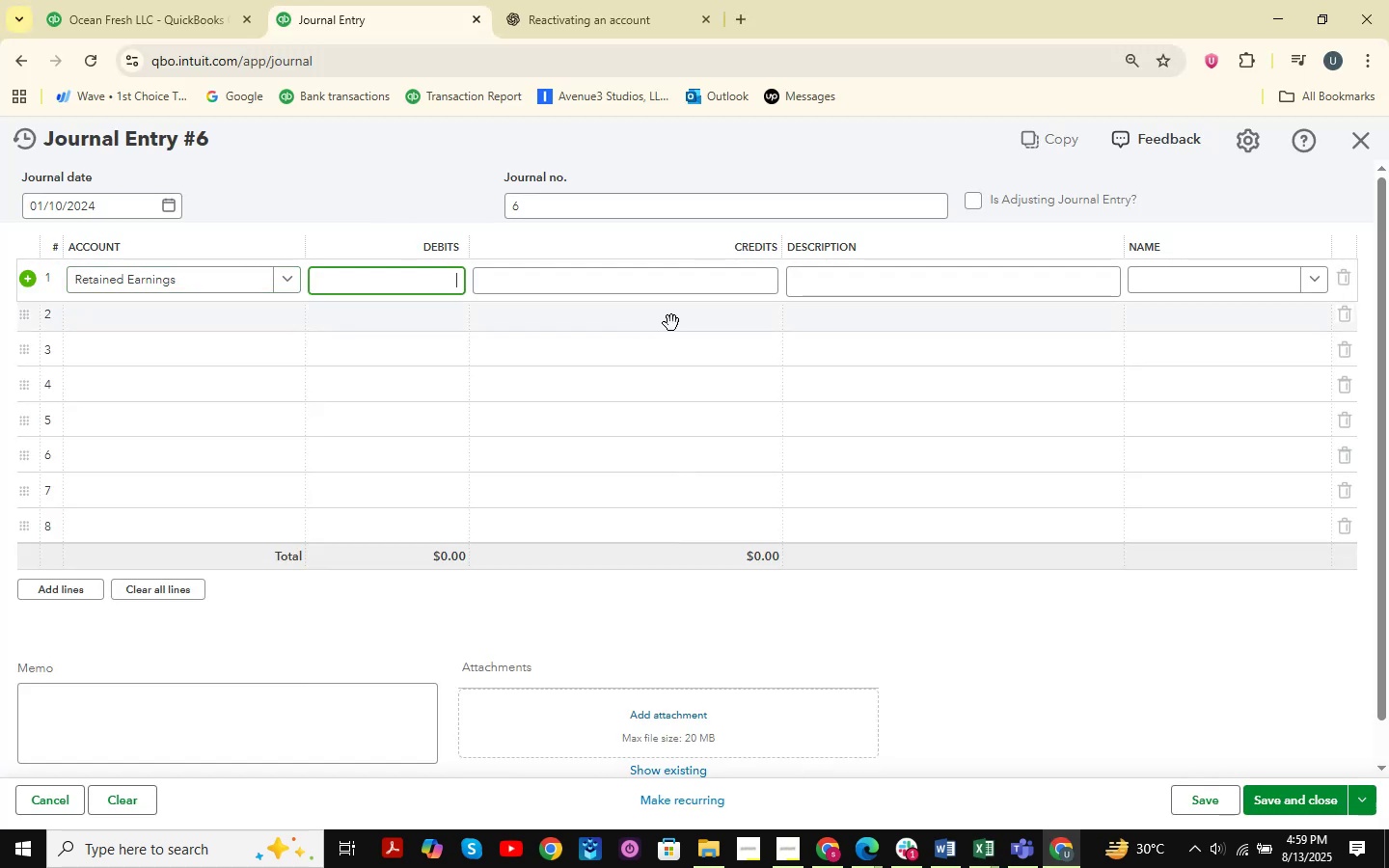 
key(Numpad1)
 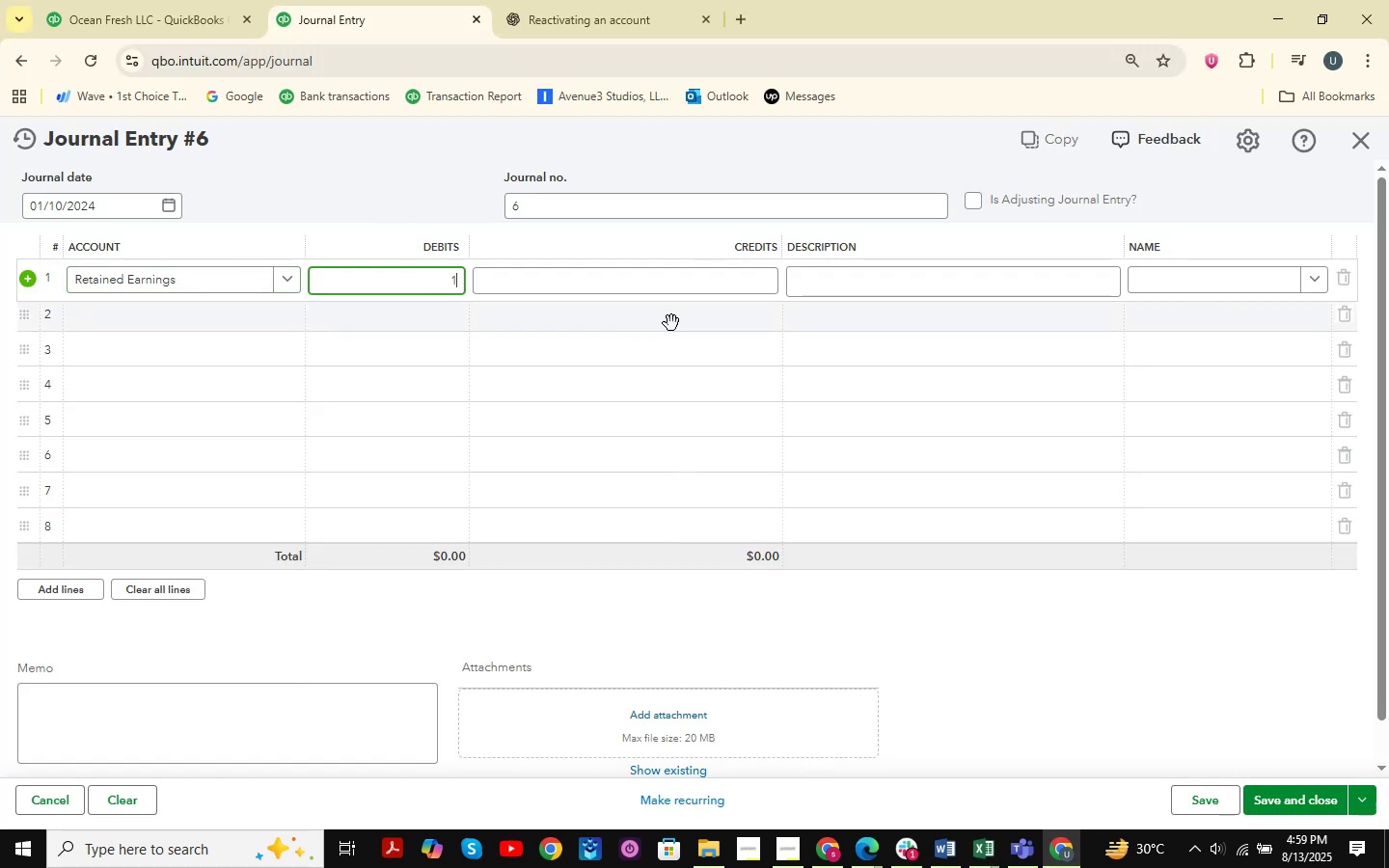 
key(Numpad2)
 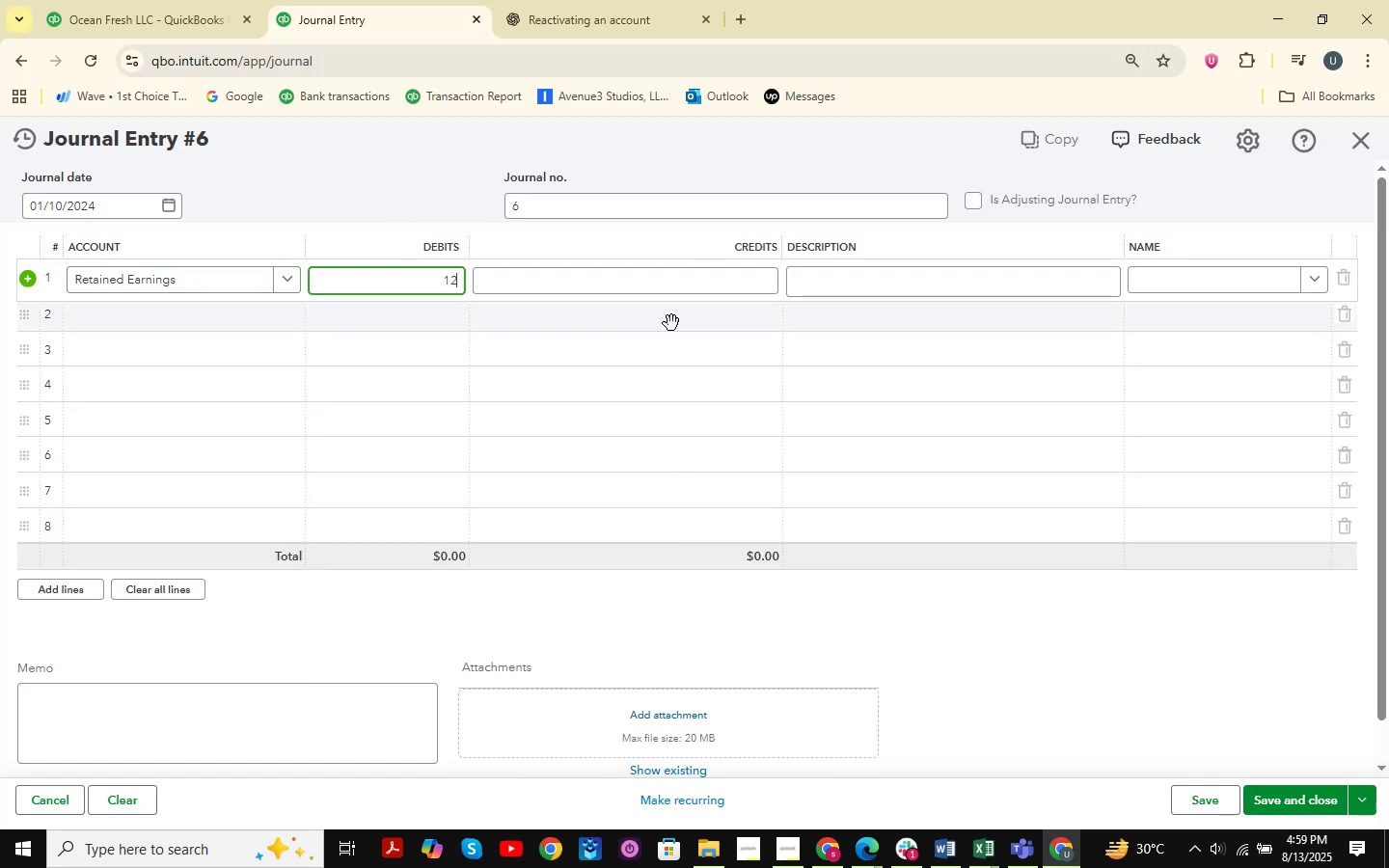 
key(Numpad1)
 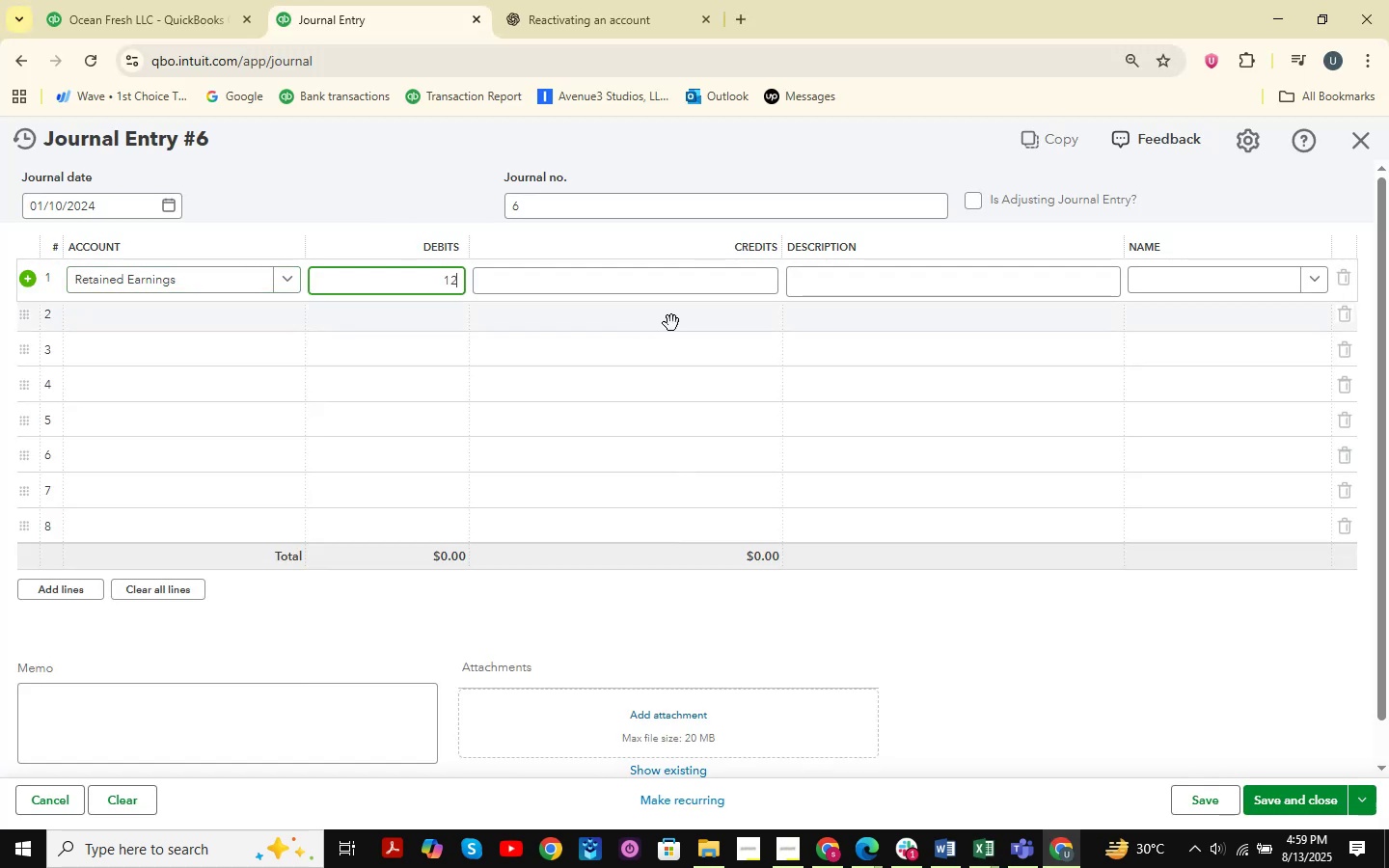 
key(Numpad5)
 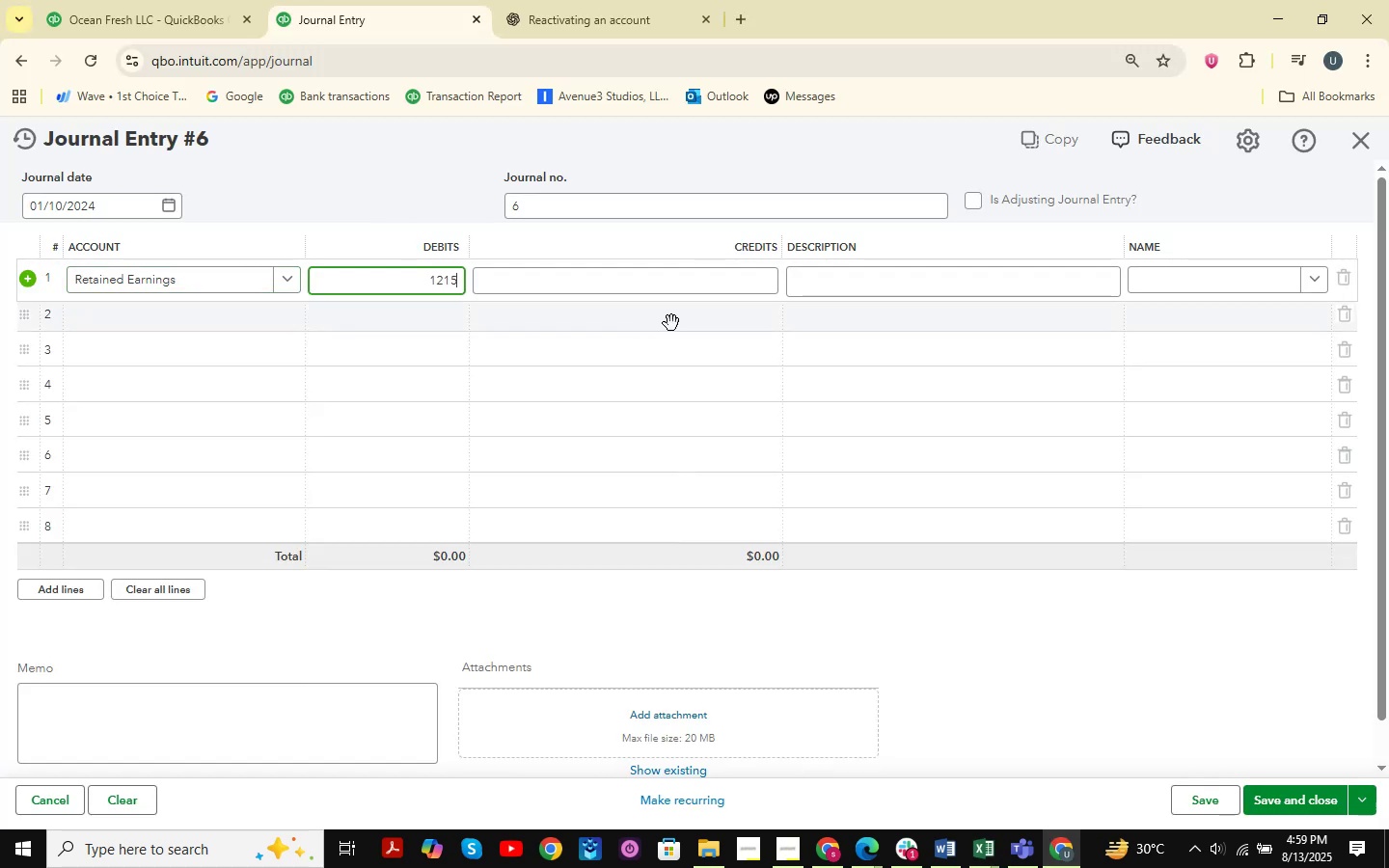 
key(NumpadEnter)
 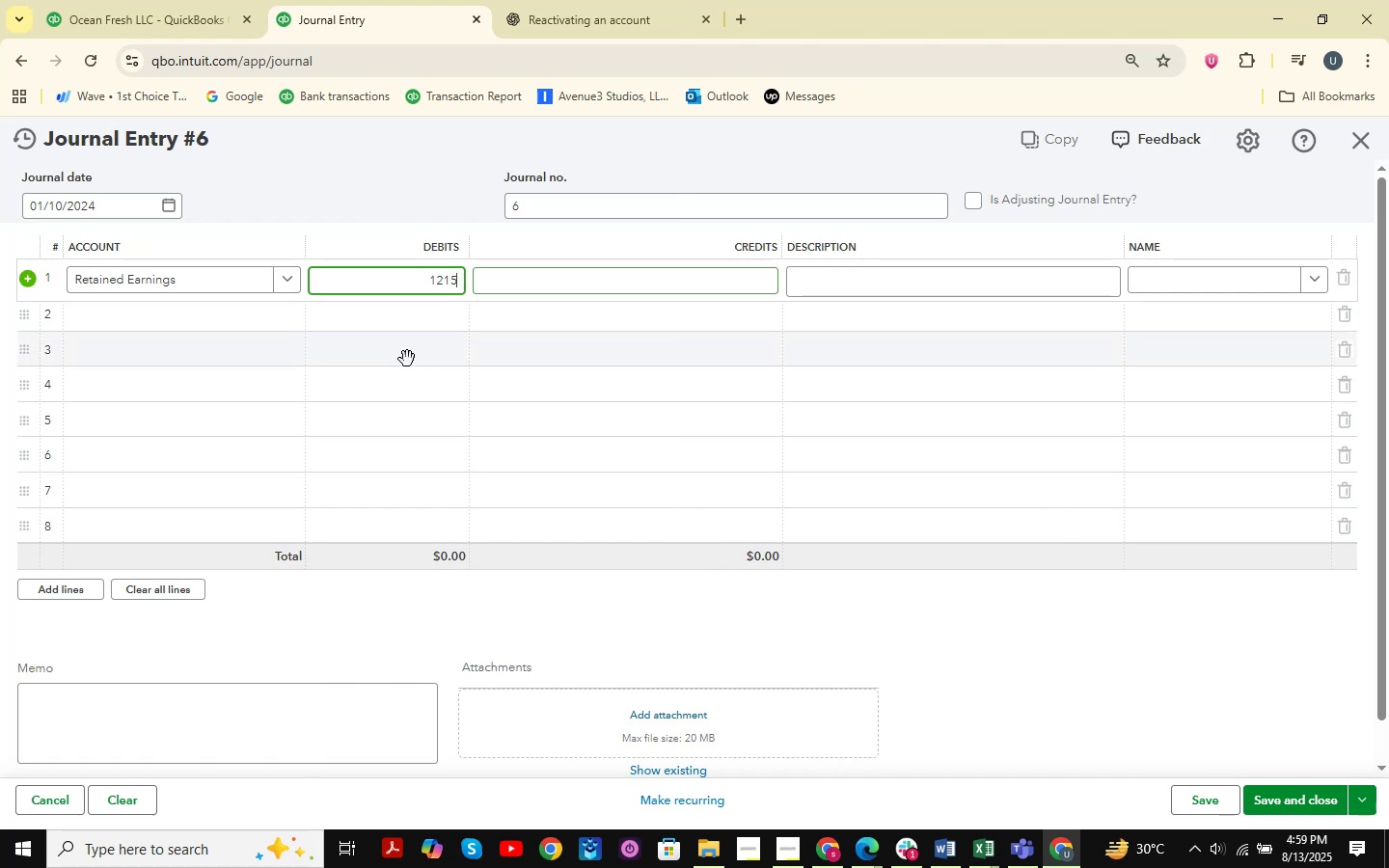 
left_click([275, 311])
 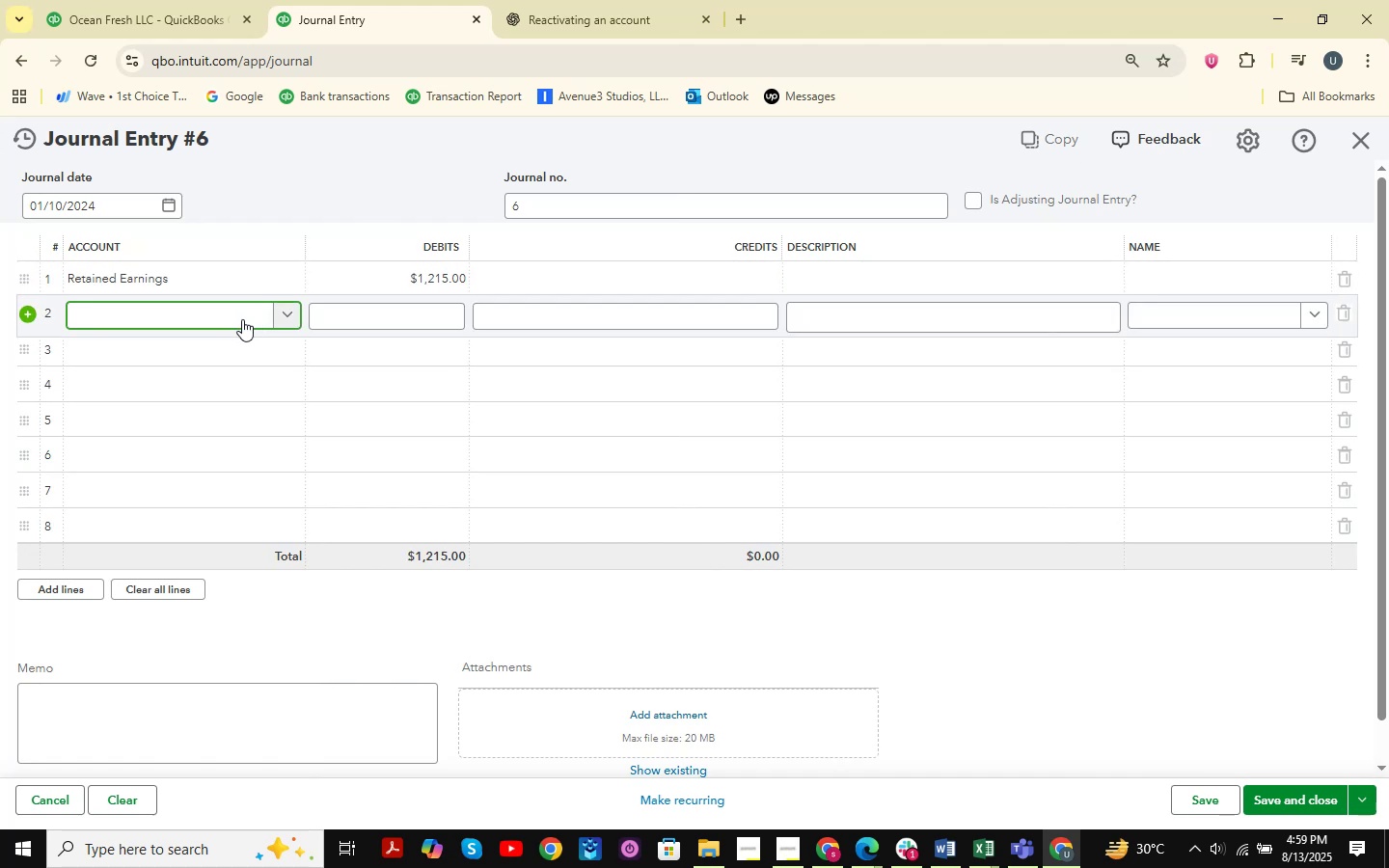 
type(us bank )
 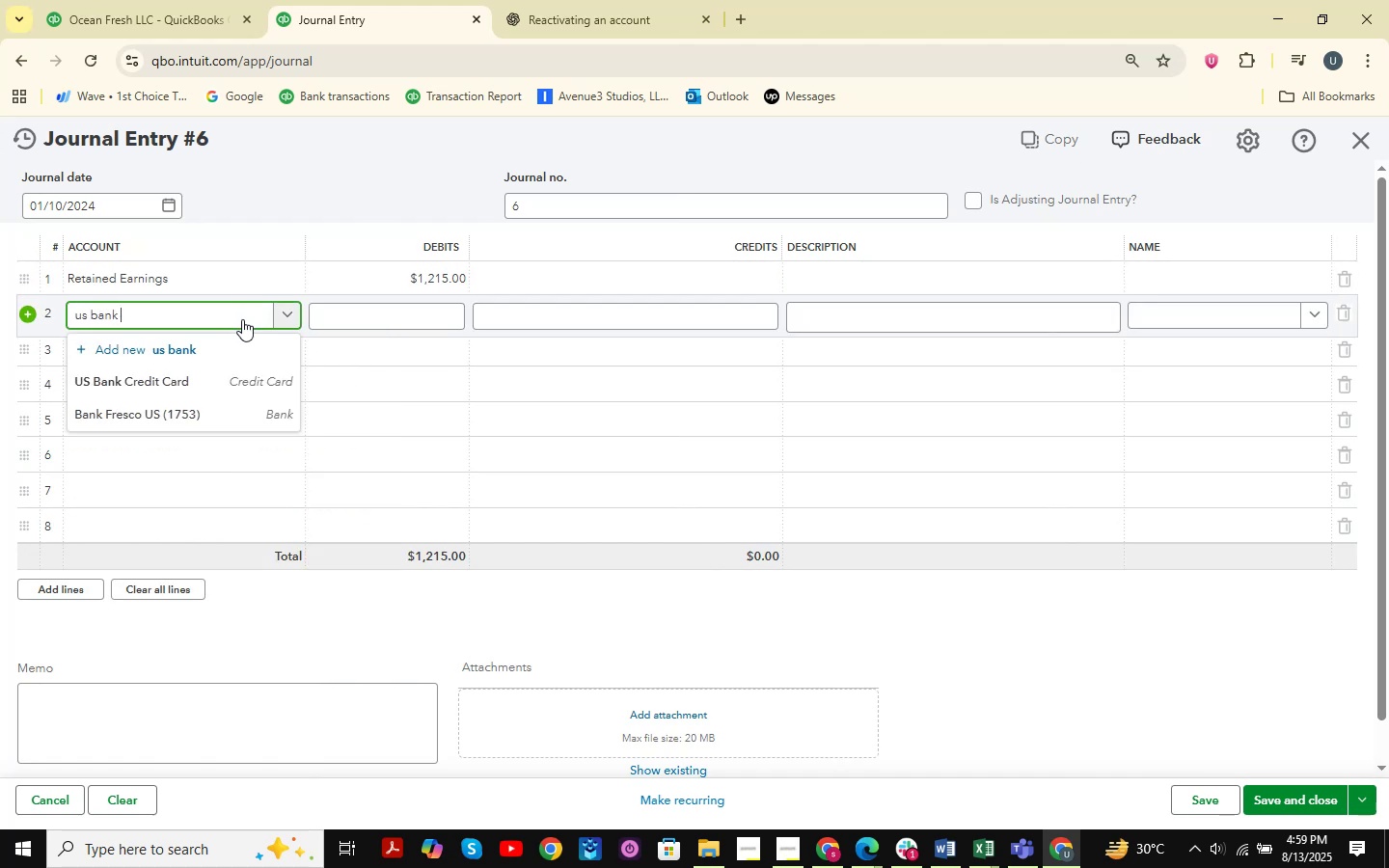 
key(ArrowDown)
 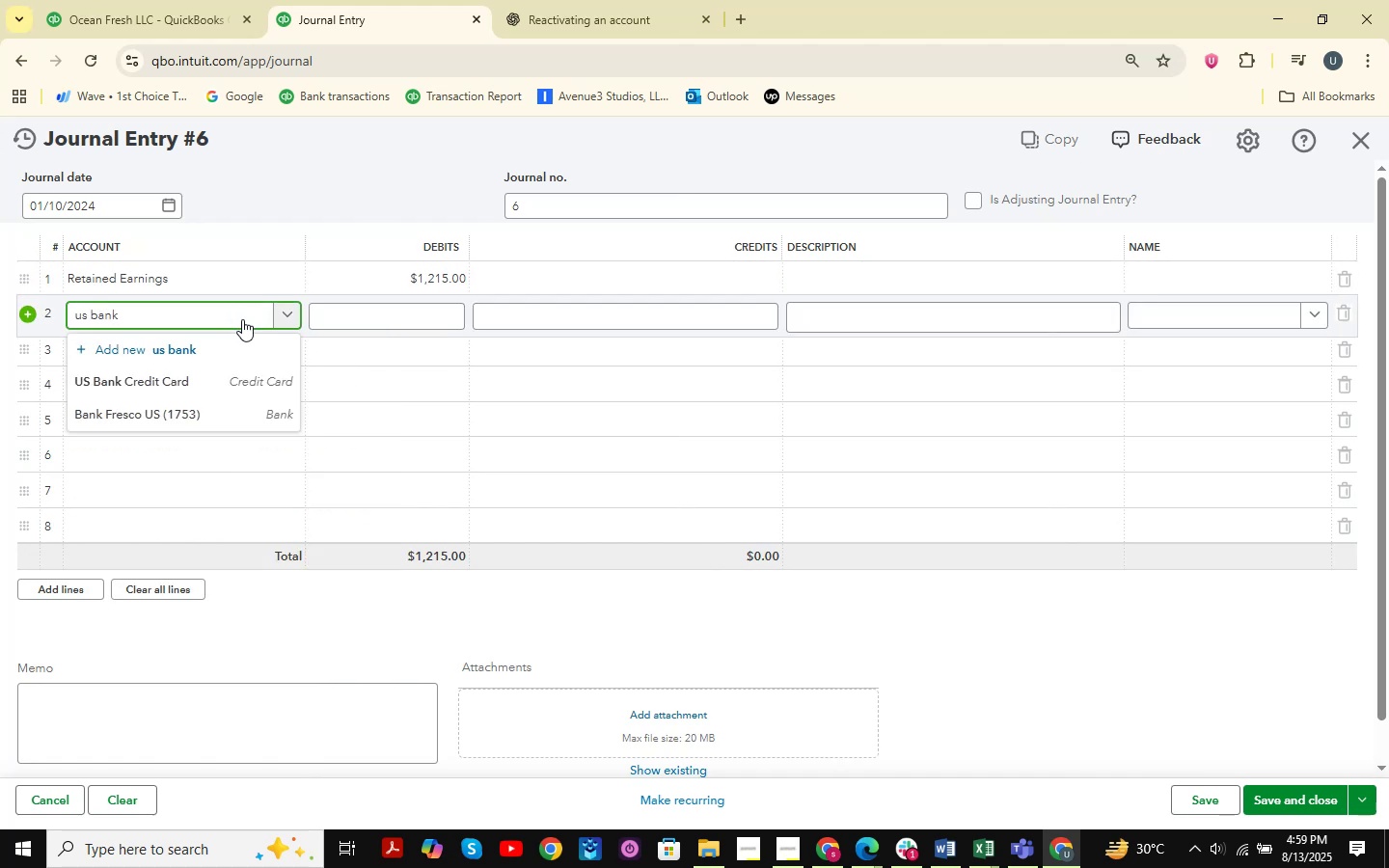 
key(ArrowDown)
 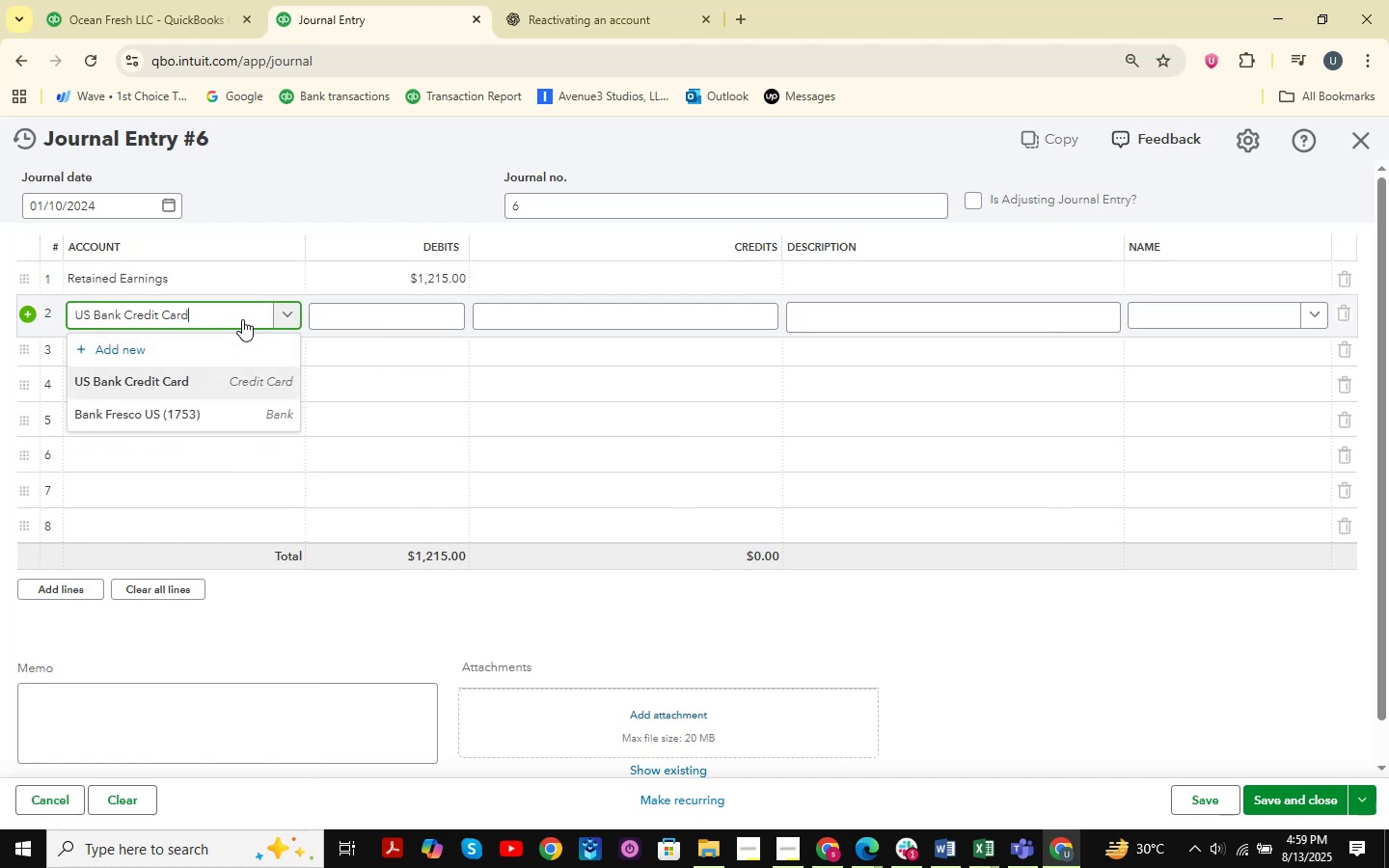 
key(Enter)
 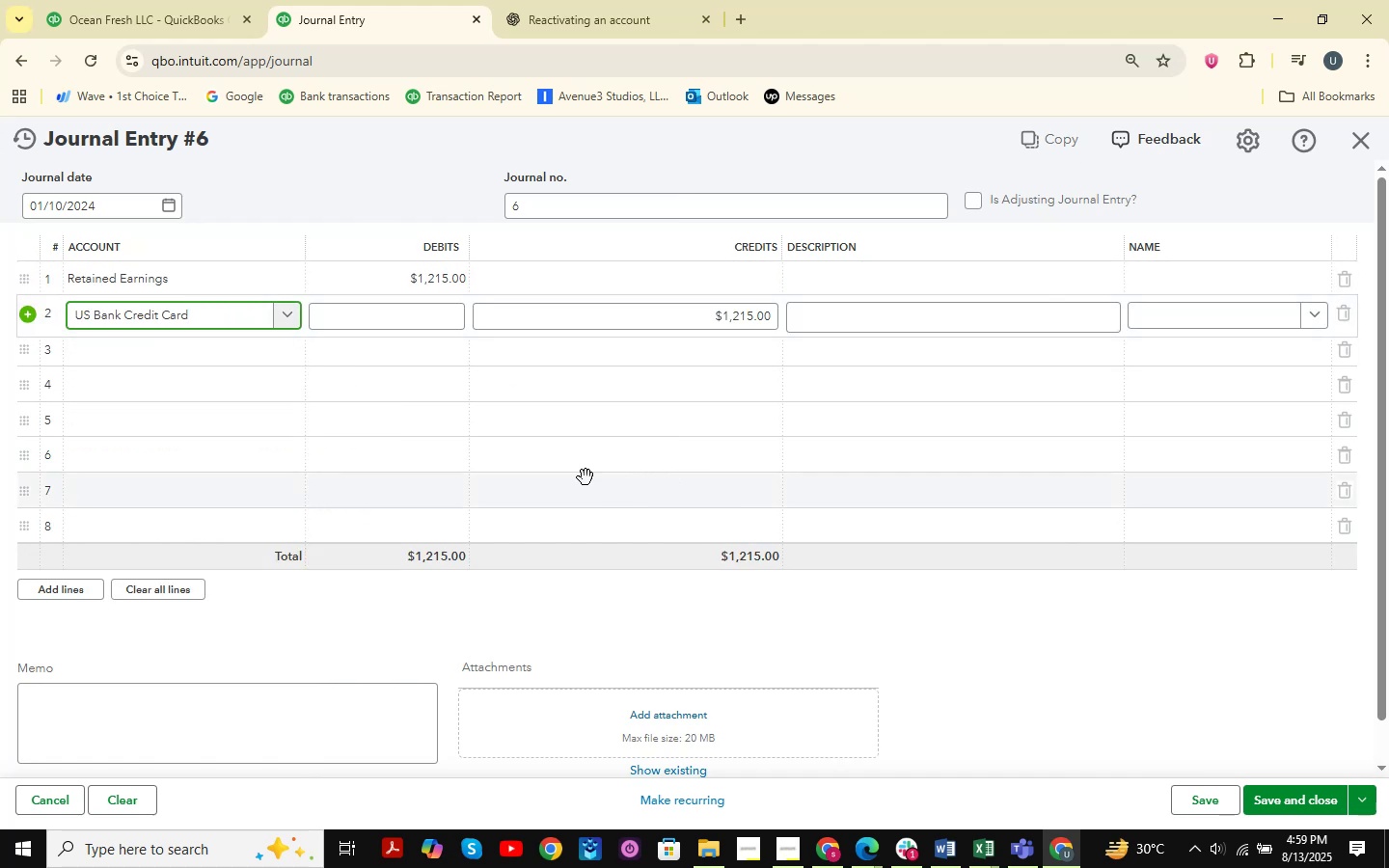 
left_click([865, 590])
 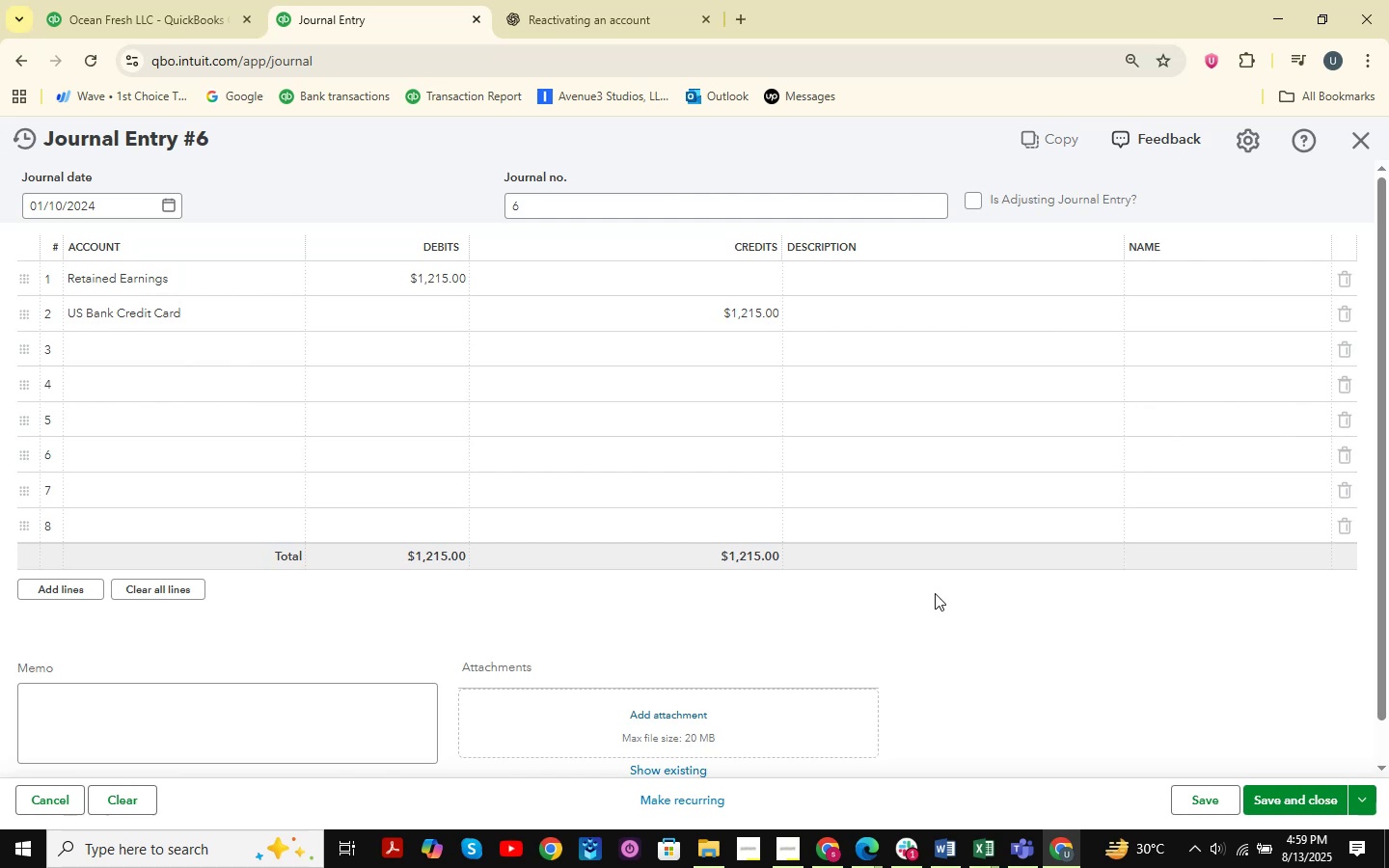 
left_click([1057, 840])
 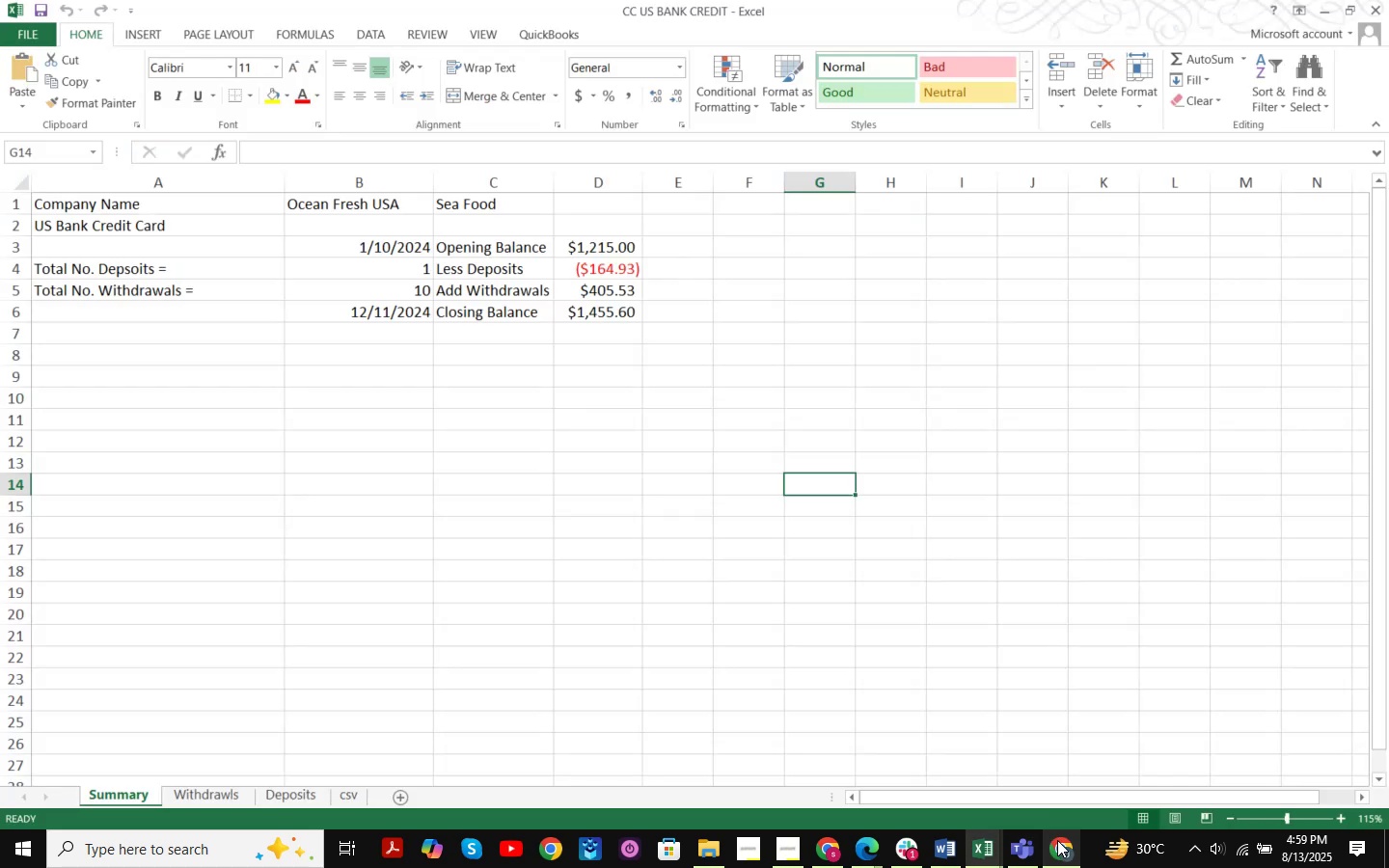 
left_click([1057, 840])
 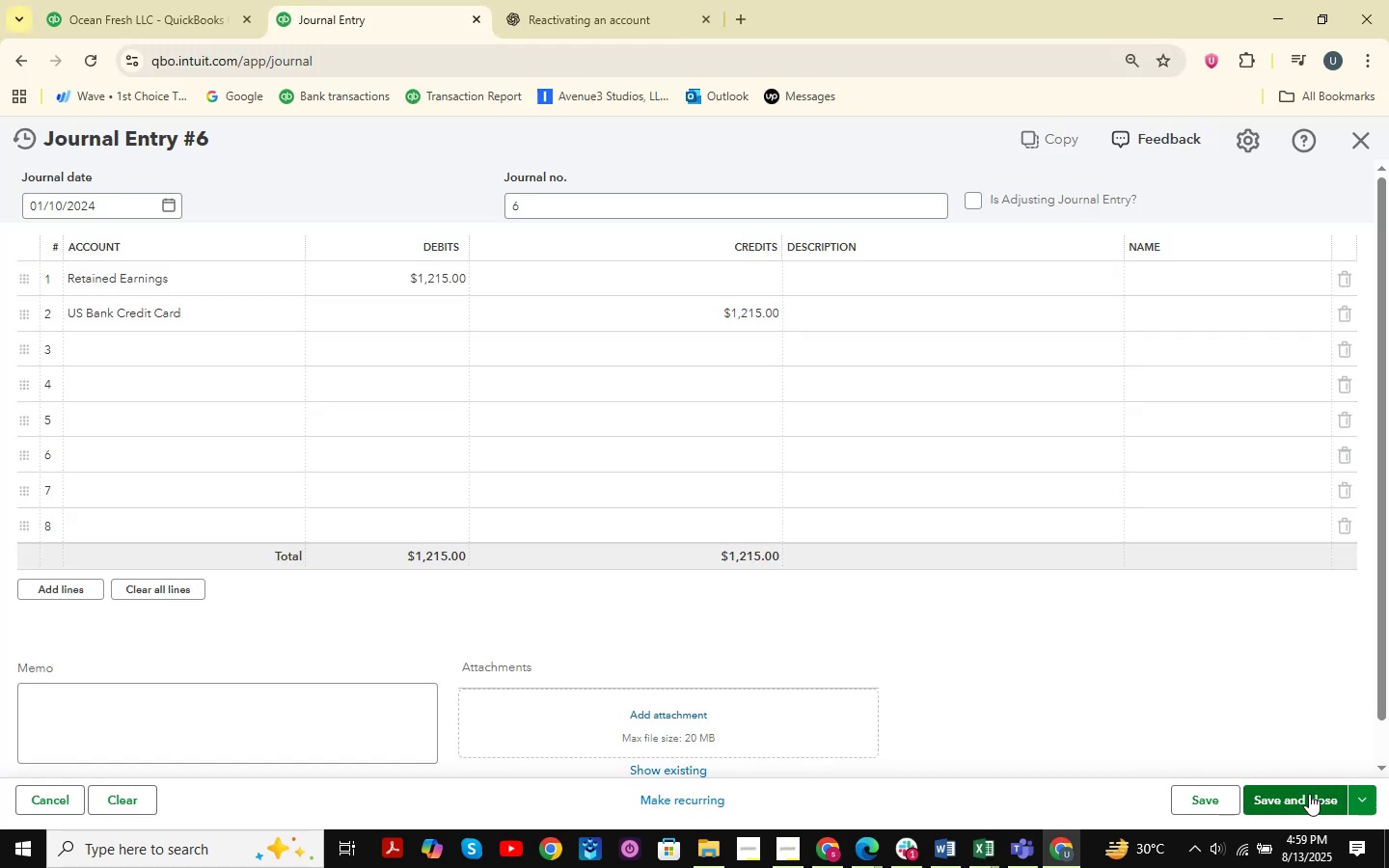 
left_click([1309, 794])
 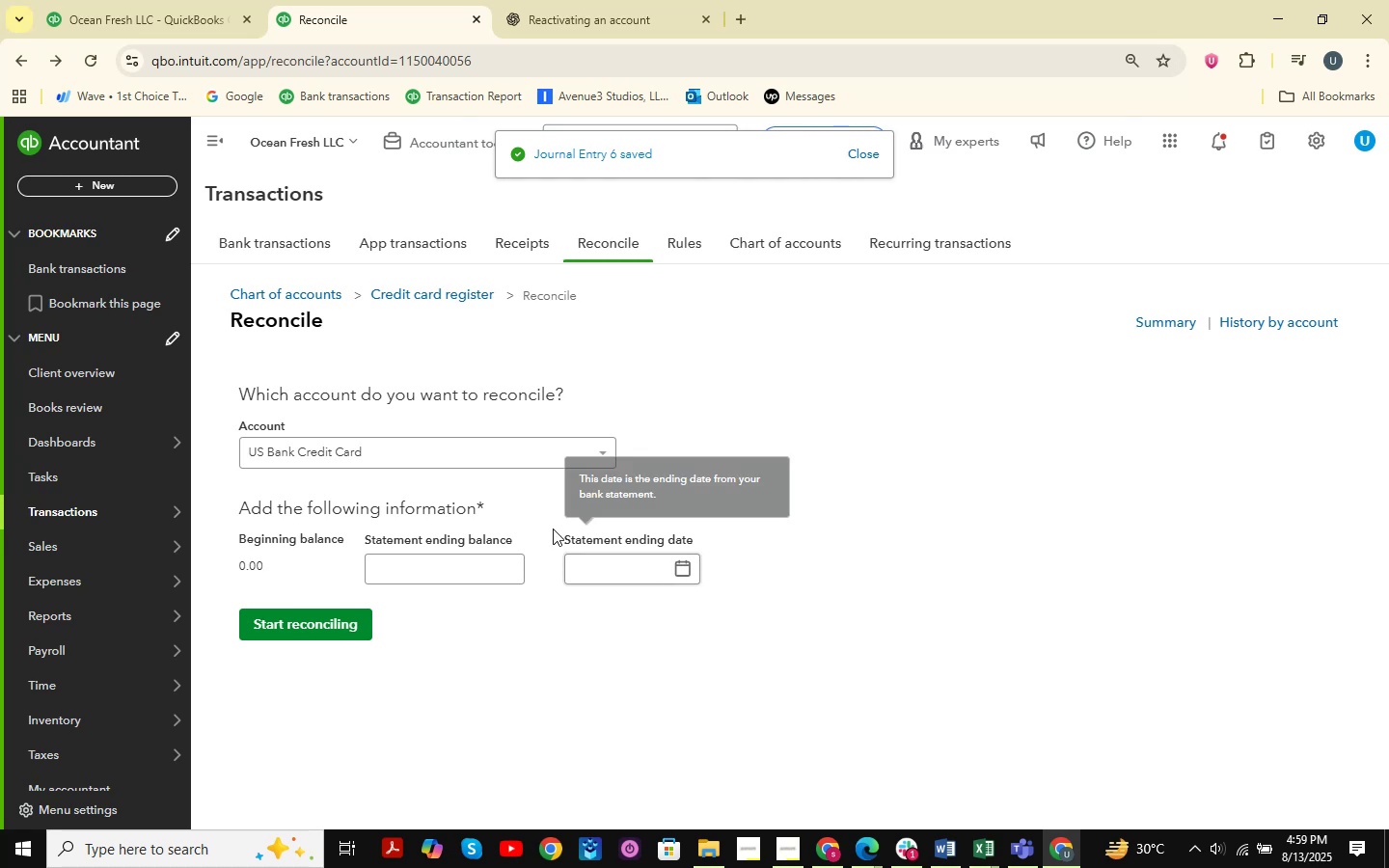 
left_click([988, 850])
 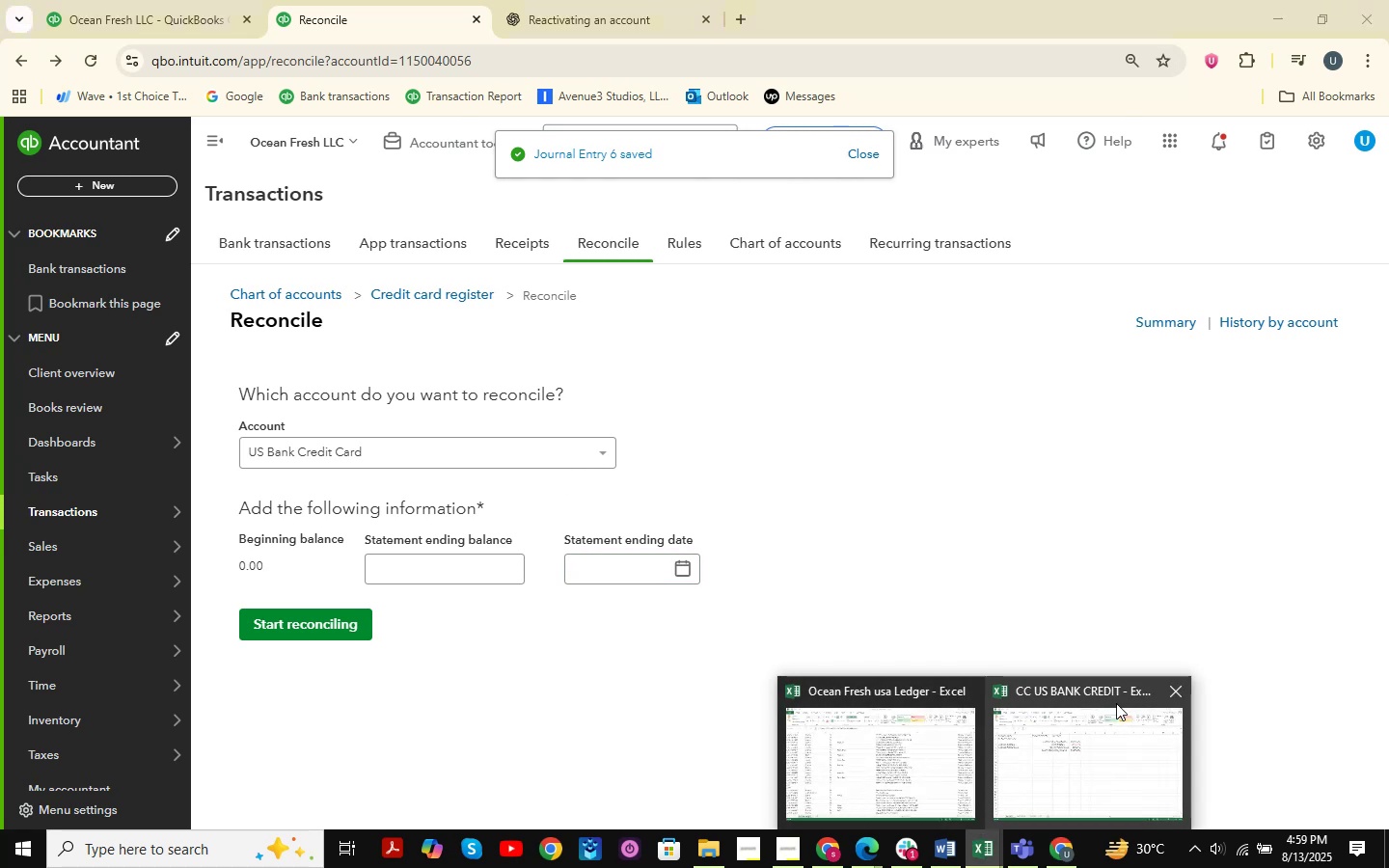 
left_click([1170, 691])
 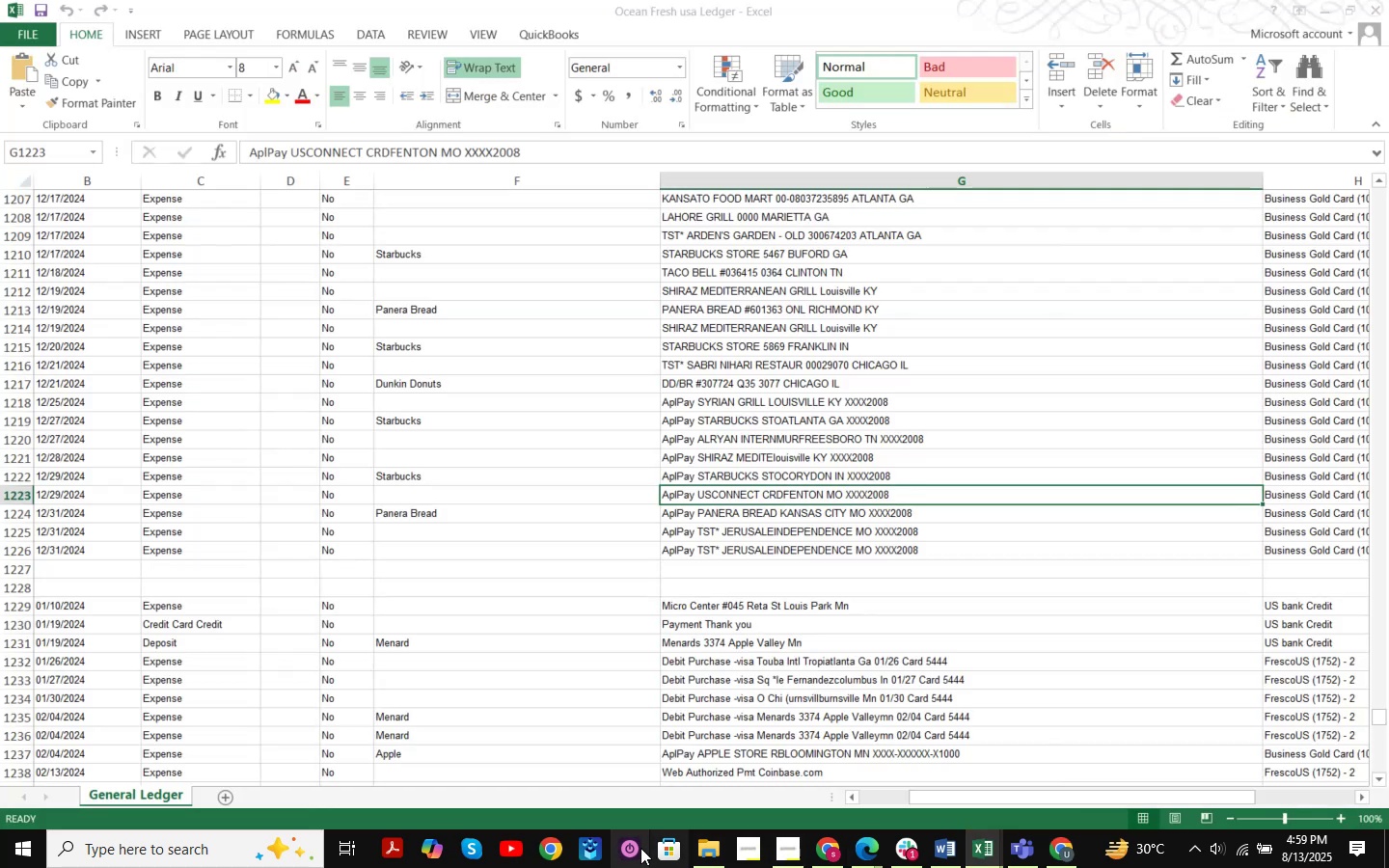 
left_click([692, 851])
 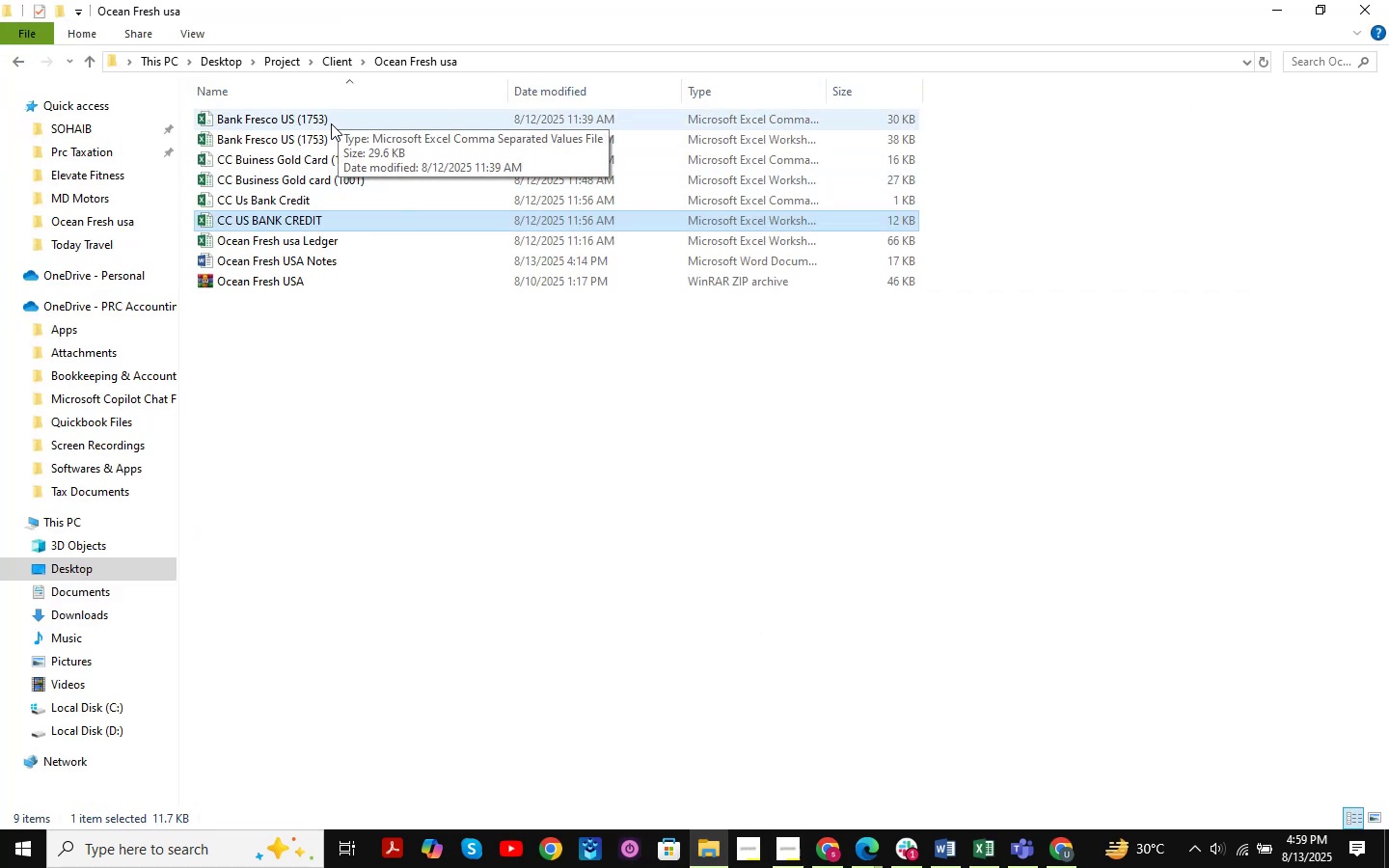 
double_click([326, 135])
 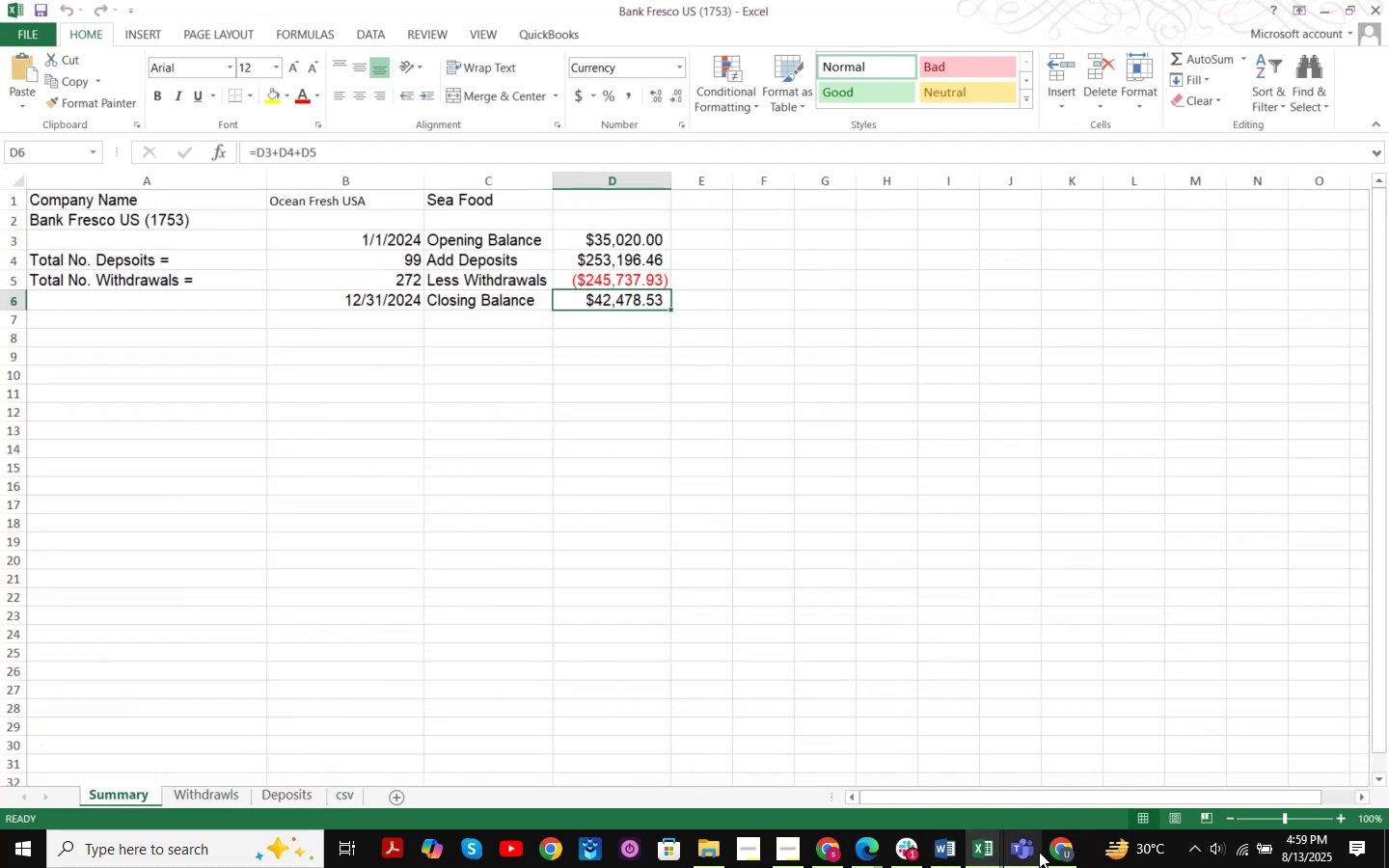 
wait(10.01)
 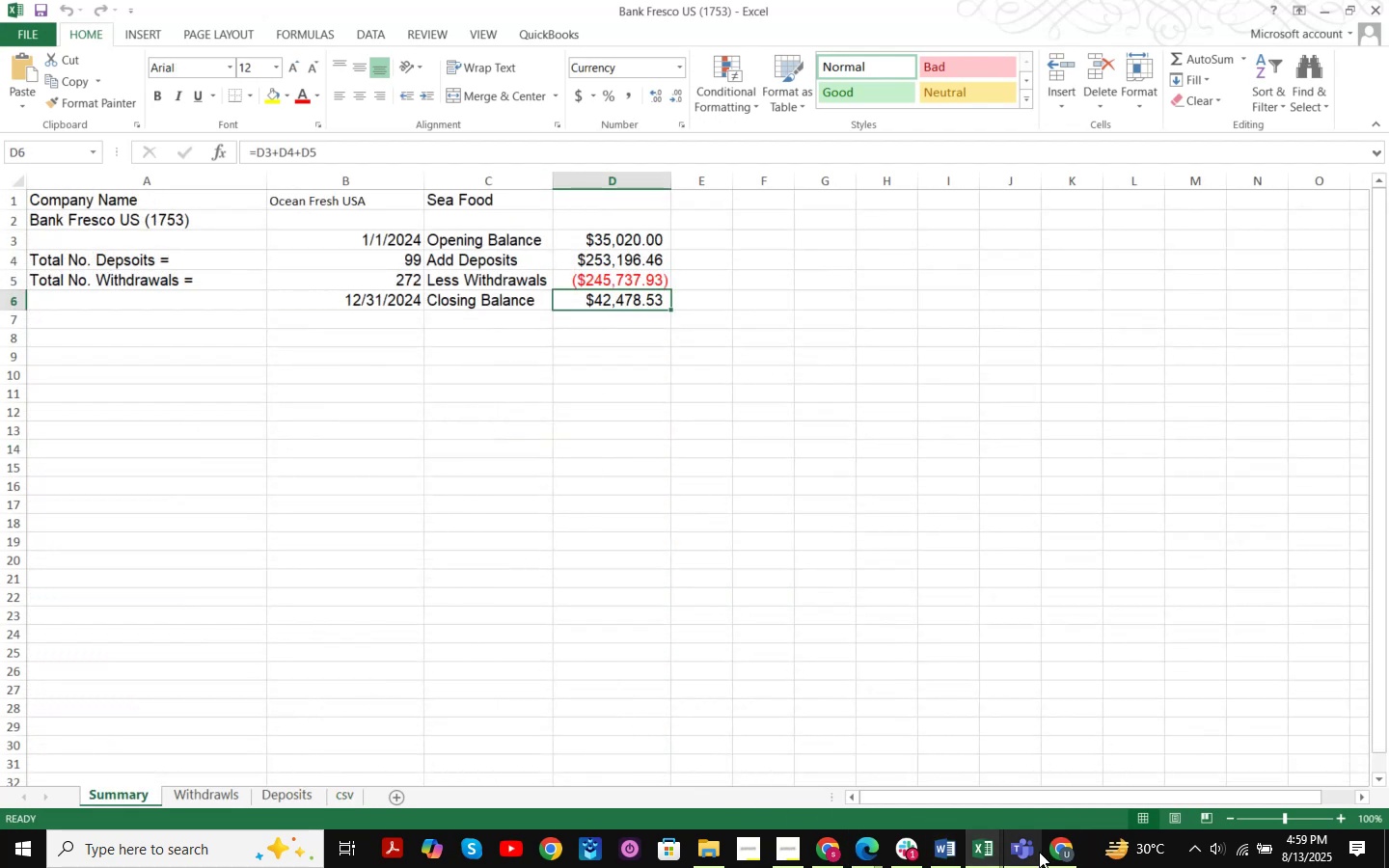 
left_click([1054, 852])
 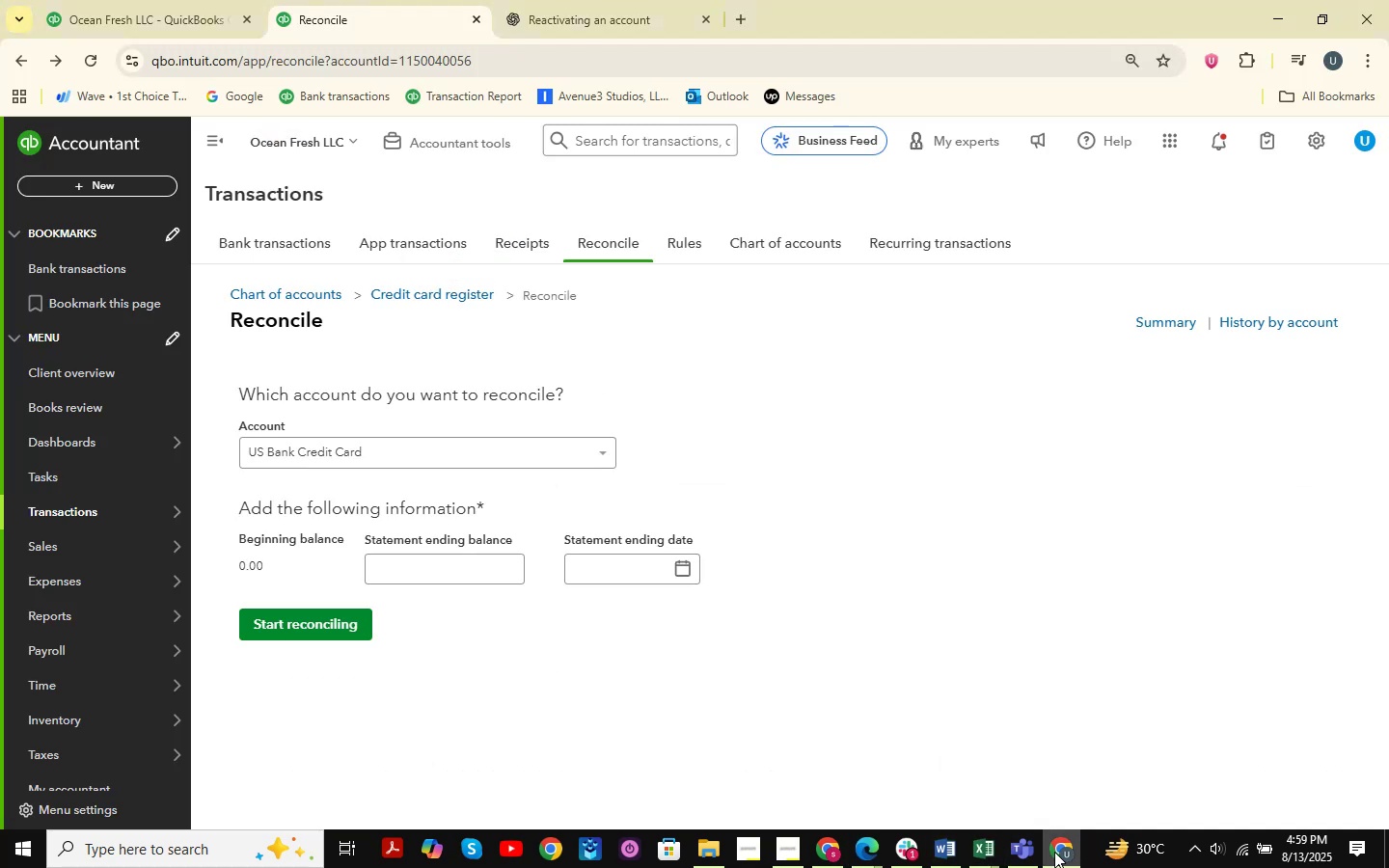 
left_click([1054, 852])
 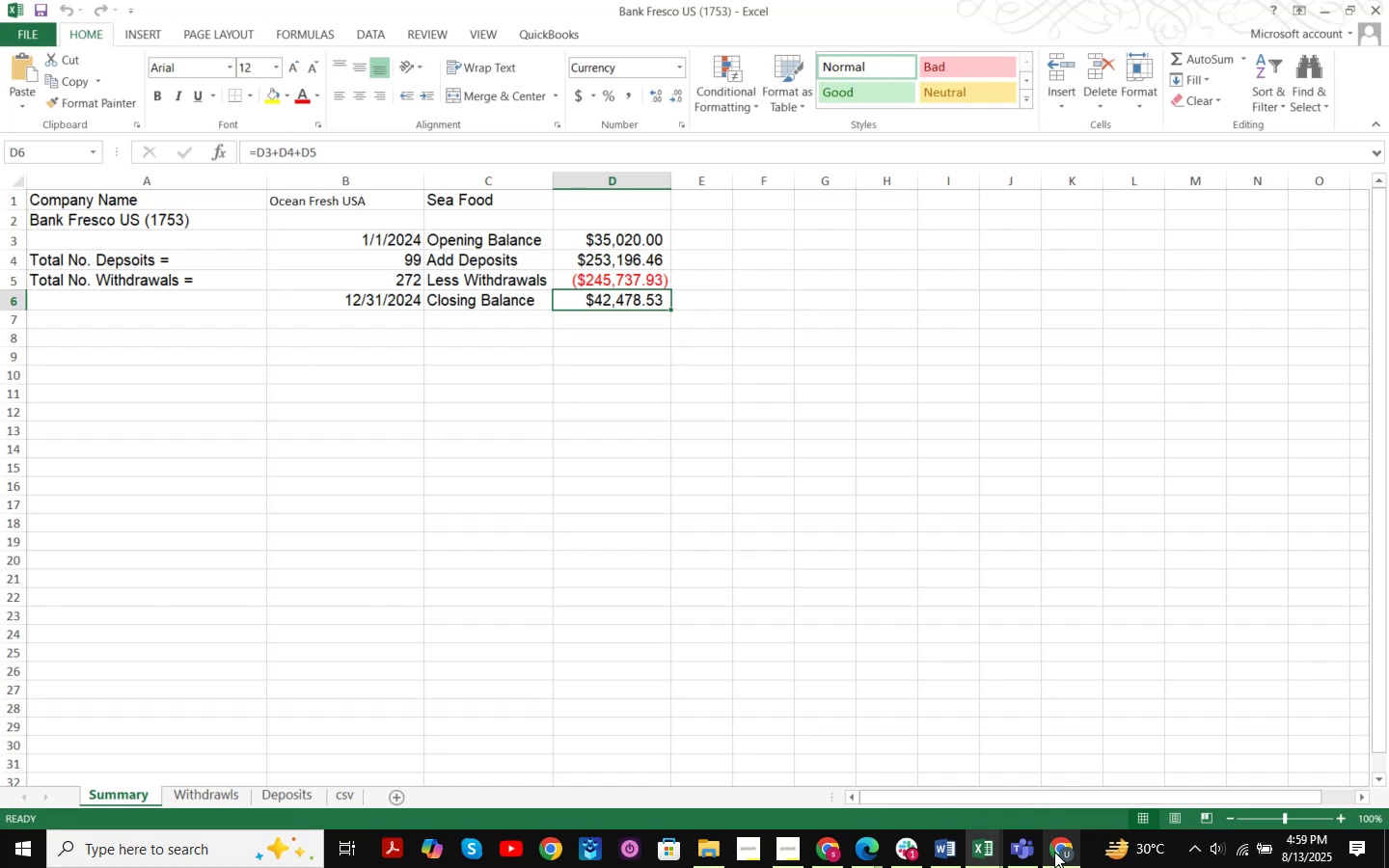 
left_click([1054, 852])
 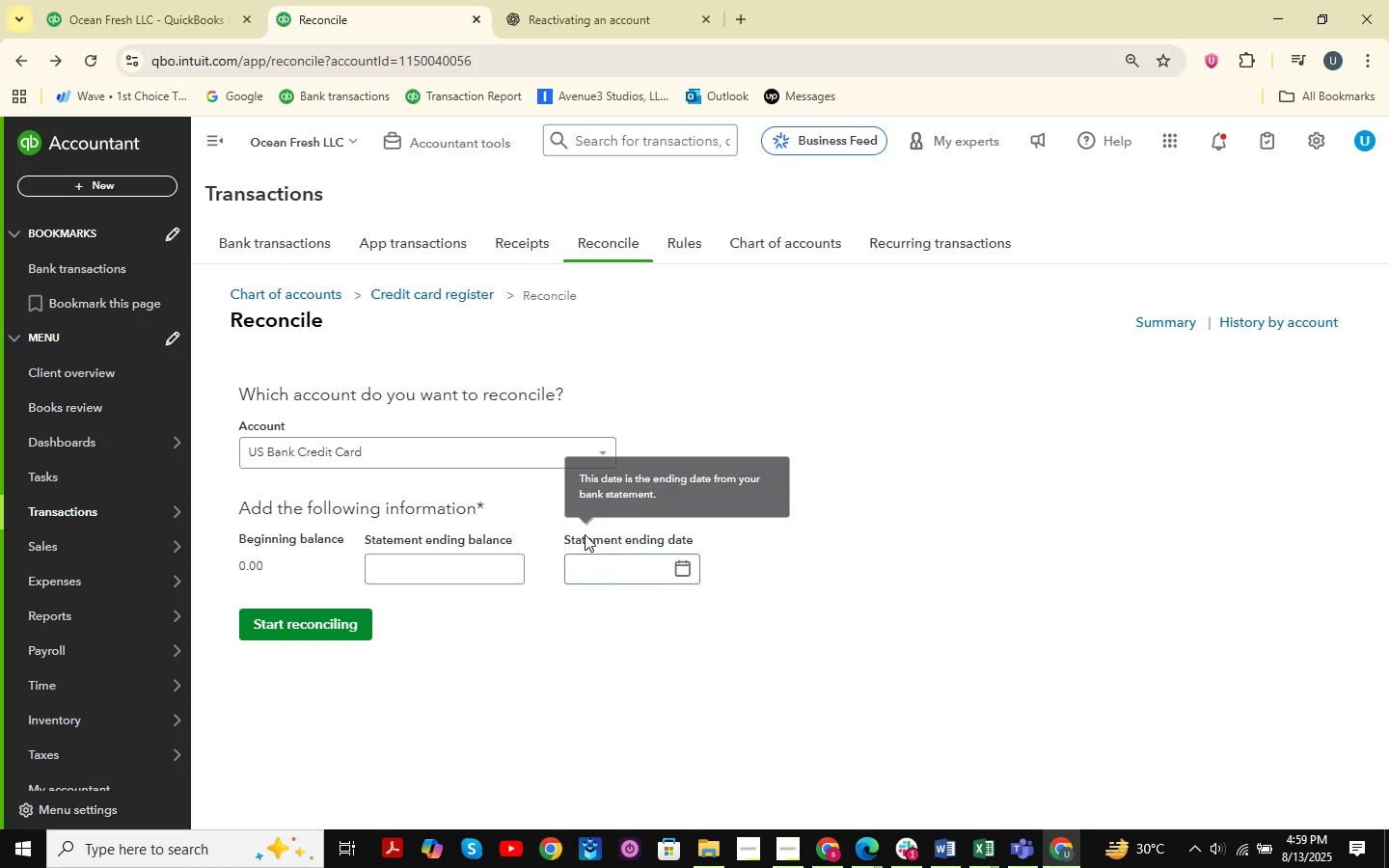 
left_click([502, 445])
 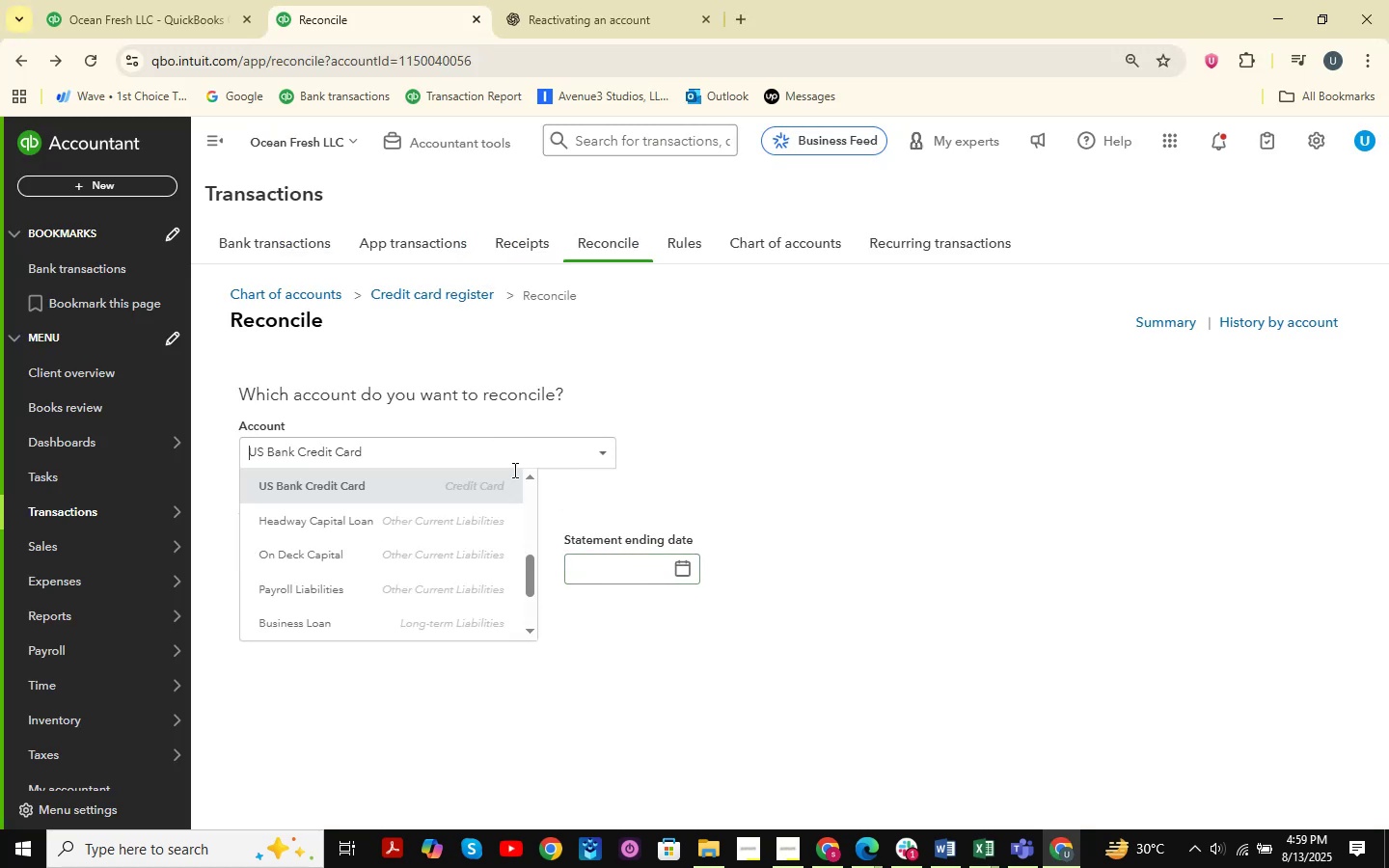 
scroll: coordinate [474, 571], scroll_direction: up, amount: 7.0
 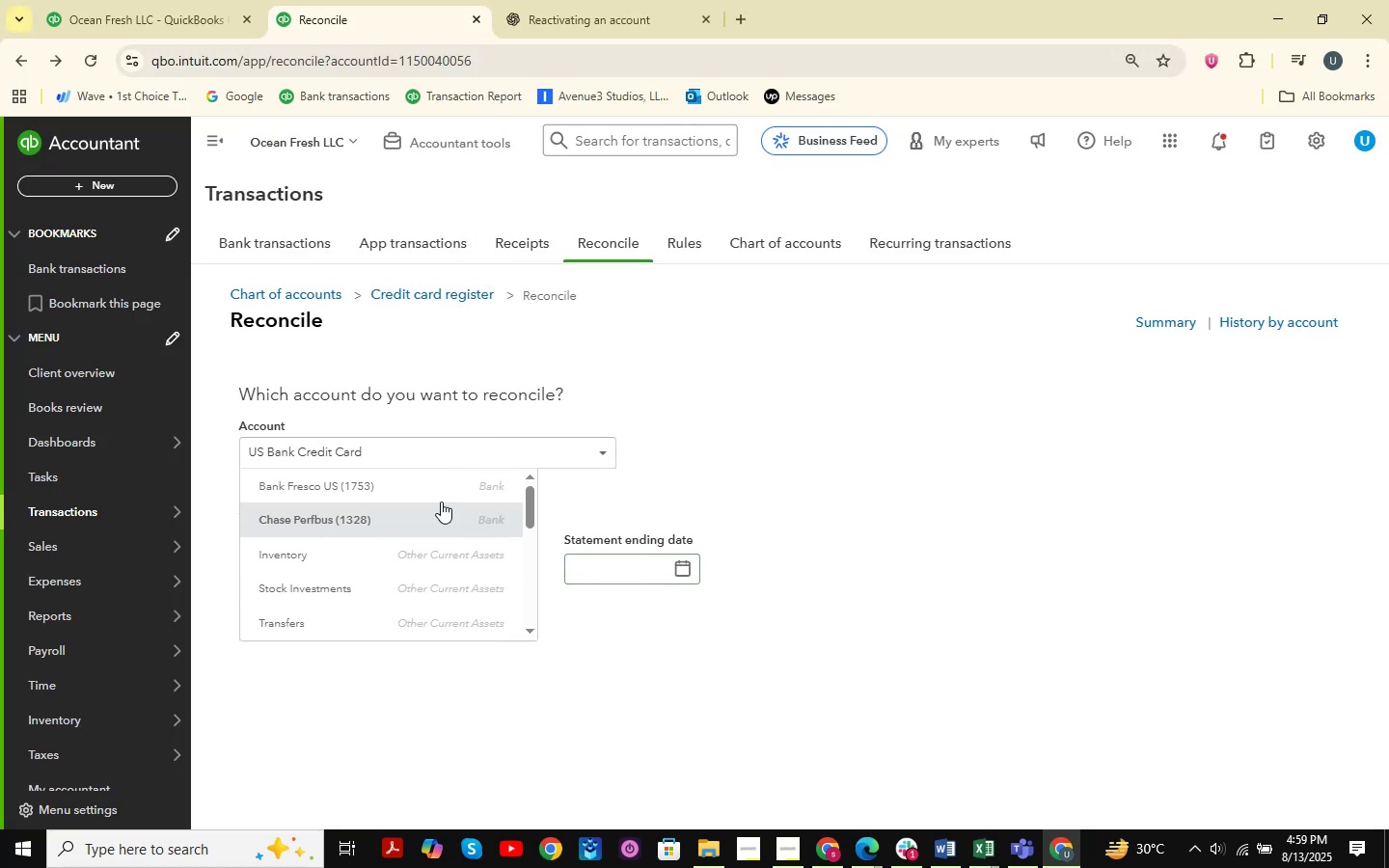 
left_click([435, 483])
 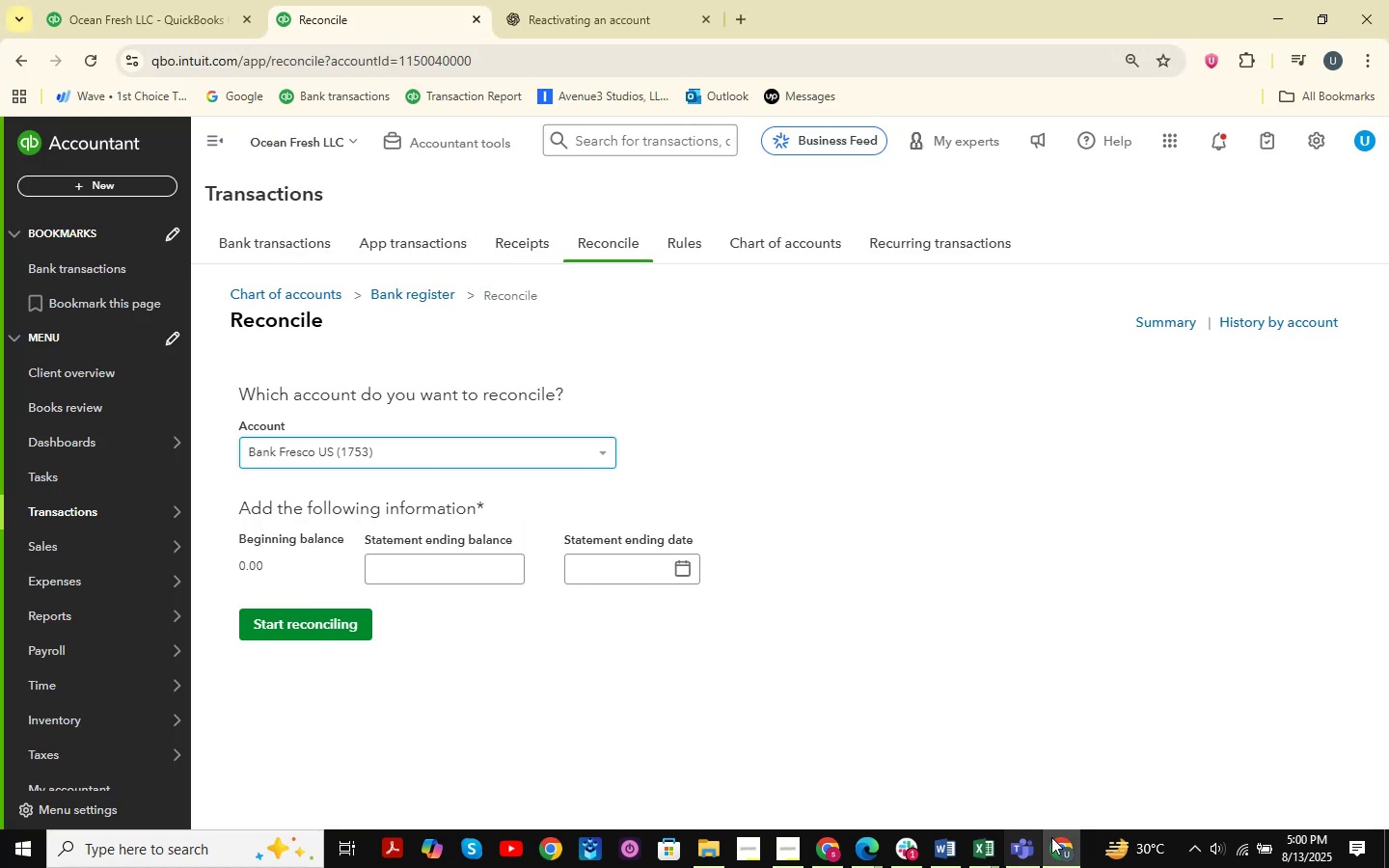 
left_click([1061, 845])
 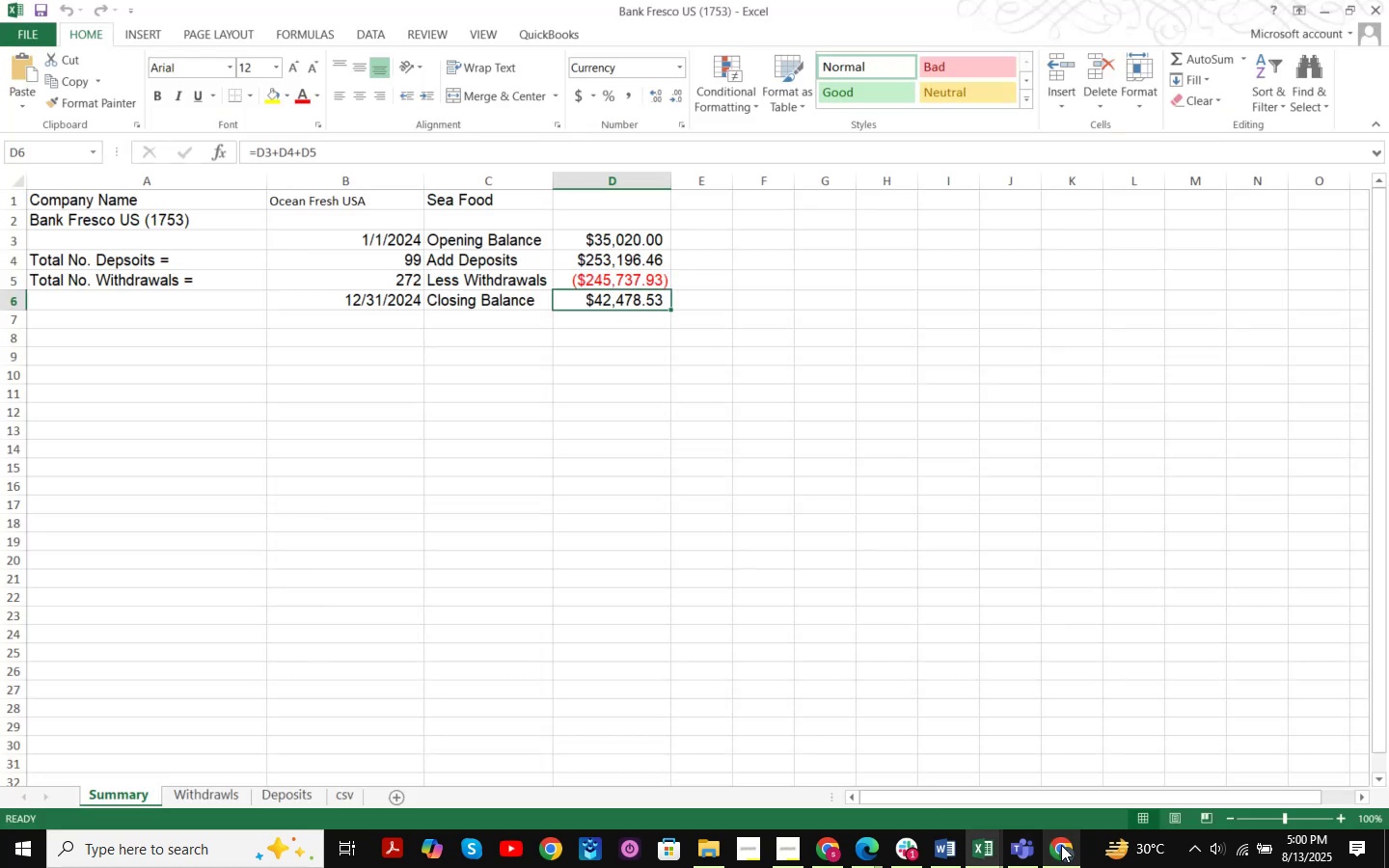 
left_click([1061, 845])
 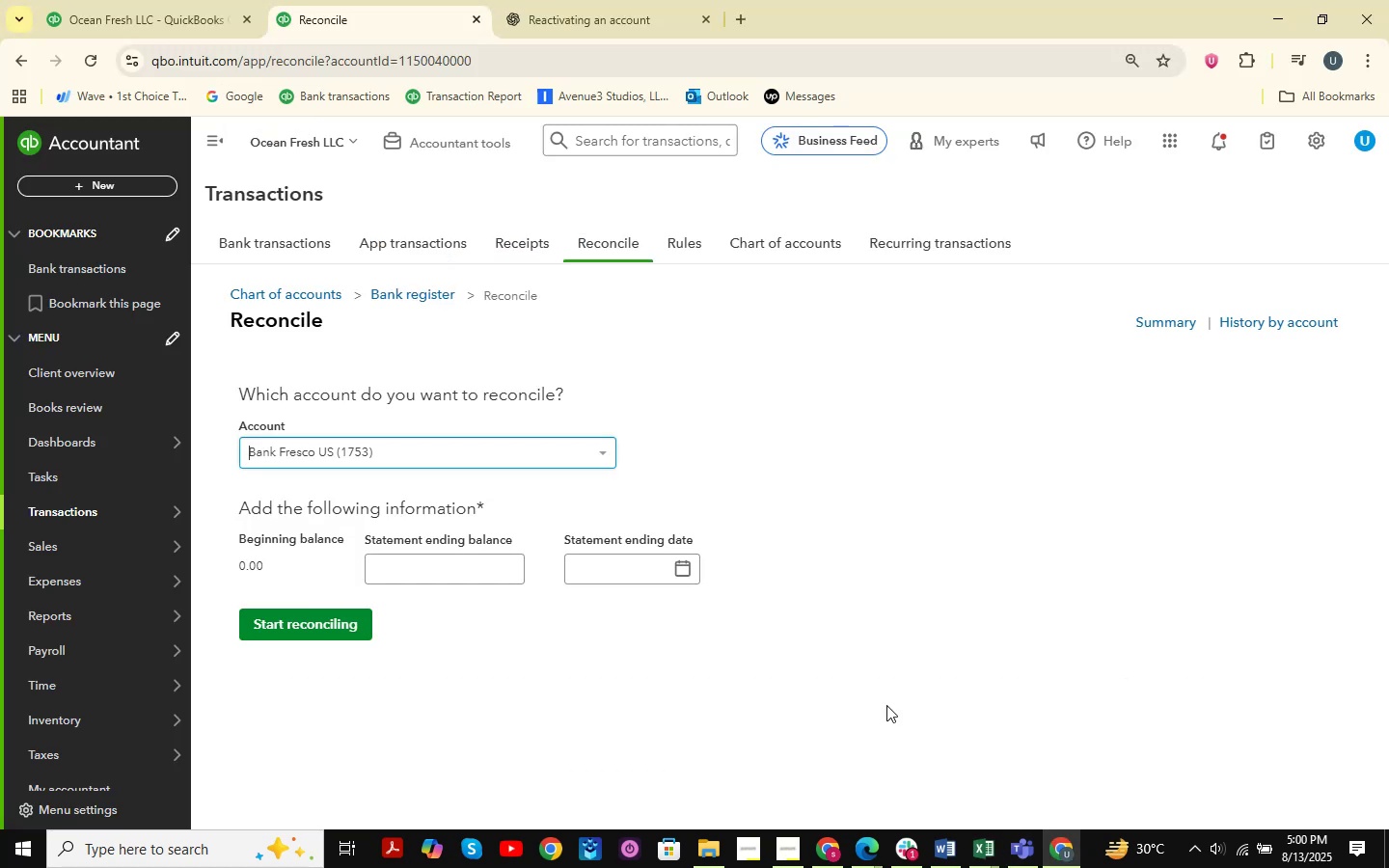 
left_click([1054, 843])
 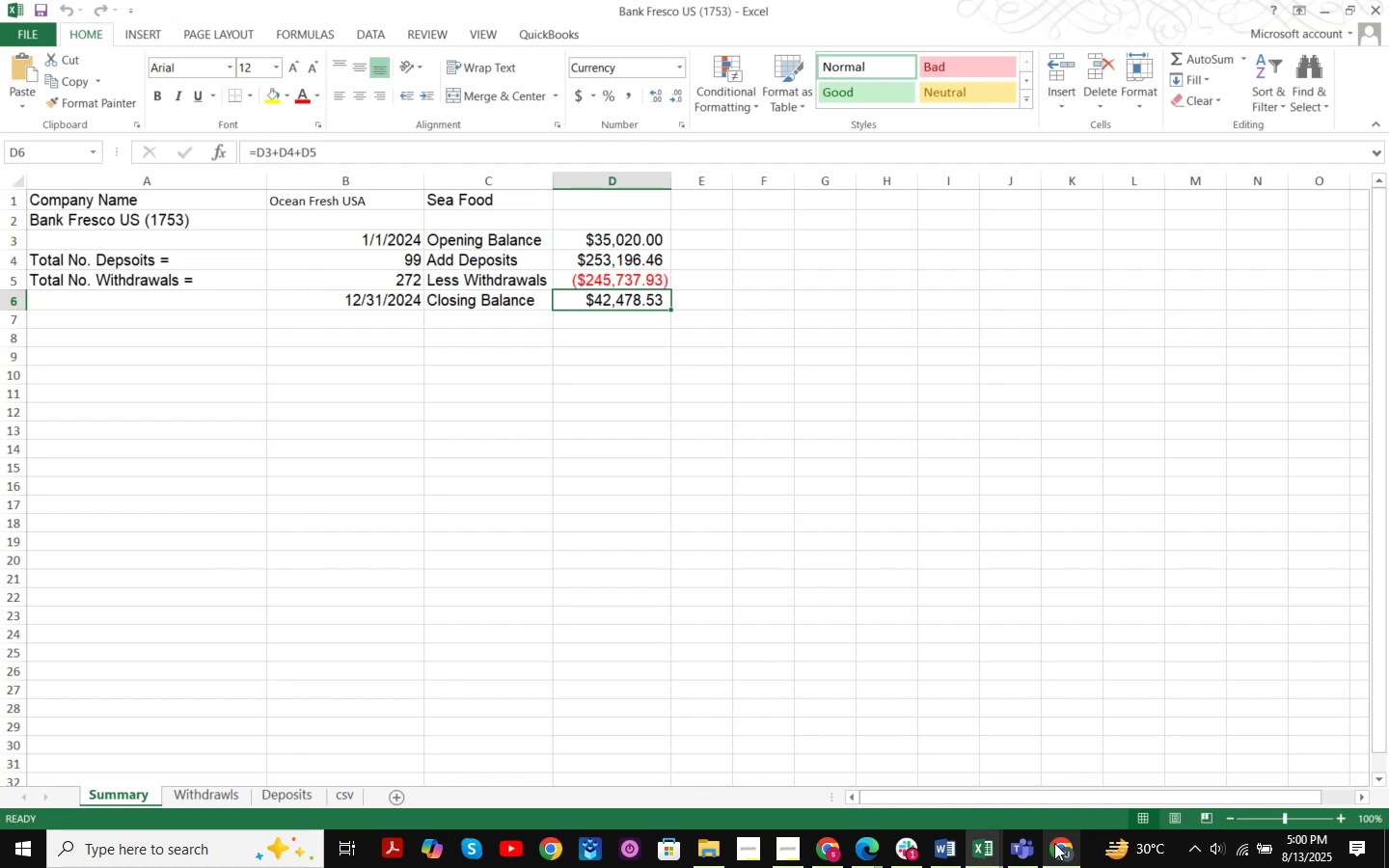 
left_click([1054, 843])
 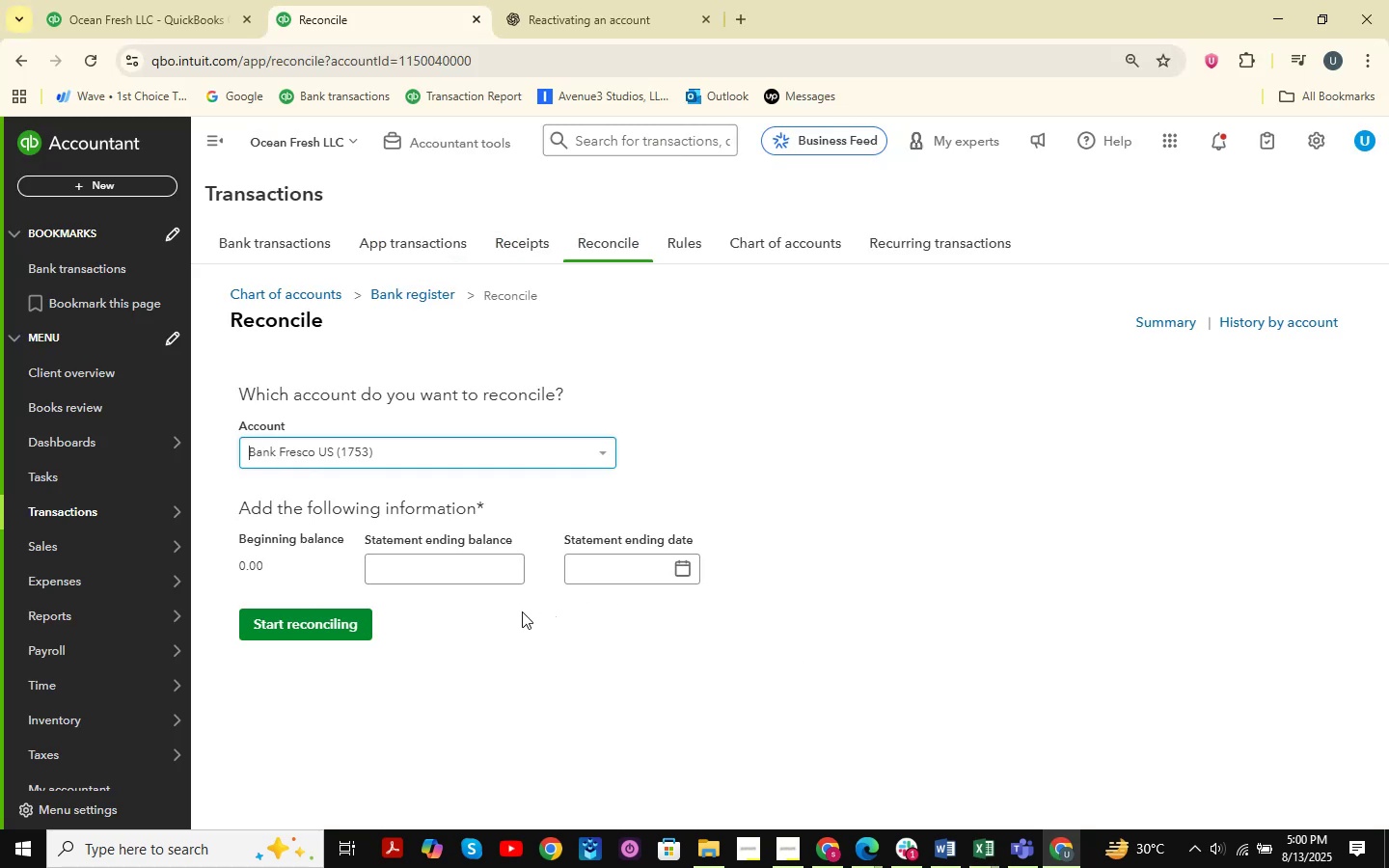 
left_click([422, 569])
 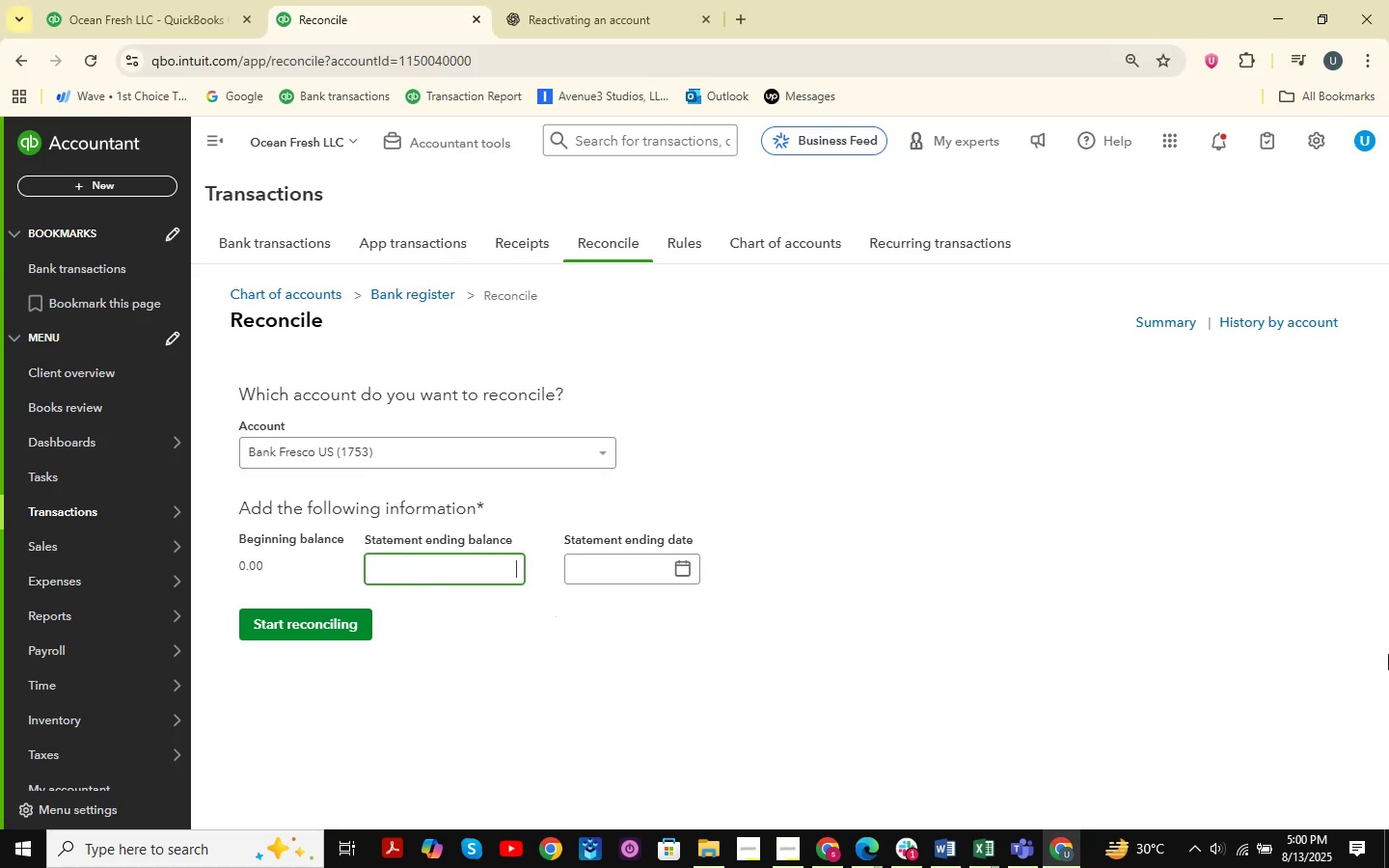 
key(Numpad7)
 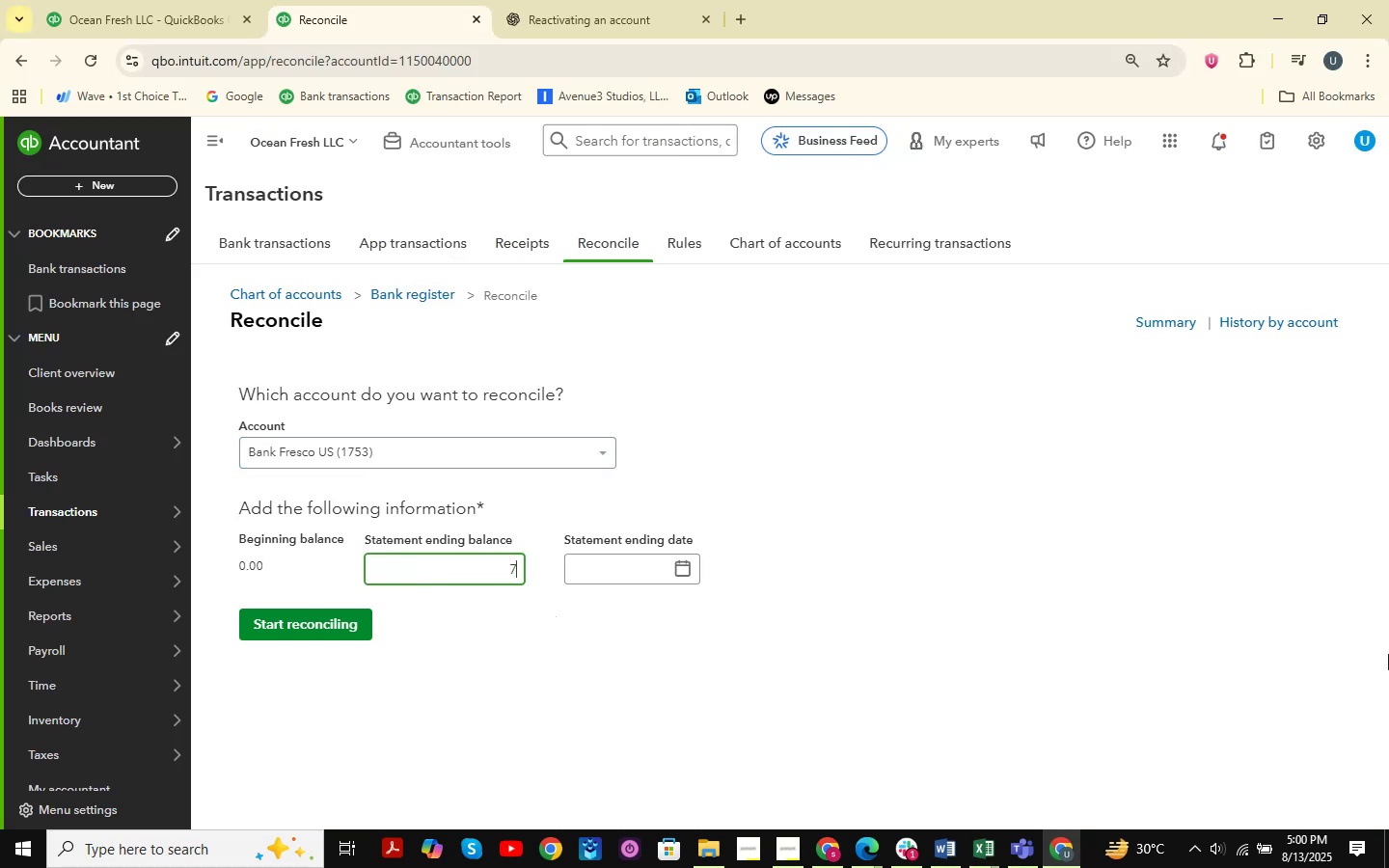 
key(Backspace)
 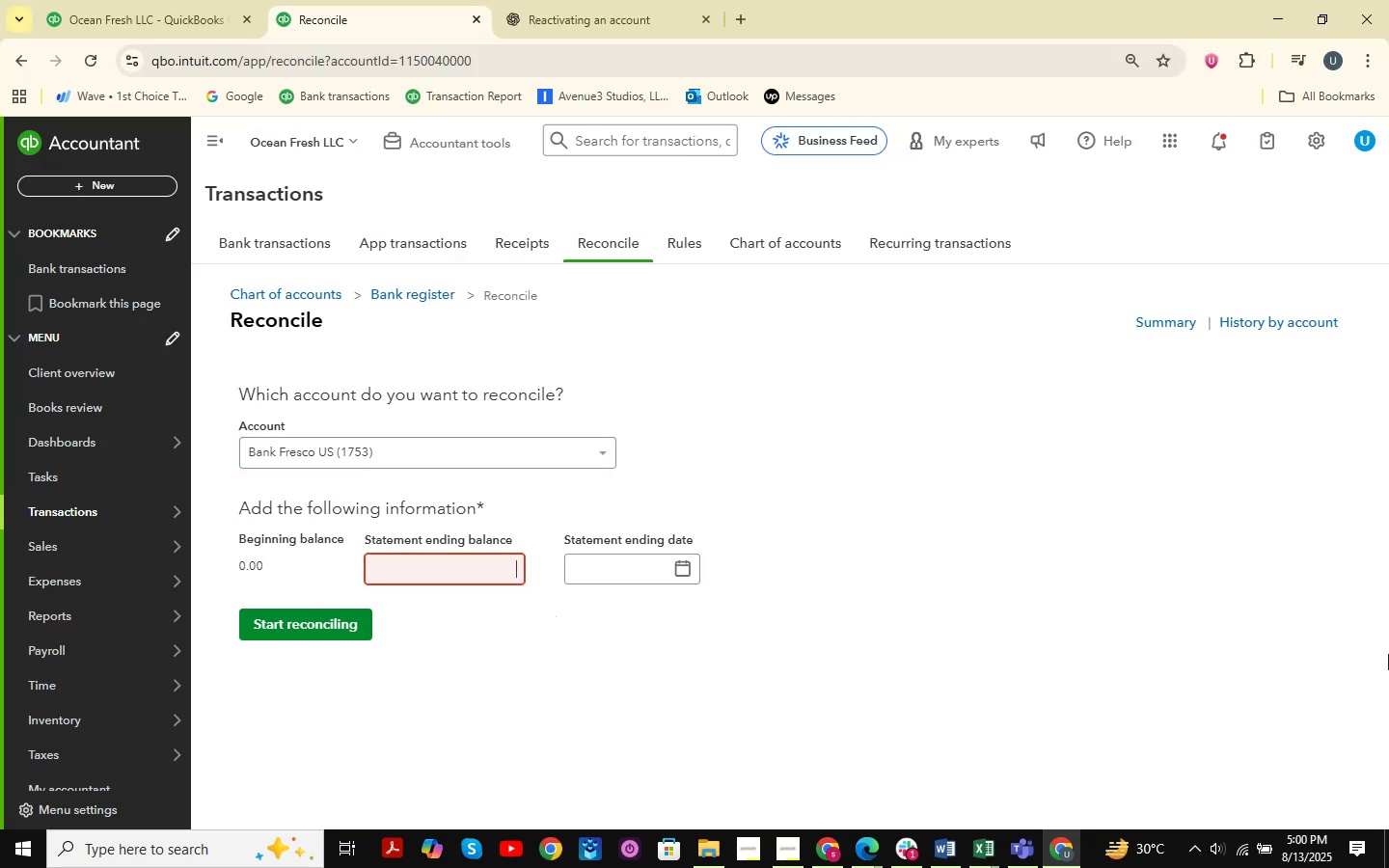 
key(Numpad4)
 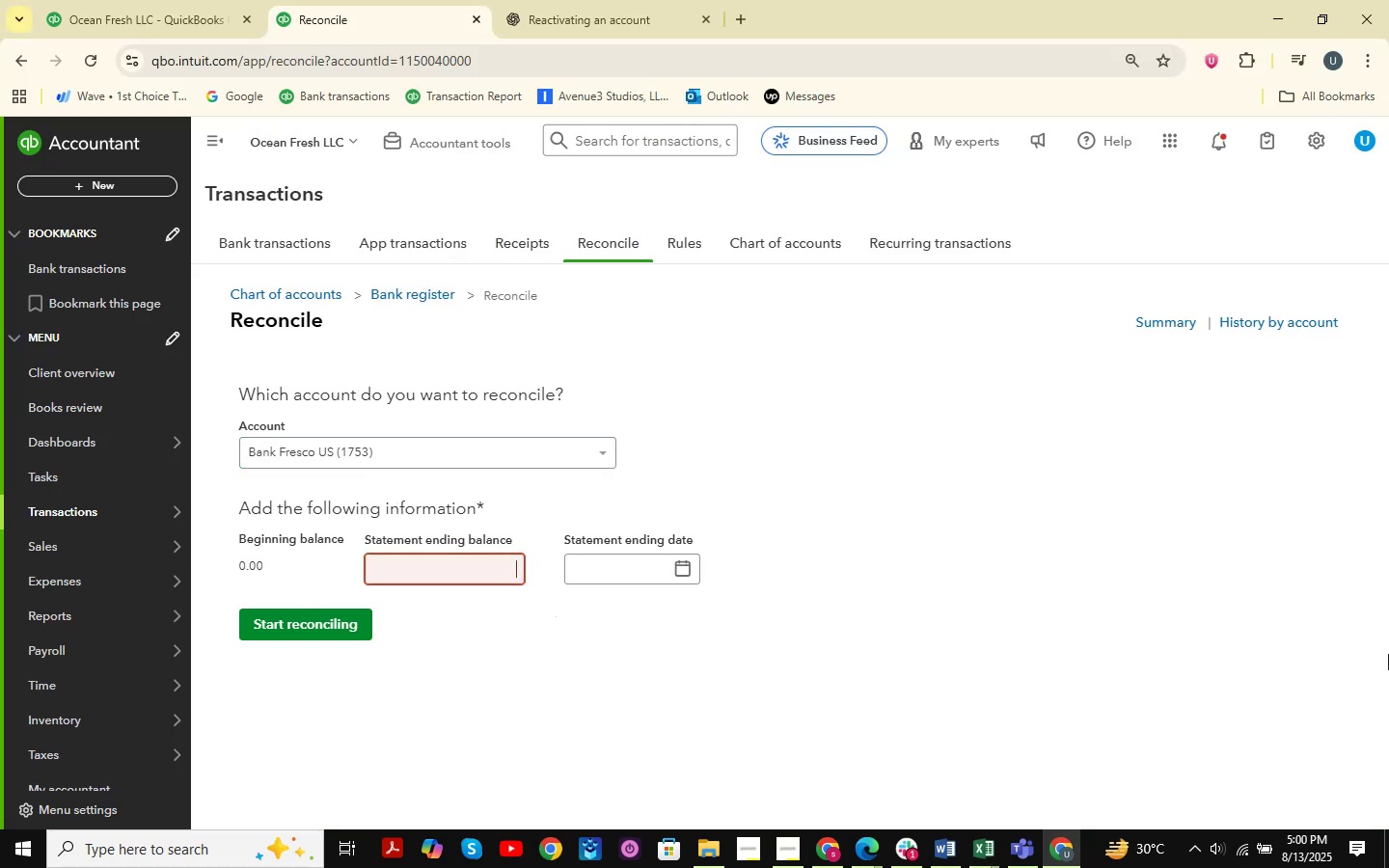 
key(Numpad2)
 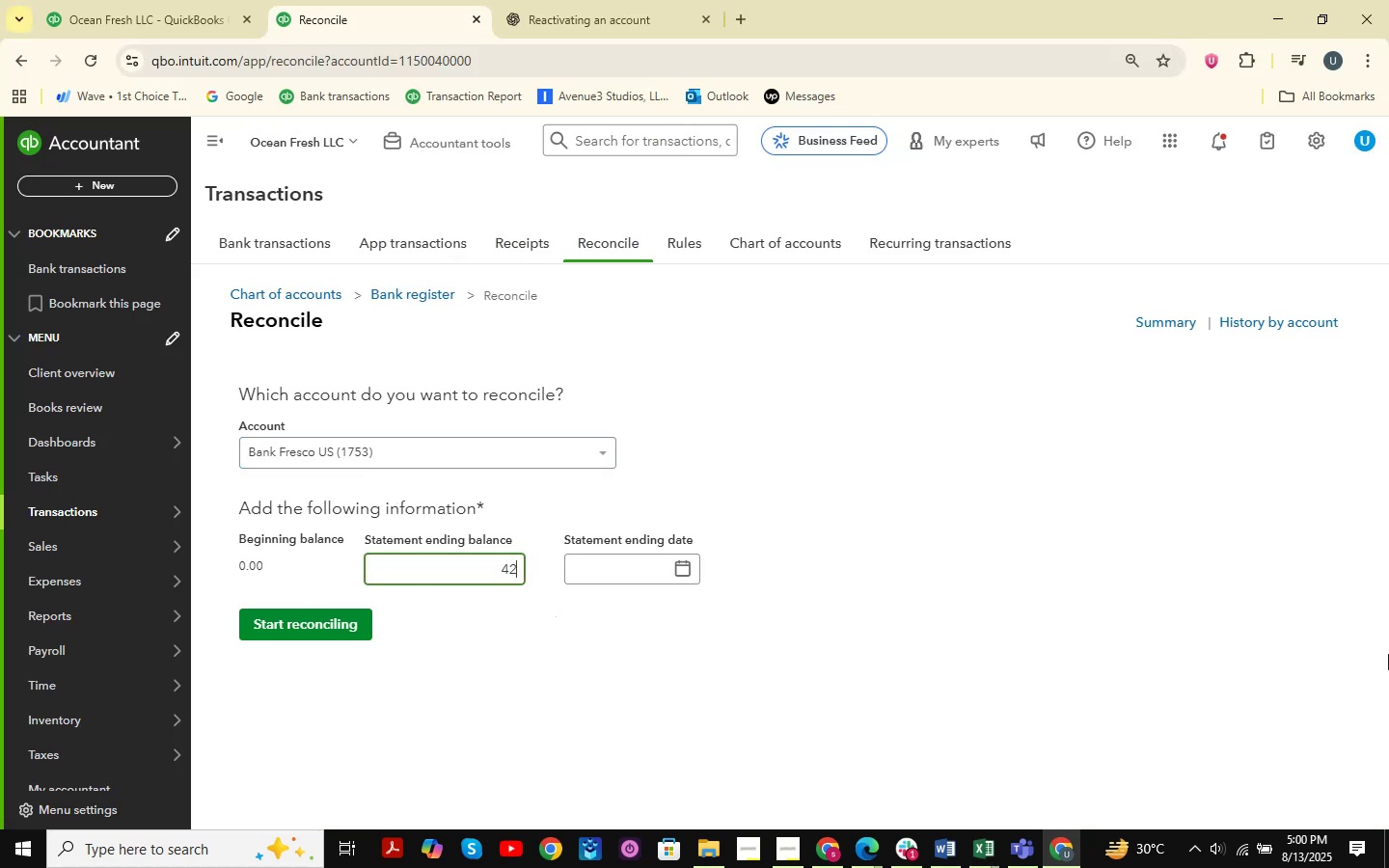 
key(Numpad4)
 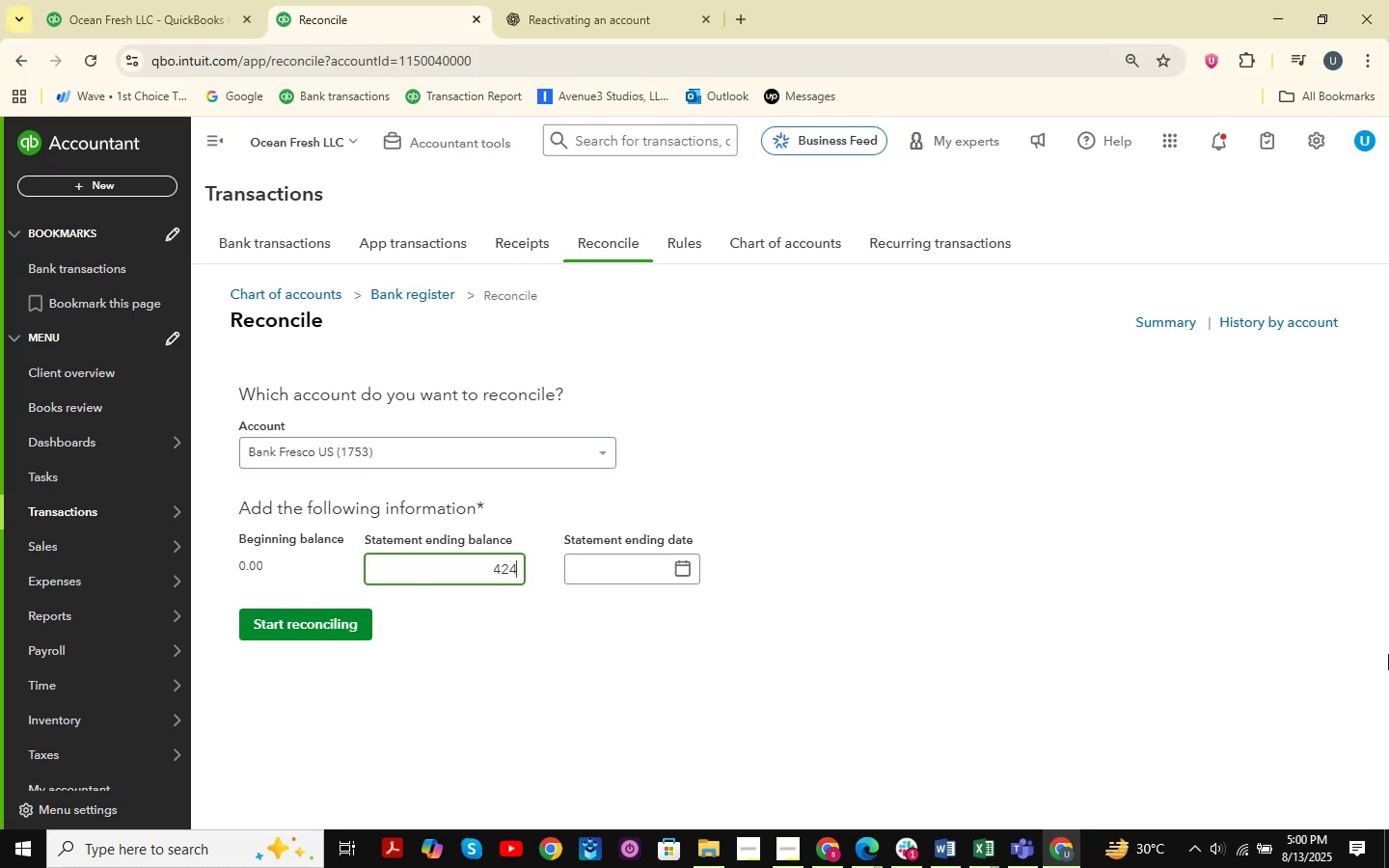 
key(Numpad7)
 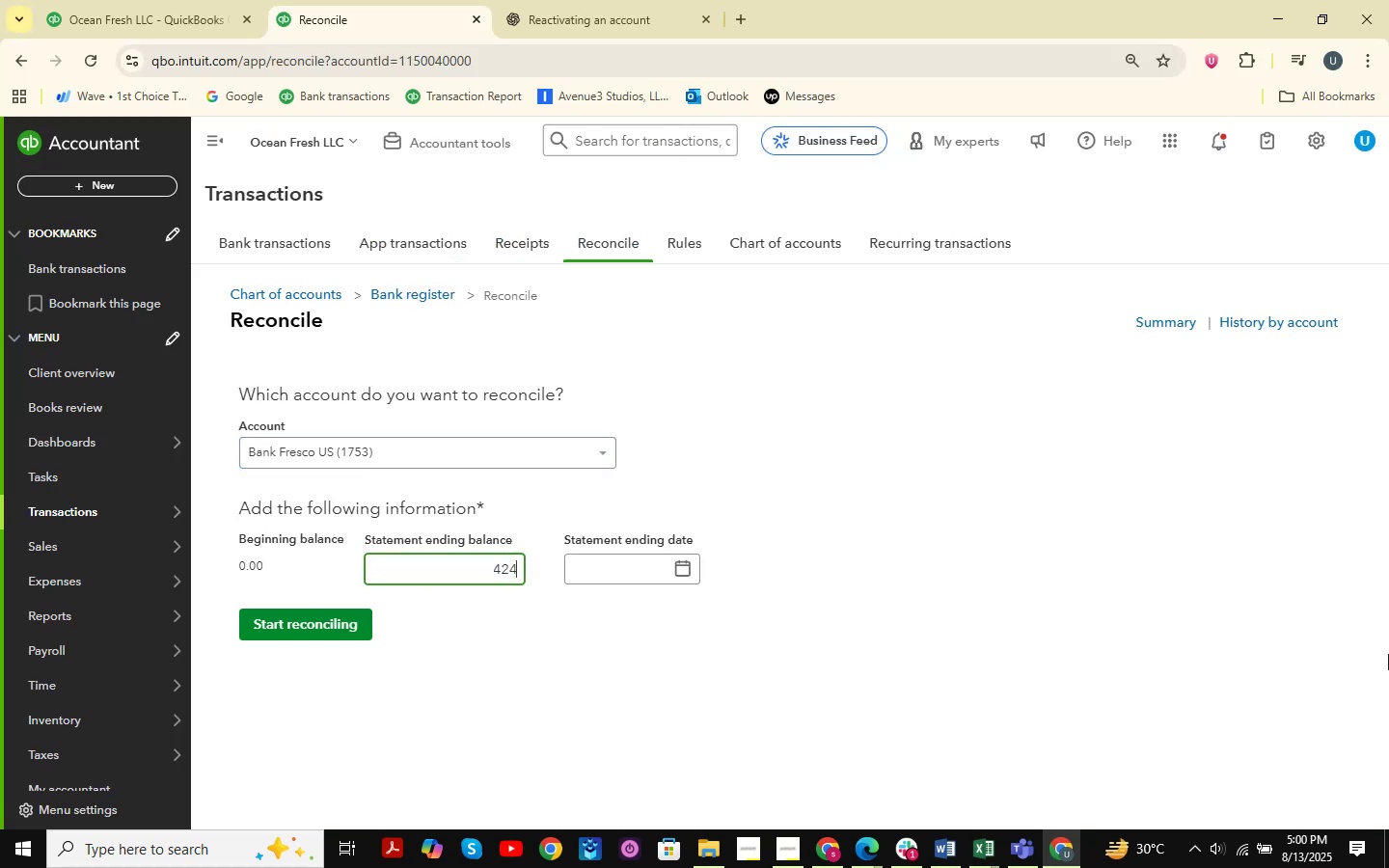 
key(Numpad8)
 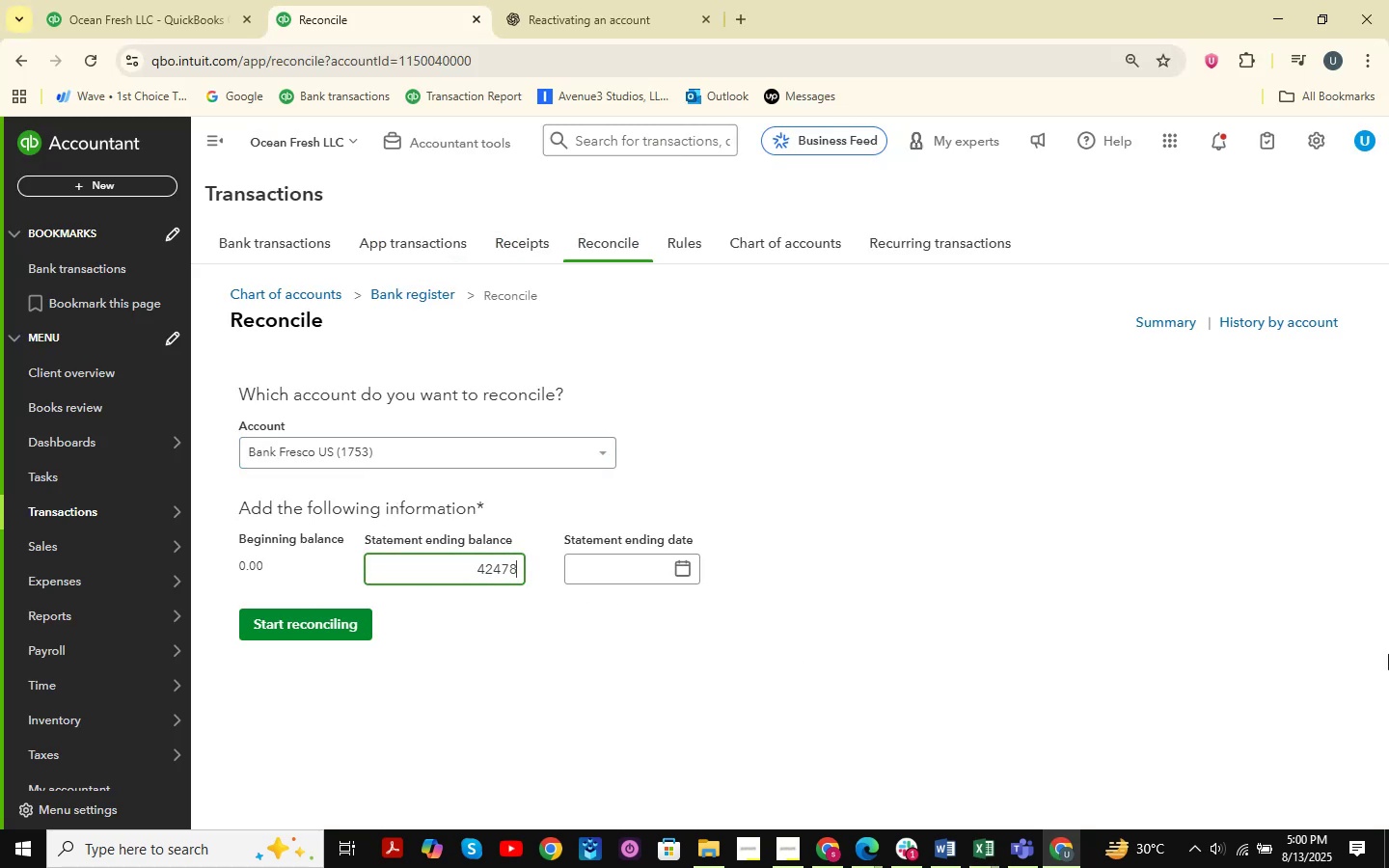 
key(NumpadDecimal)
 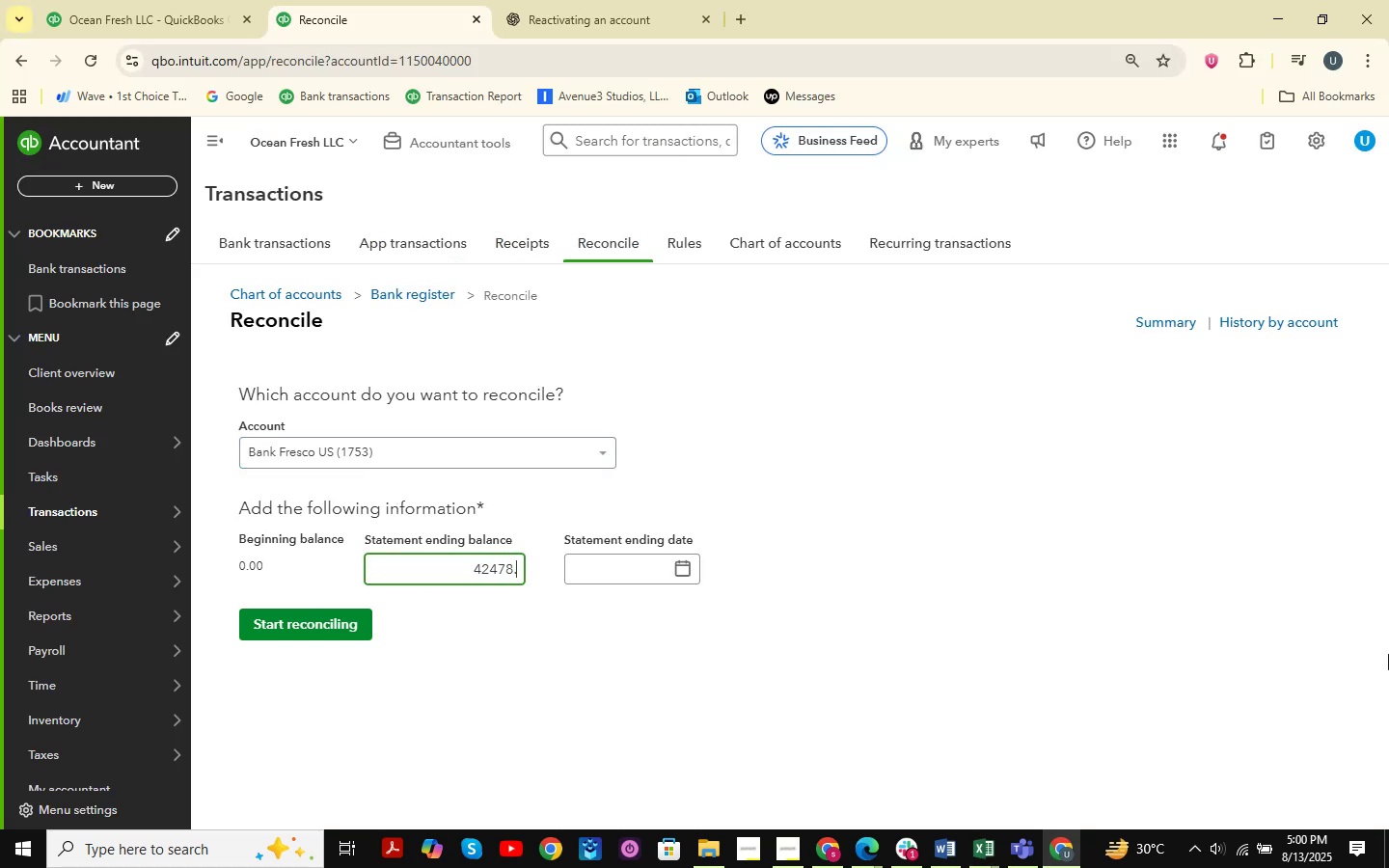 
key(Numpad5)
 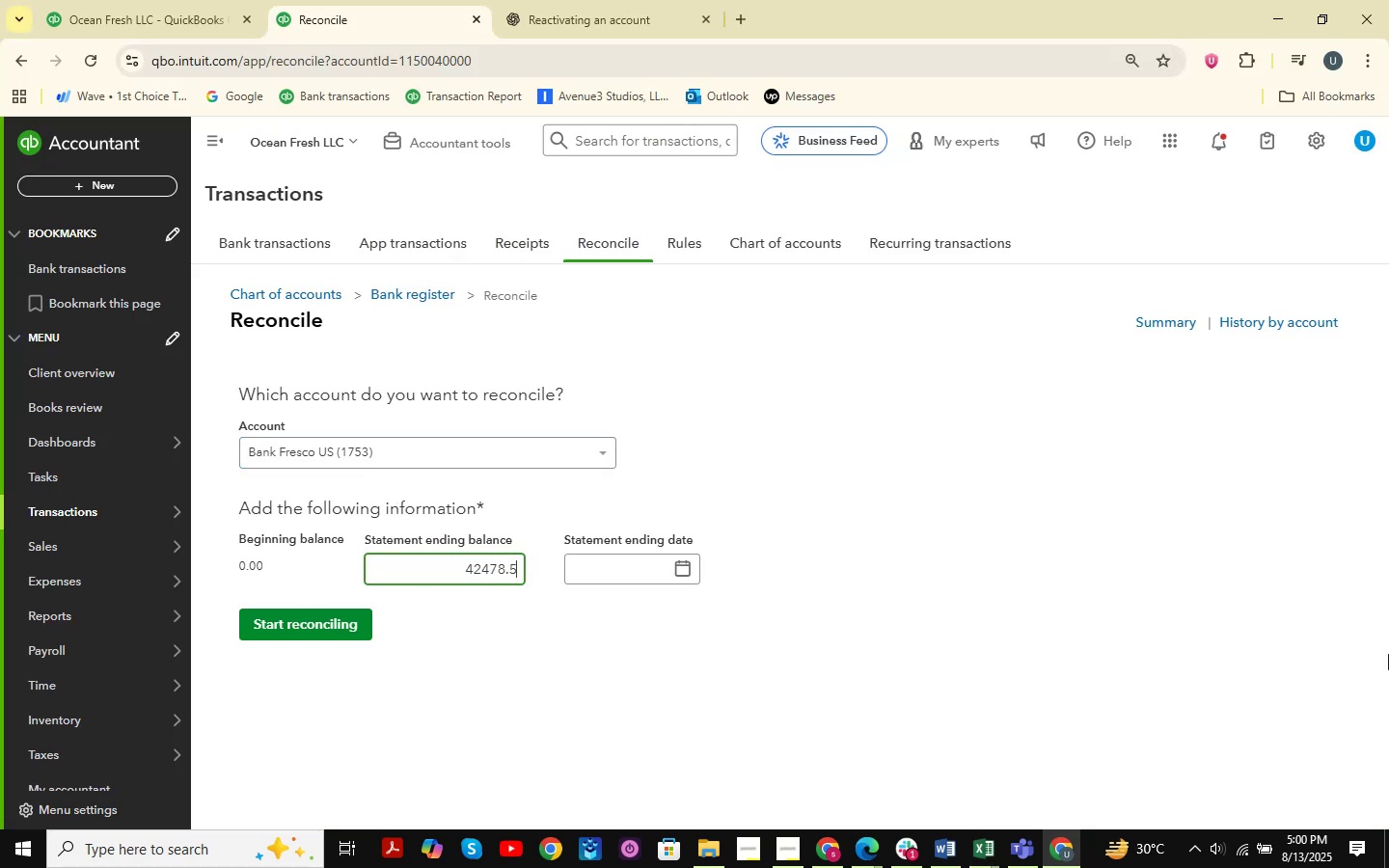 
key(Numpad3)
 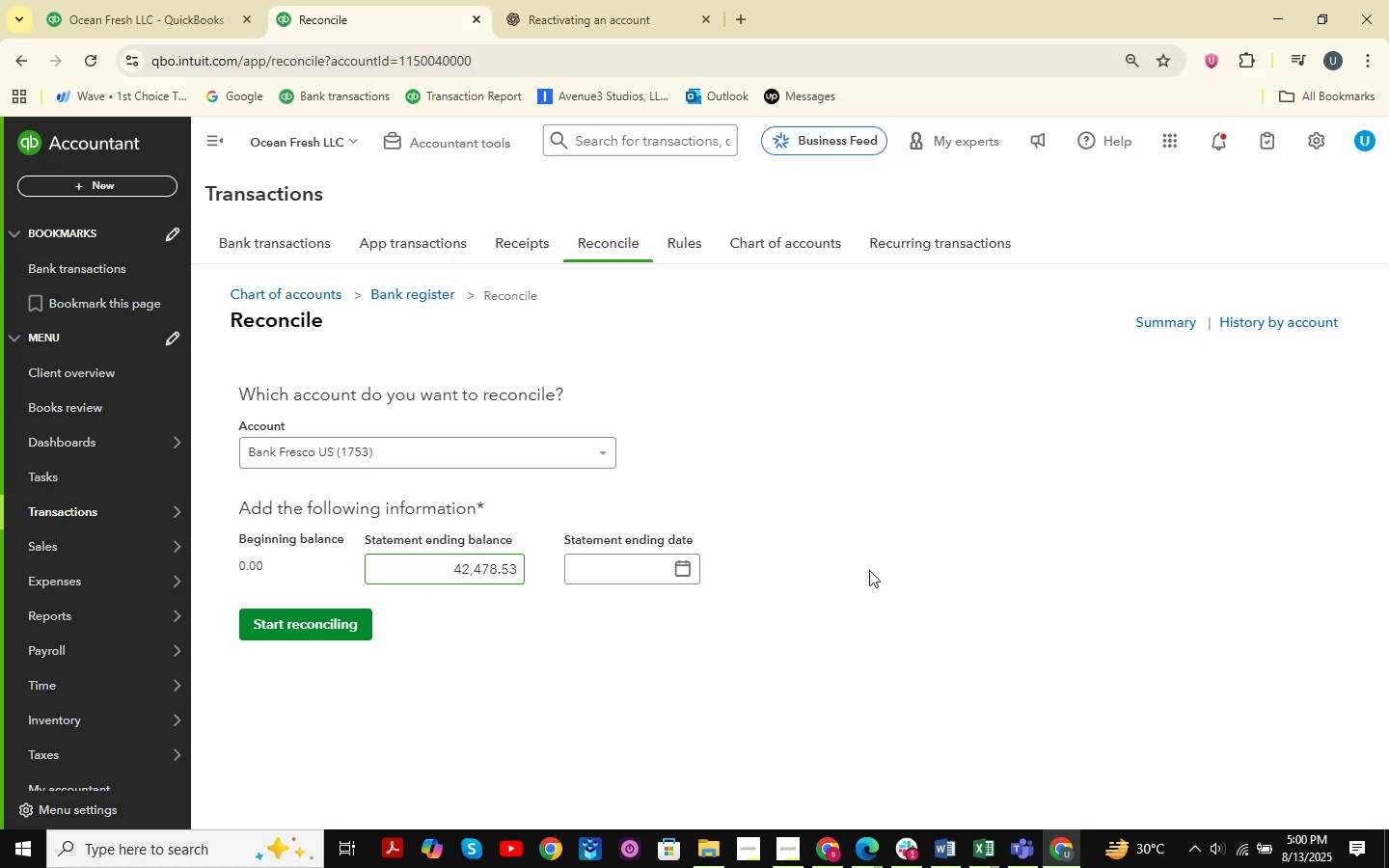 
left_click([673, 570])
 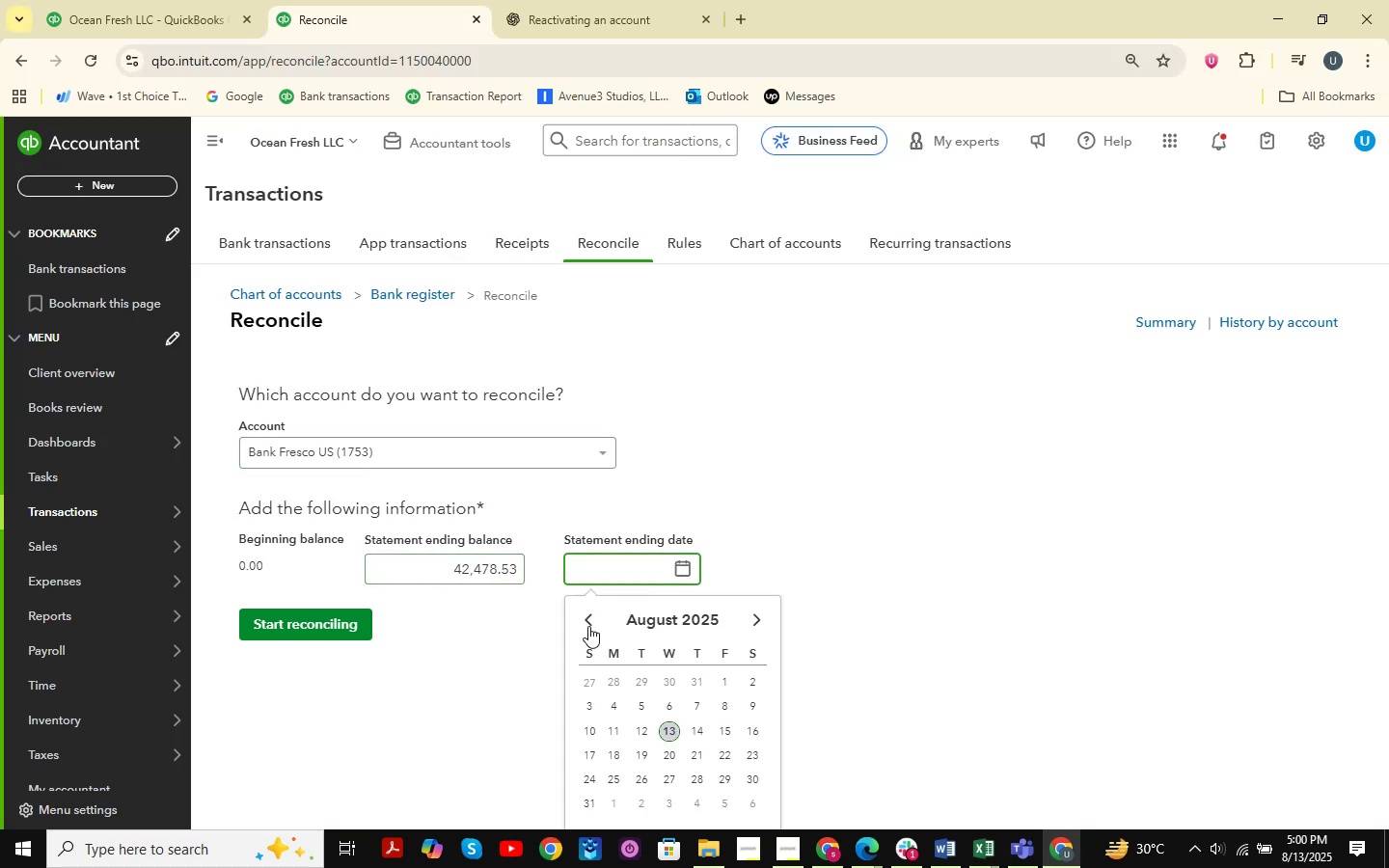 
double_click([587, 615])
 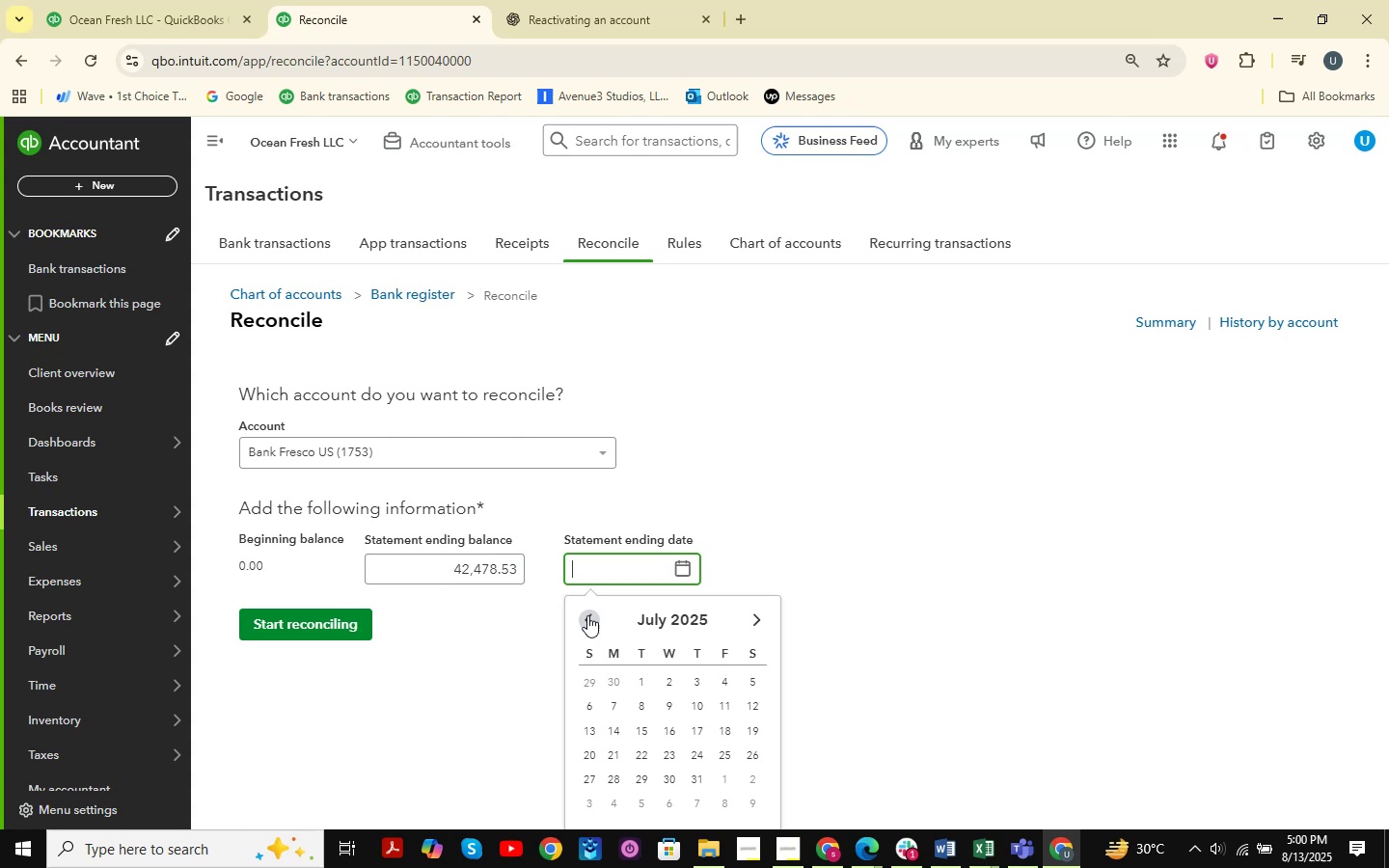 
triple_click([587, 615])
 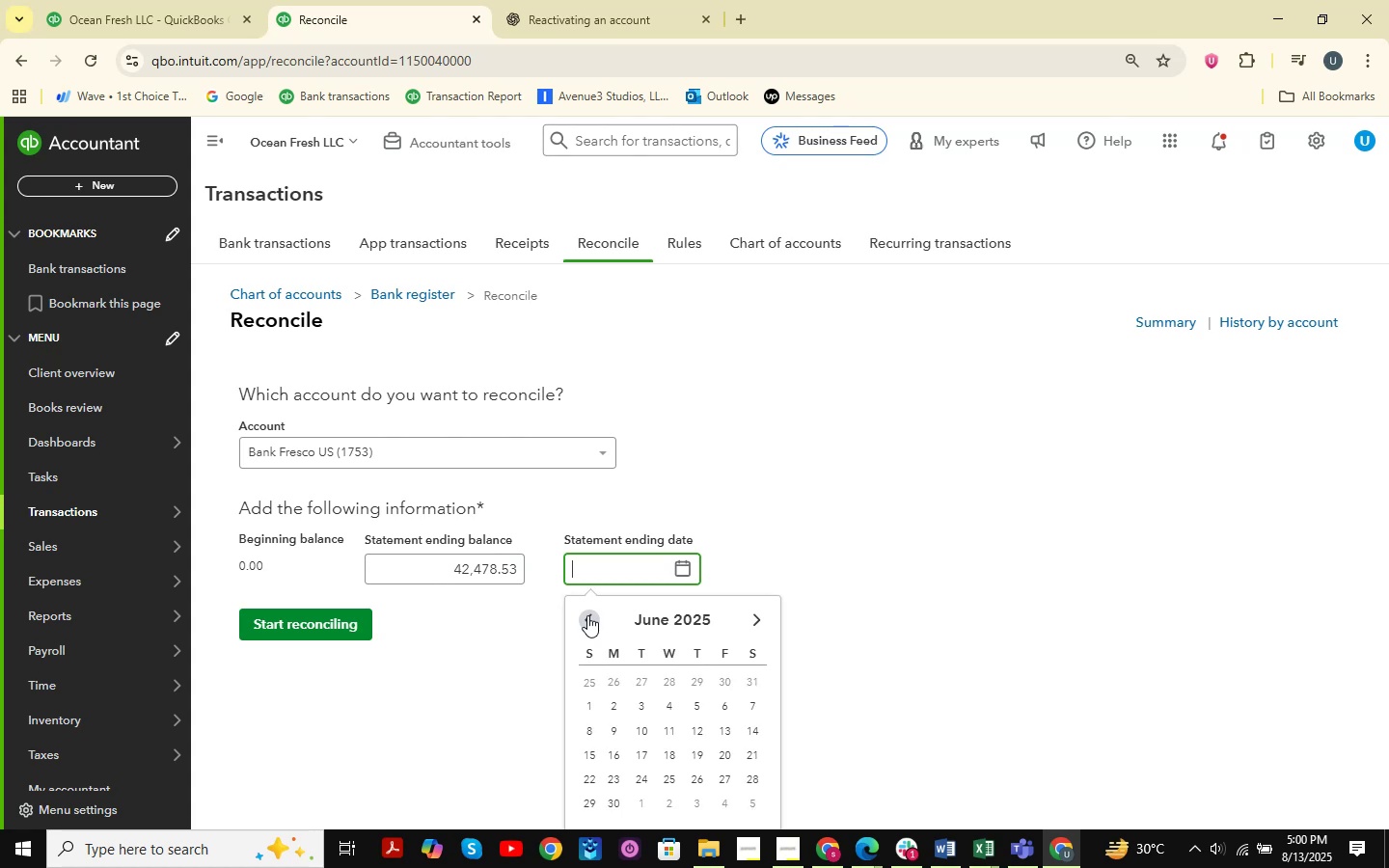 
triple_click([587, 615])
 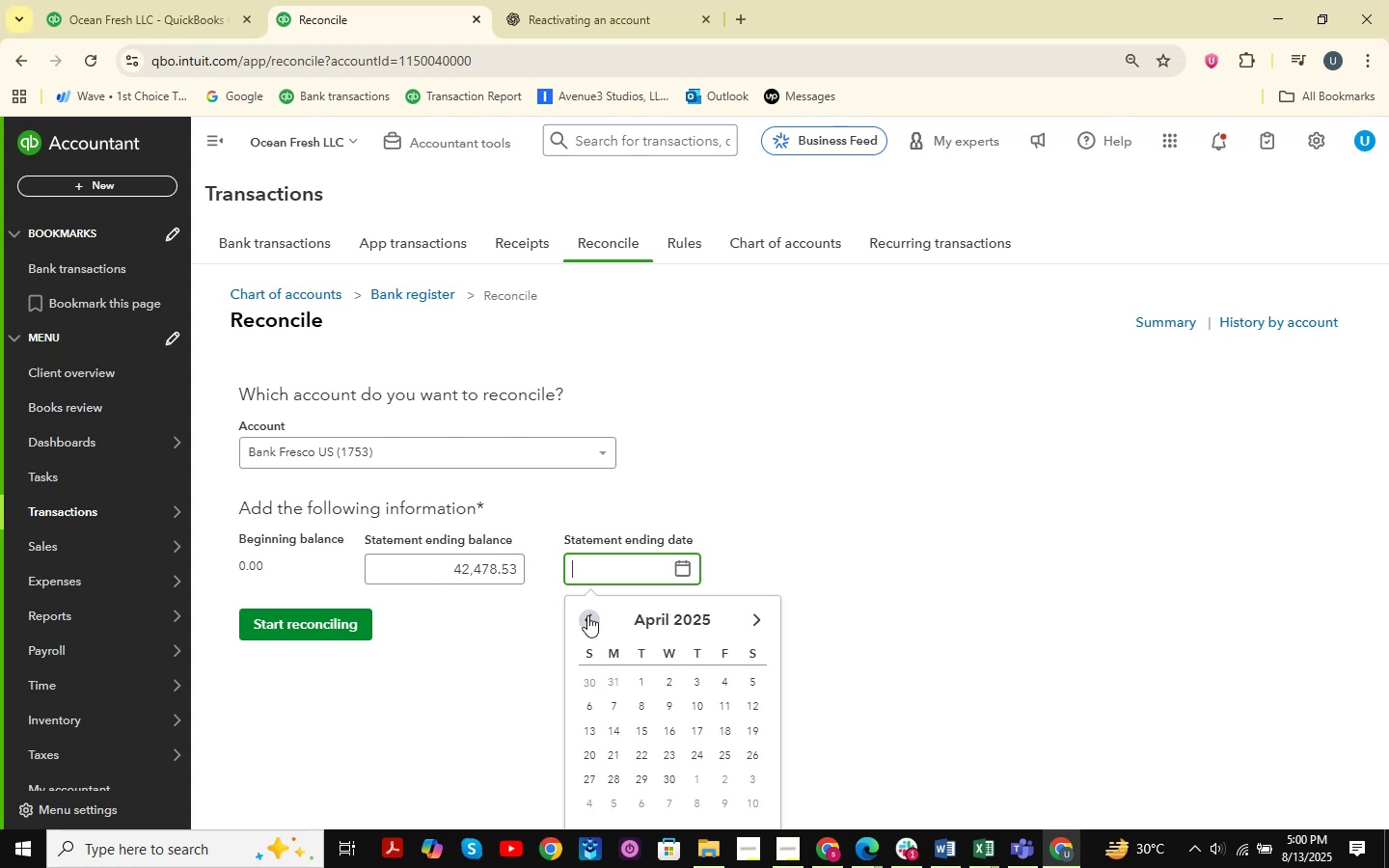 
triple_click([587, 615])
 